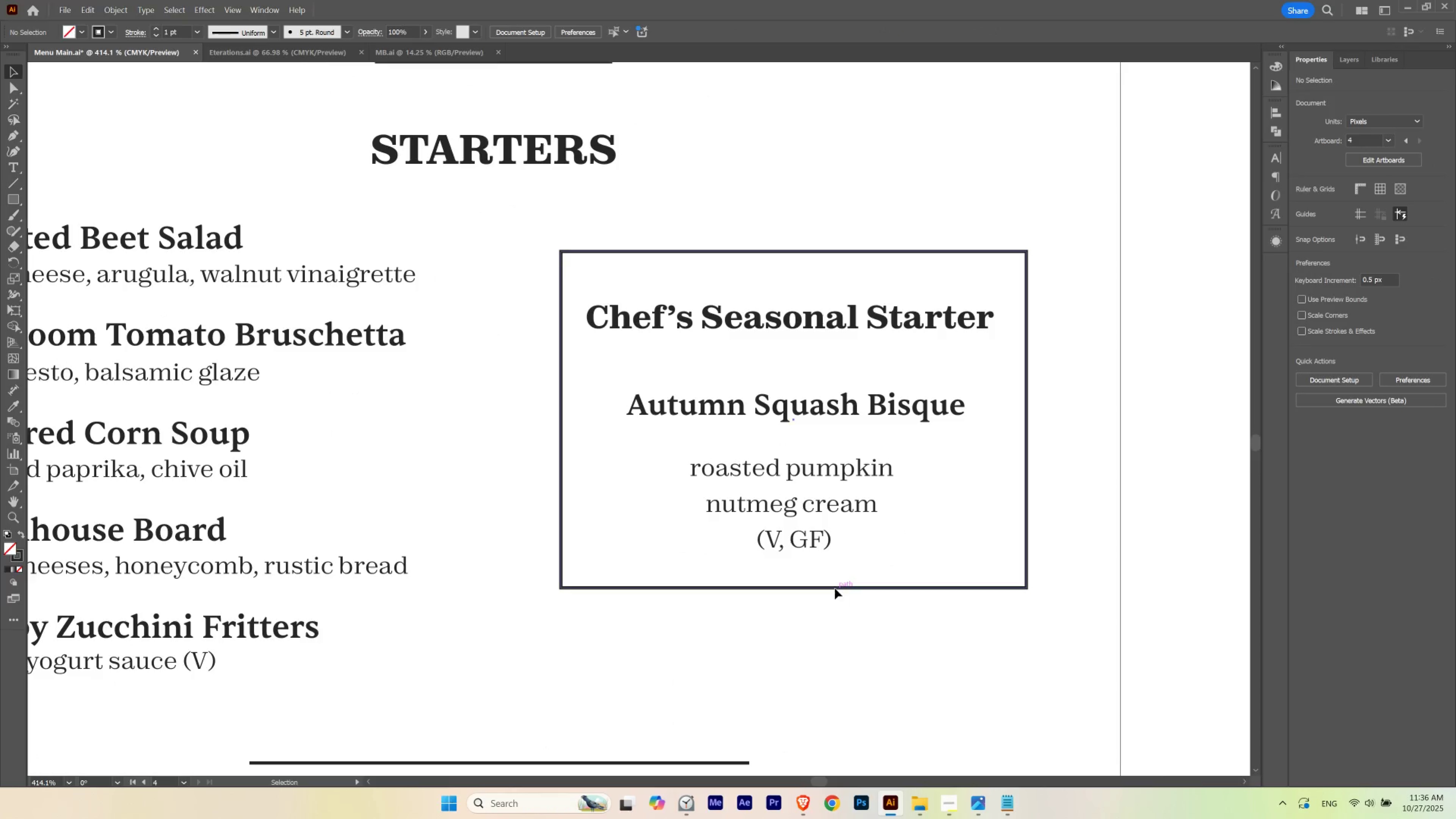 
left_click([835, 588])
 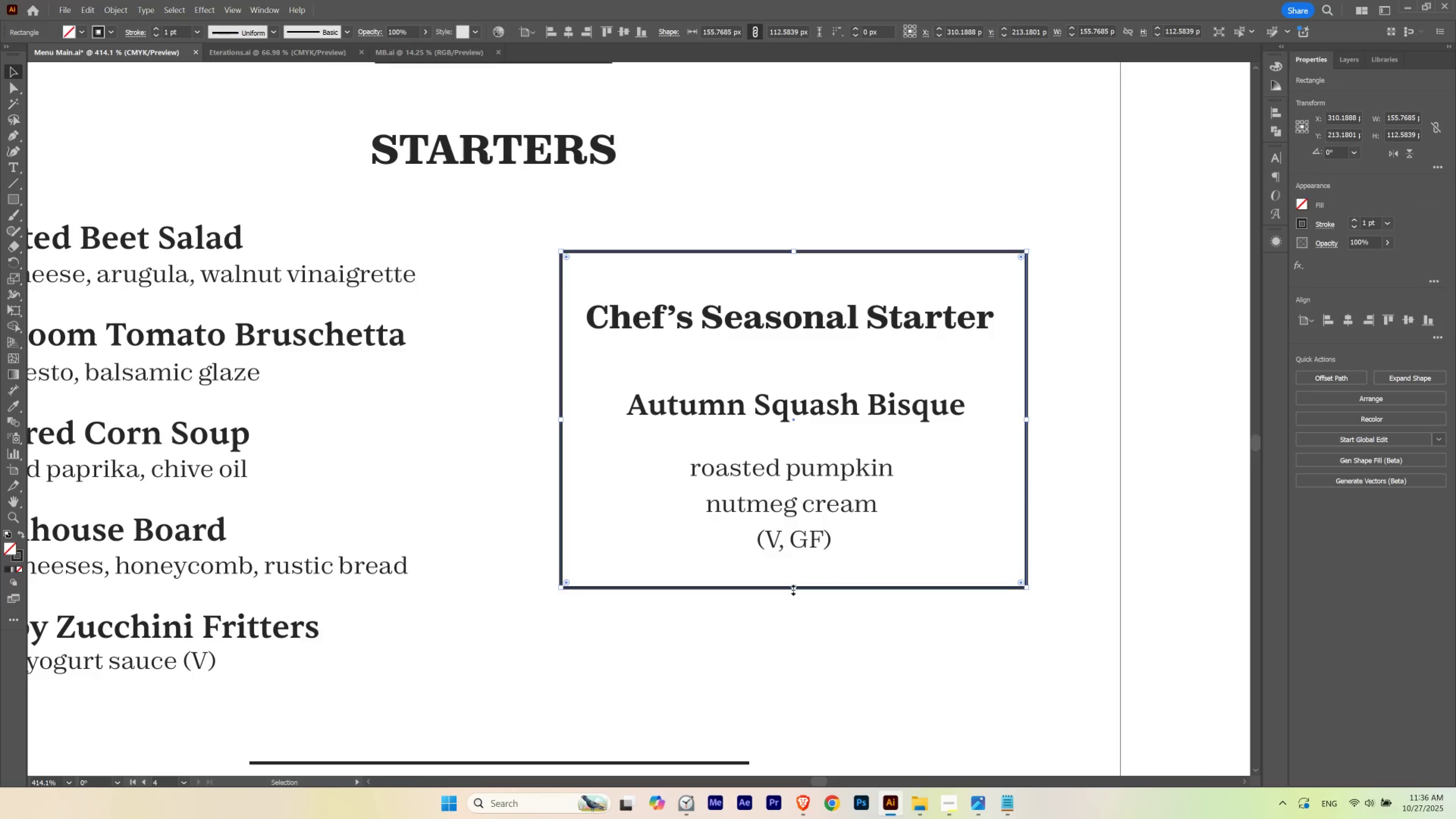 
left_click_drag(start_coordinate=[792, 589], to_coordinate=[822, 361])
 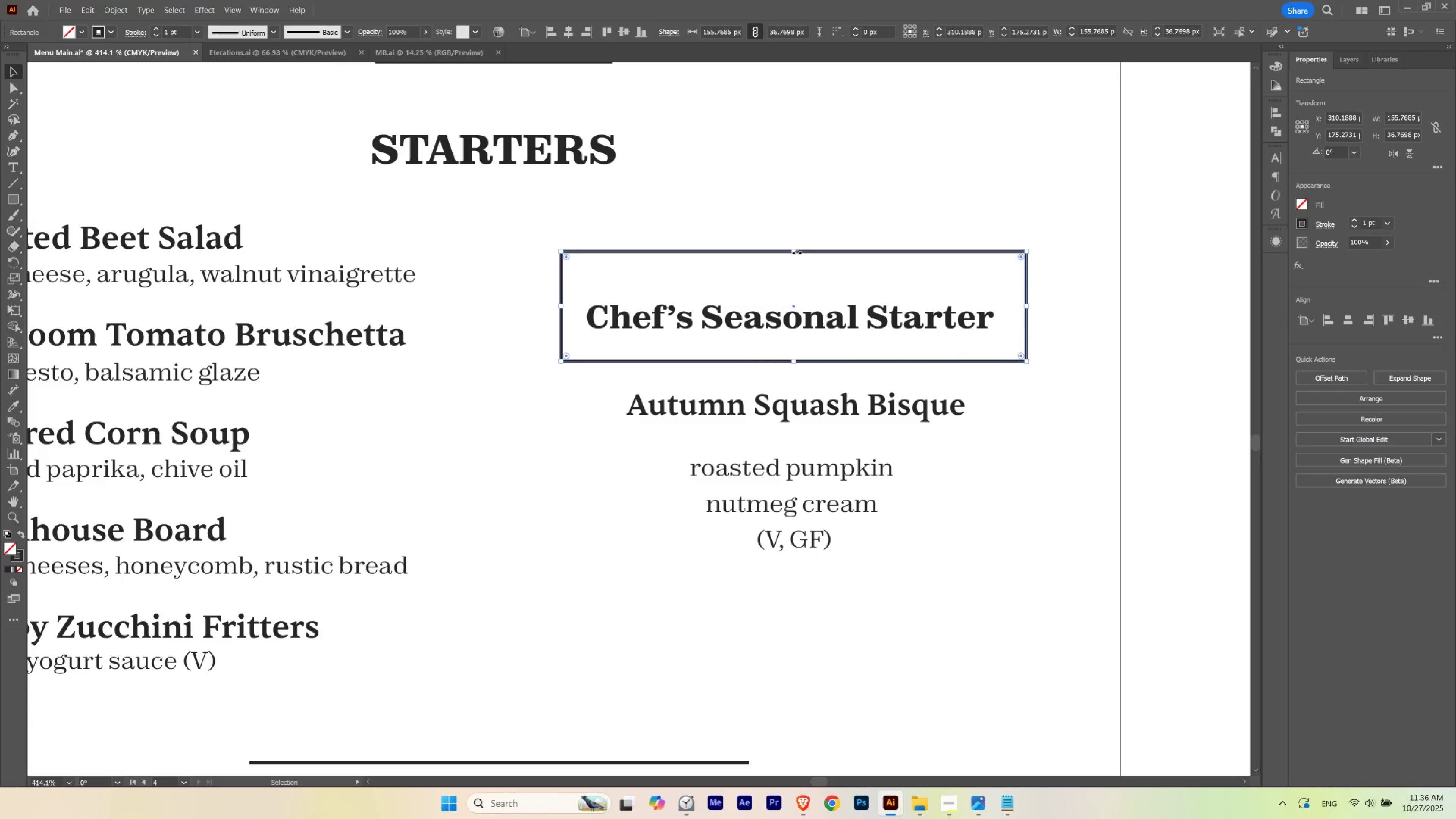 
left_click_drag(start_coordinate=[796, 252], to_coordinate=[792, 266])
 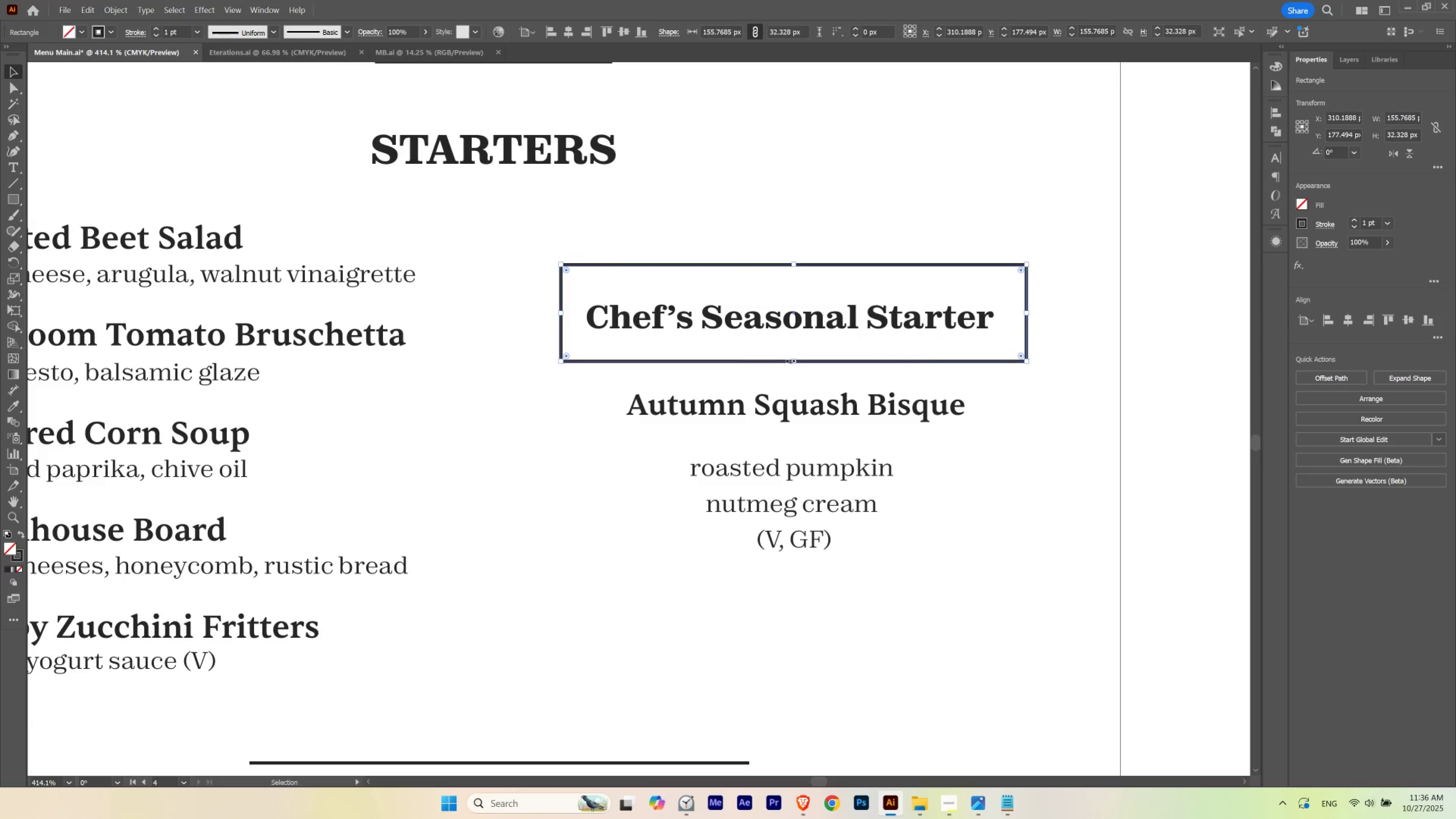 
left_click_drag(start_coordinate=[793, 361], to_coordinate=[791, 371])
 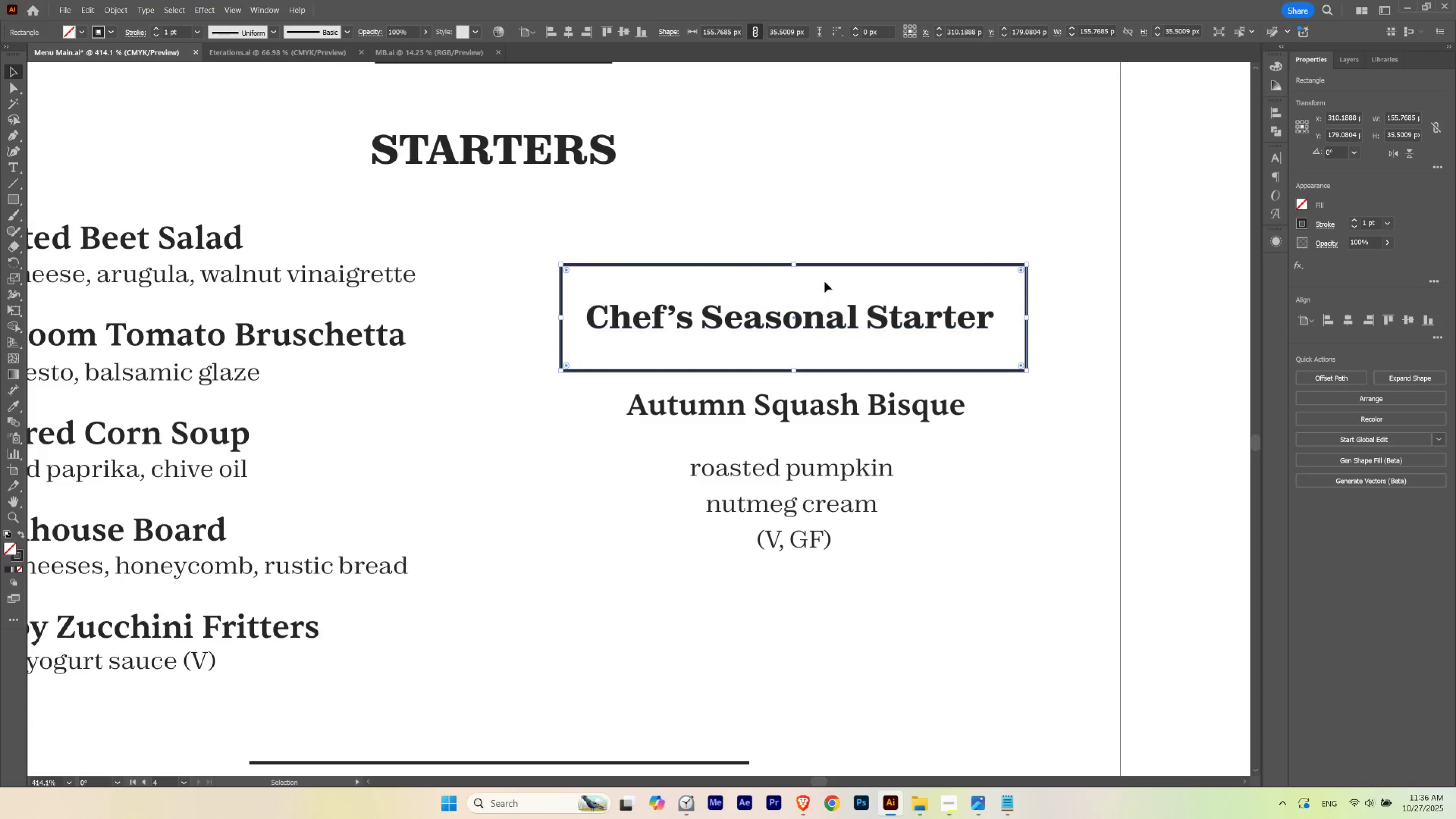 
hold_key(key=AltLeft, duration=3.07)
left_click_drag(start_coordinate=[831, 265], to_coordinate=[813, 371])
 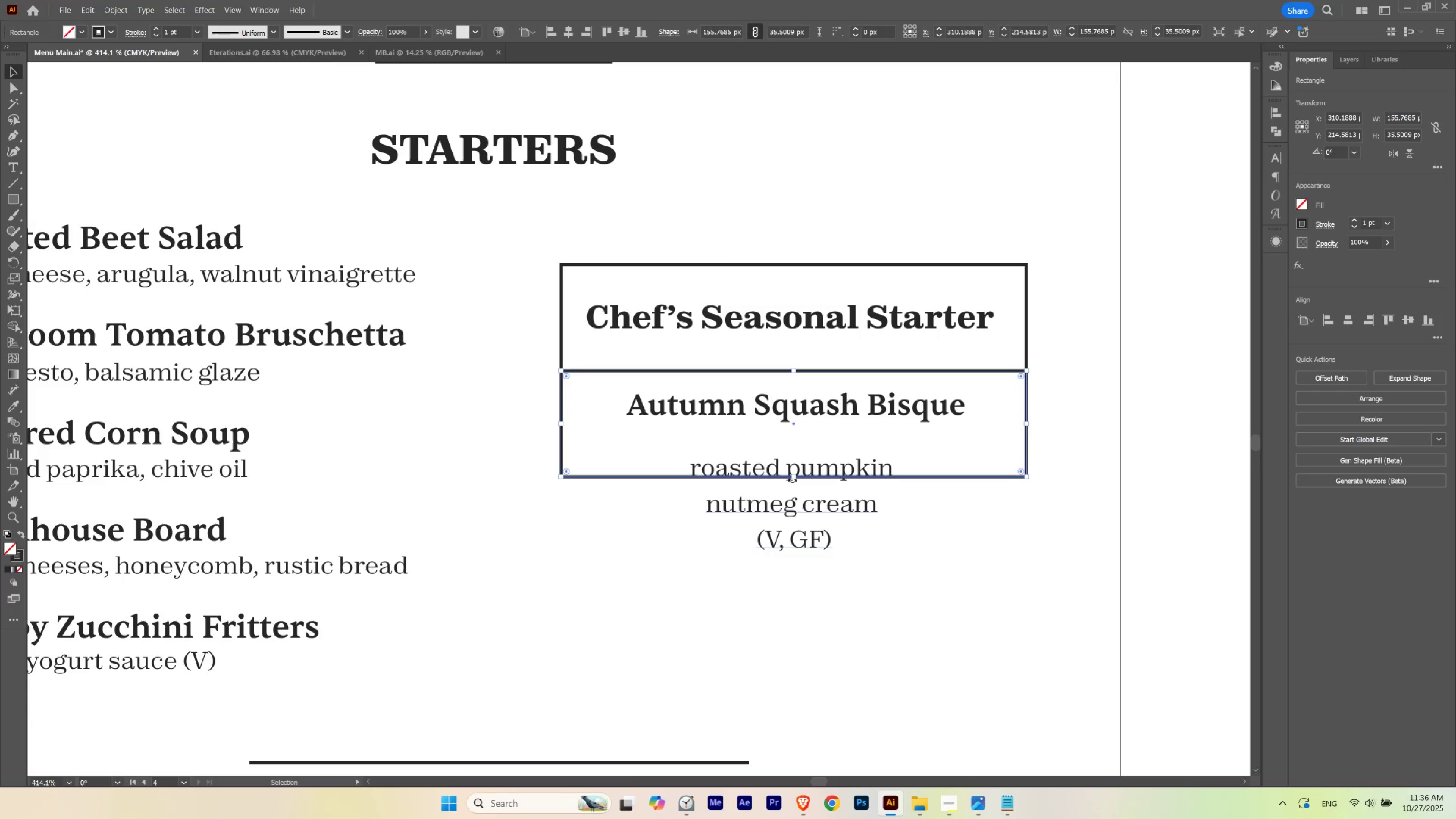 
hold_key(key=ShiftLeft, duration=1.53)
 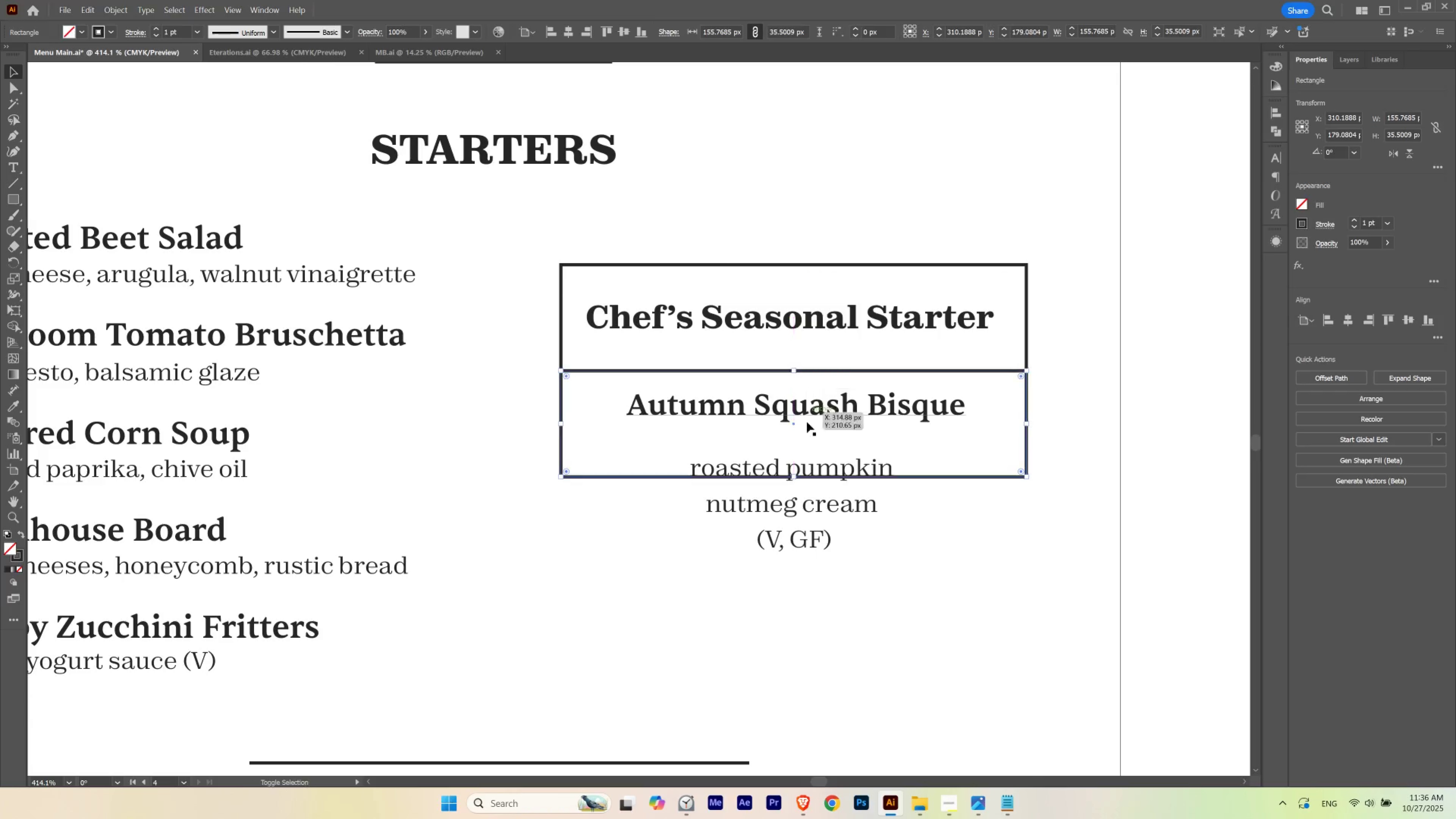 
hold_key(key=ShiftLeft, duration=0.7)
 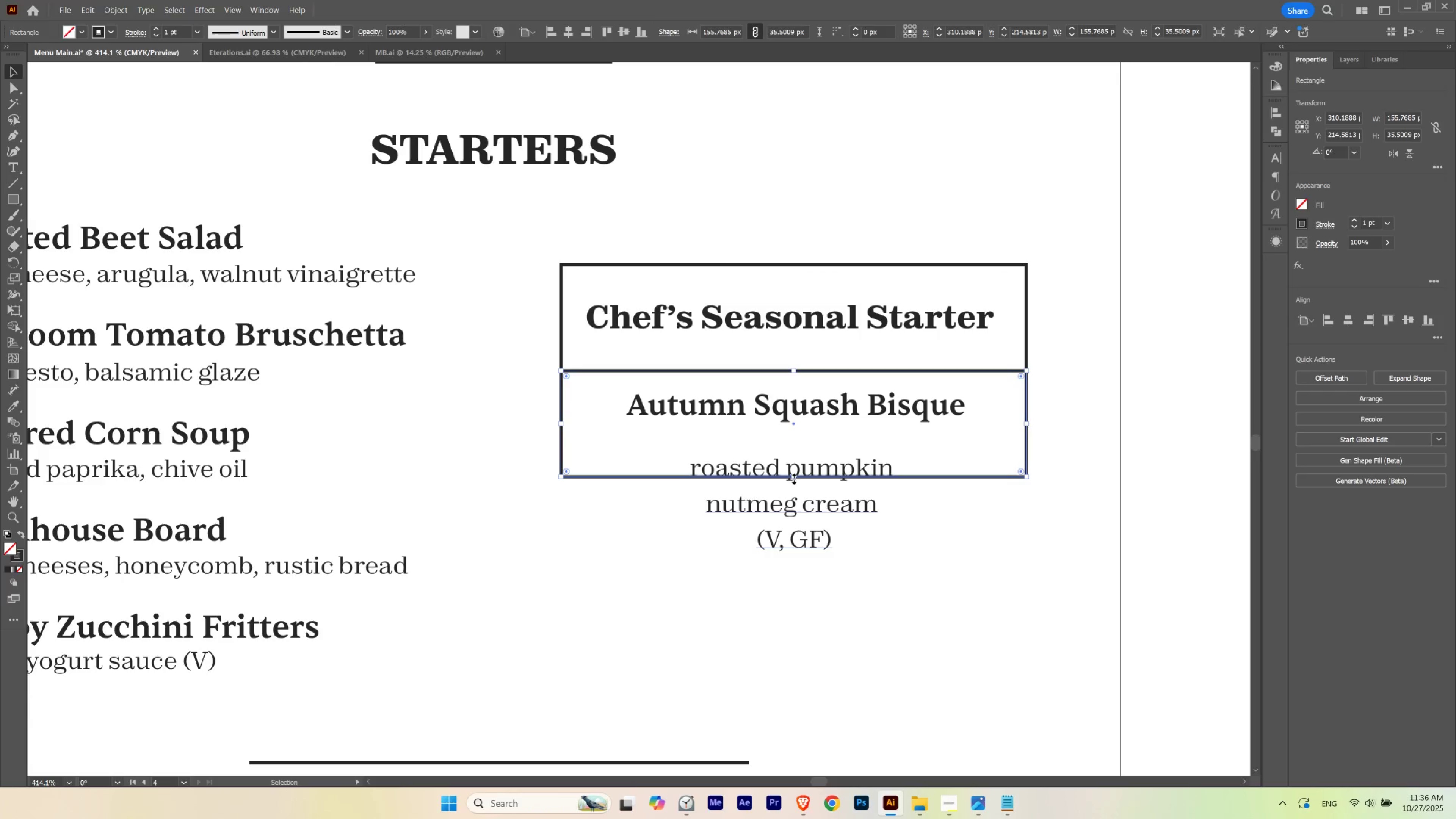 
left_click_drag(start_coordinate=[793, 478], to_coordinate=[788, 590])
 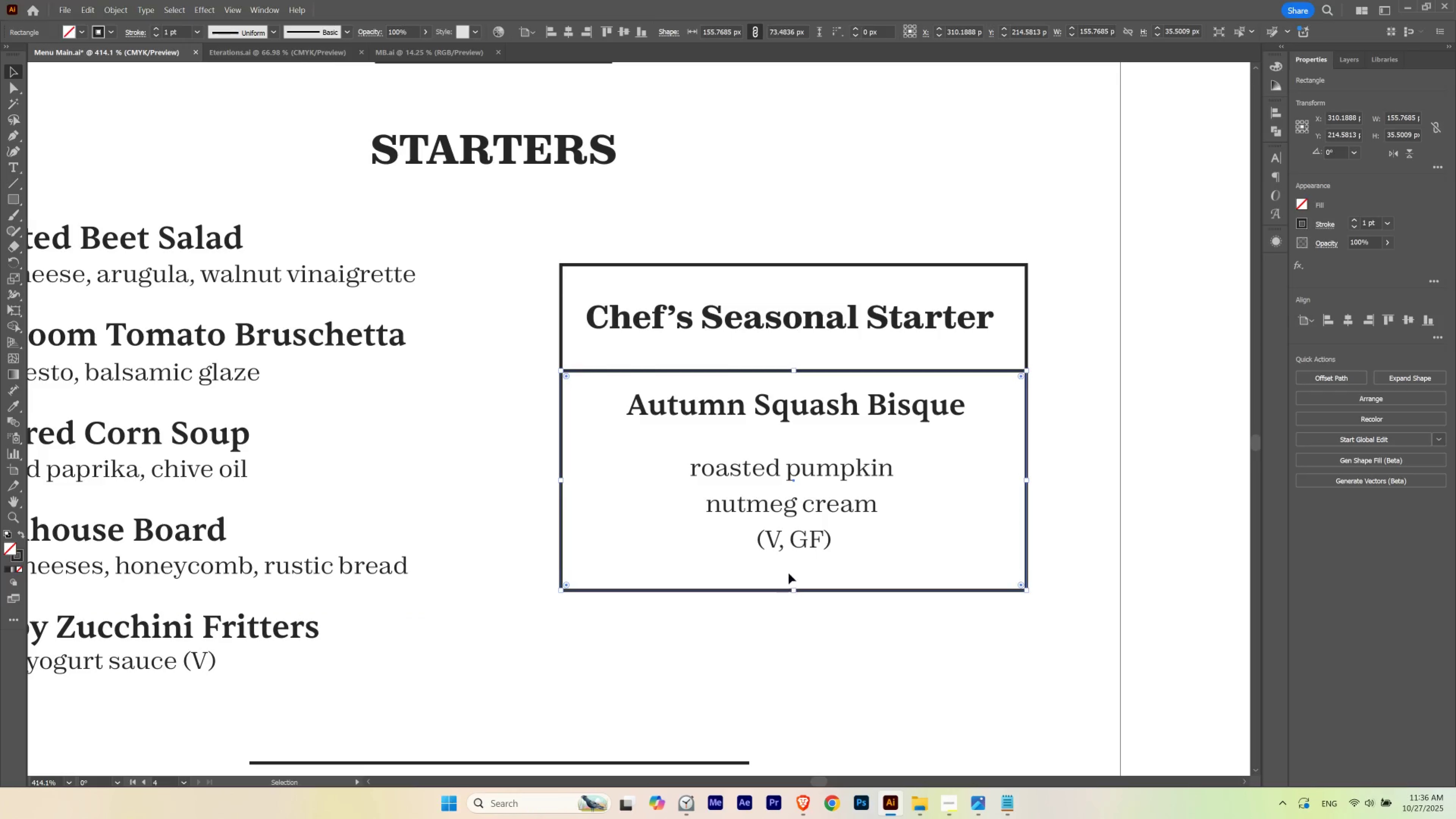 
key(V)
 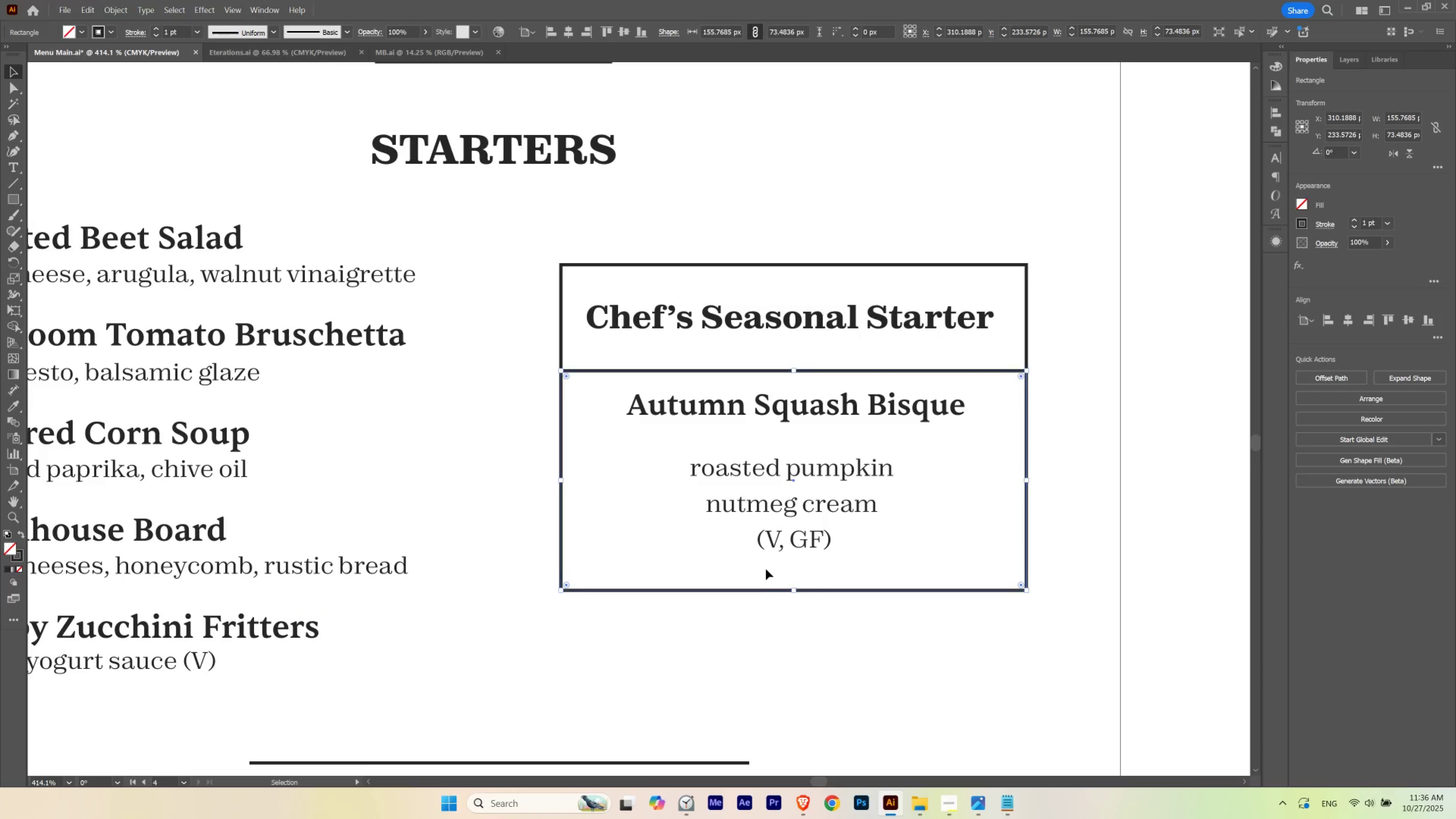 
left_click([766, 569])
 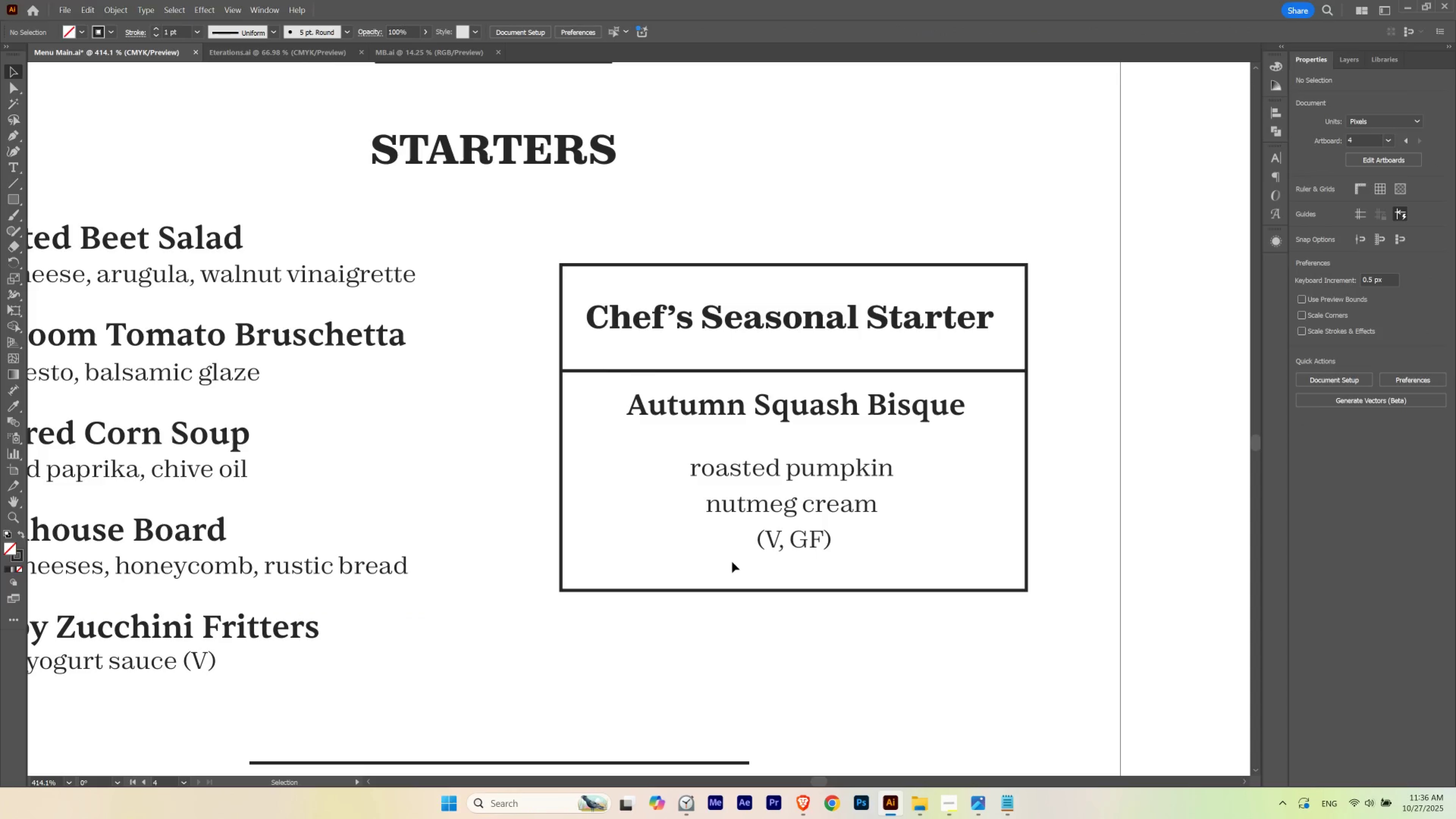 
left_click_drag(start_coordinate=[732, 562], to_coordinate=[842, 411])
 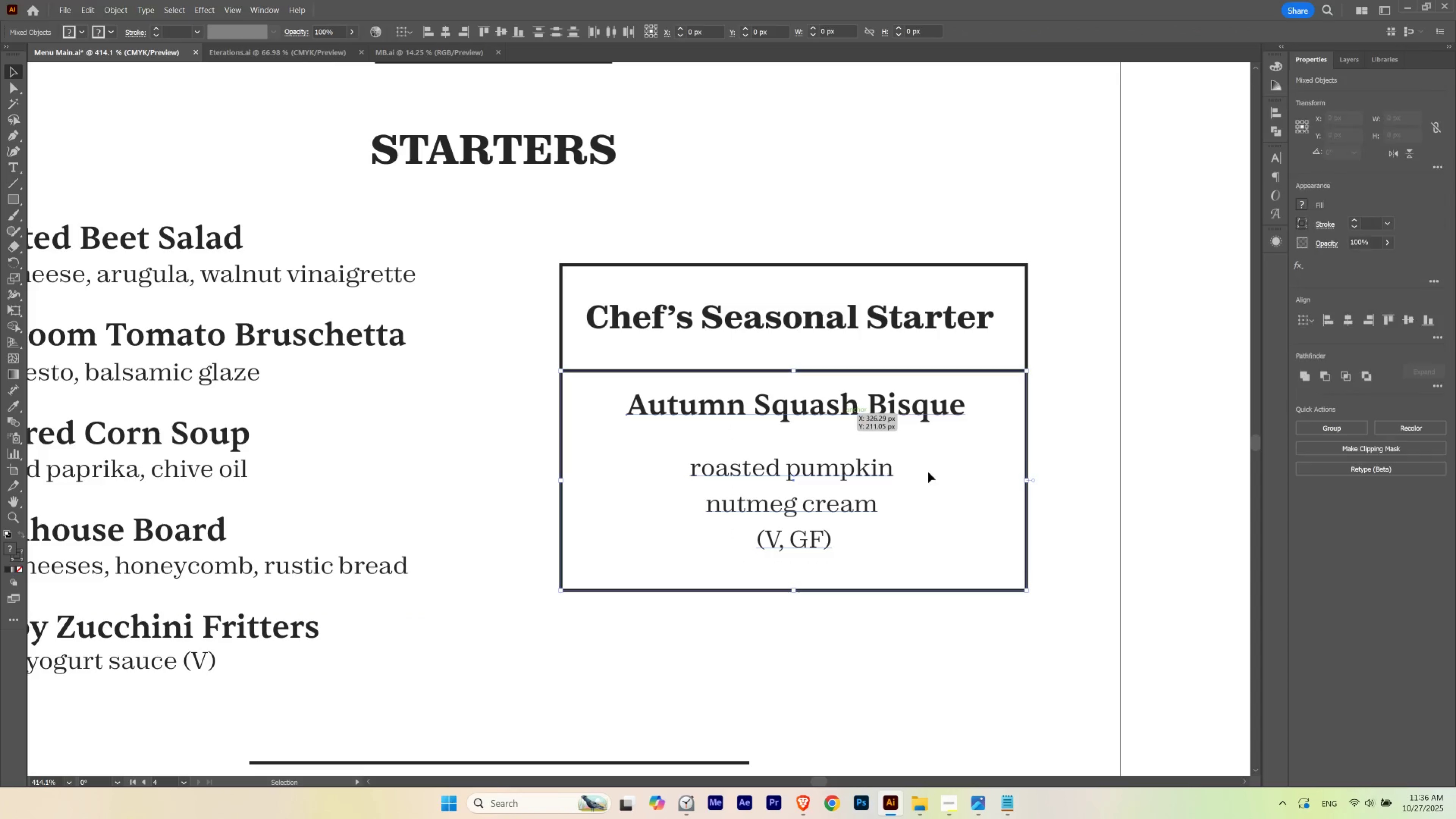 
hold_key(key=ShiftLeft, duration=1.53)
left_click_drag(start_coordinate=[1024, 457], to_coordinate=[1046, 449])
 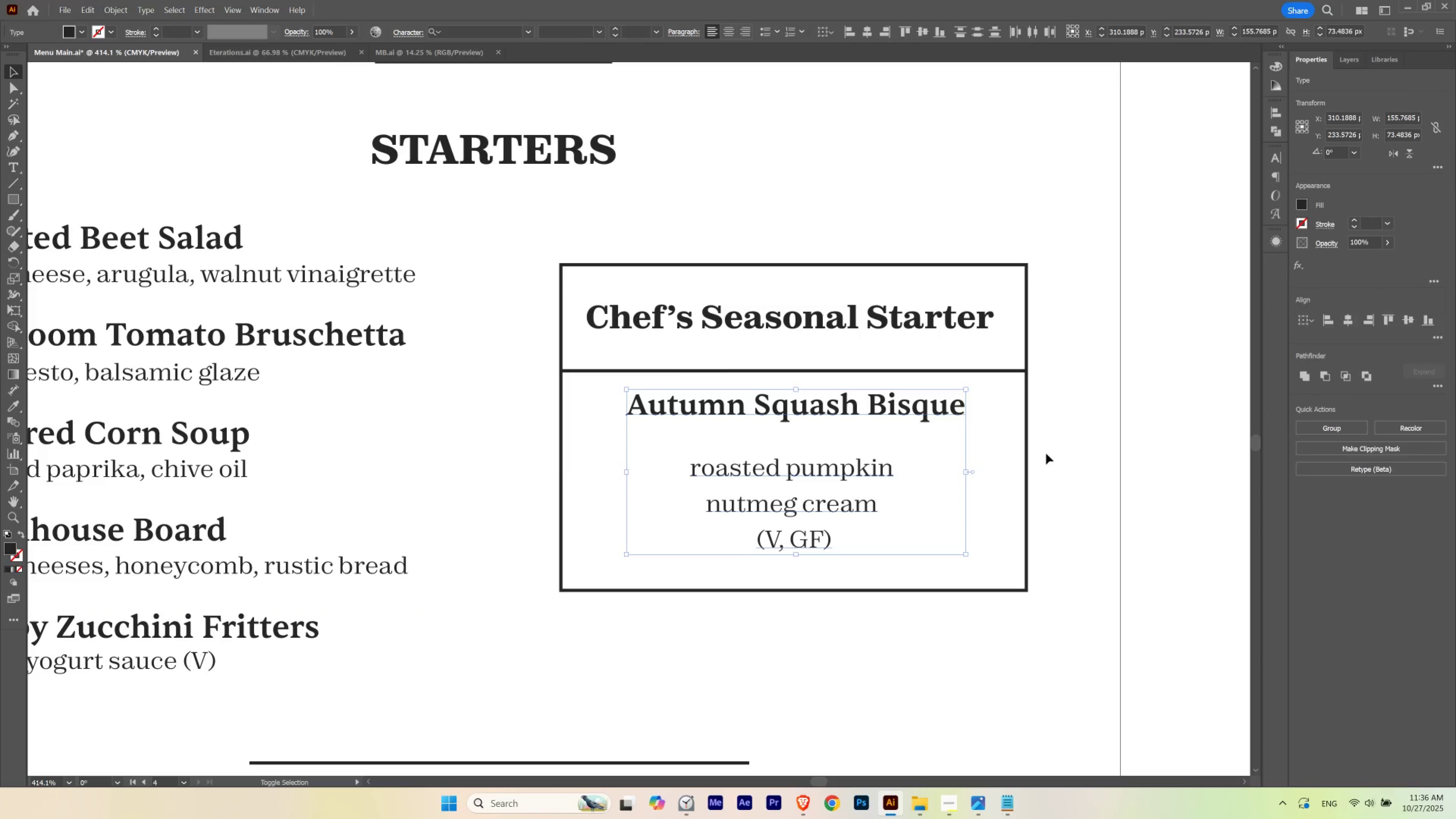 
key(Shift+ShiftLeft)
 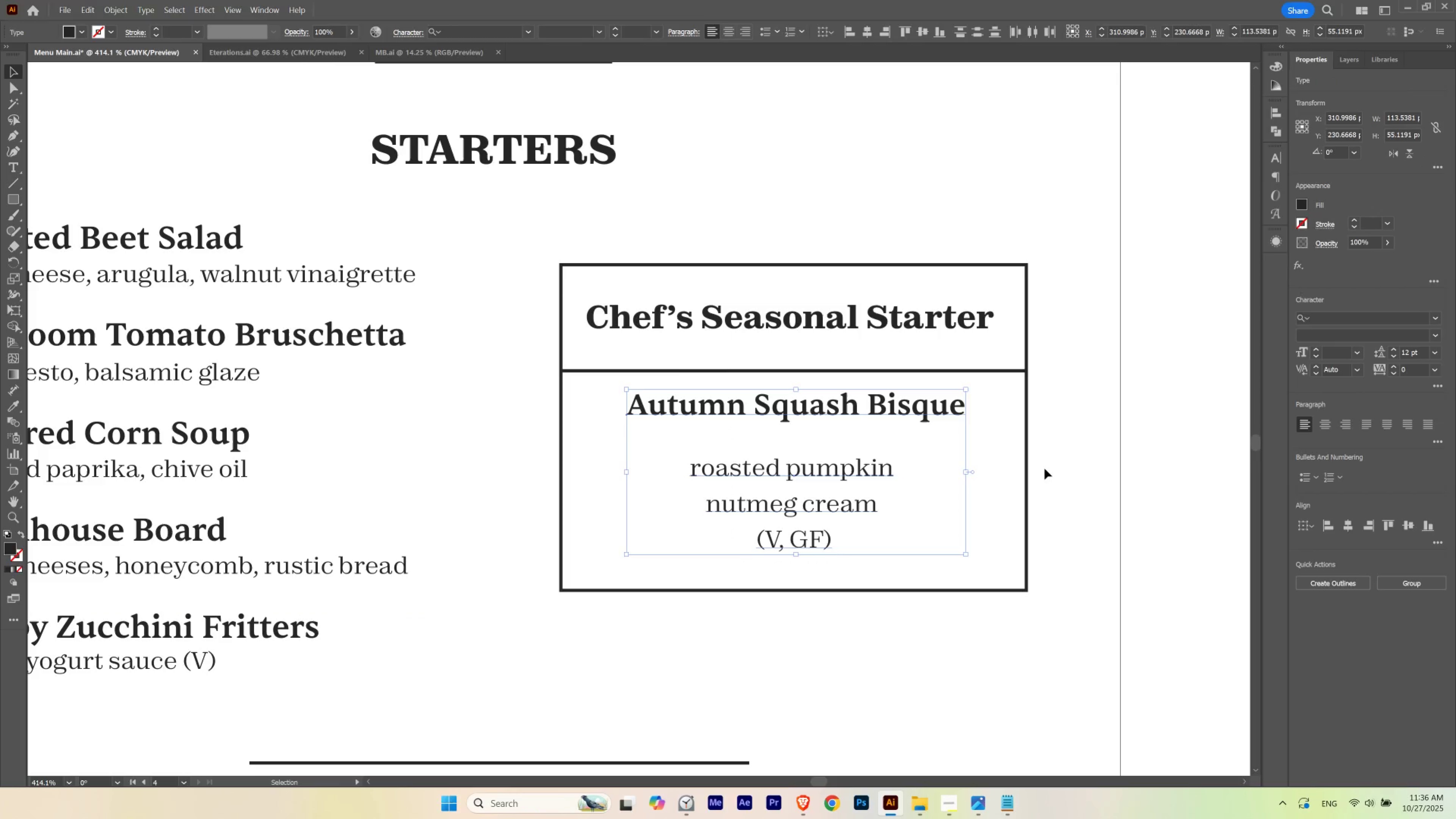 
key(Shift+ShiftLeft)
 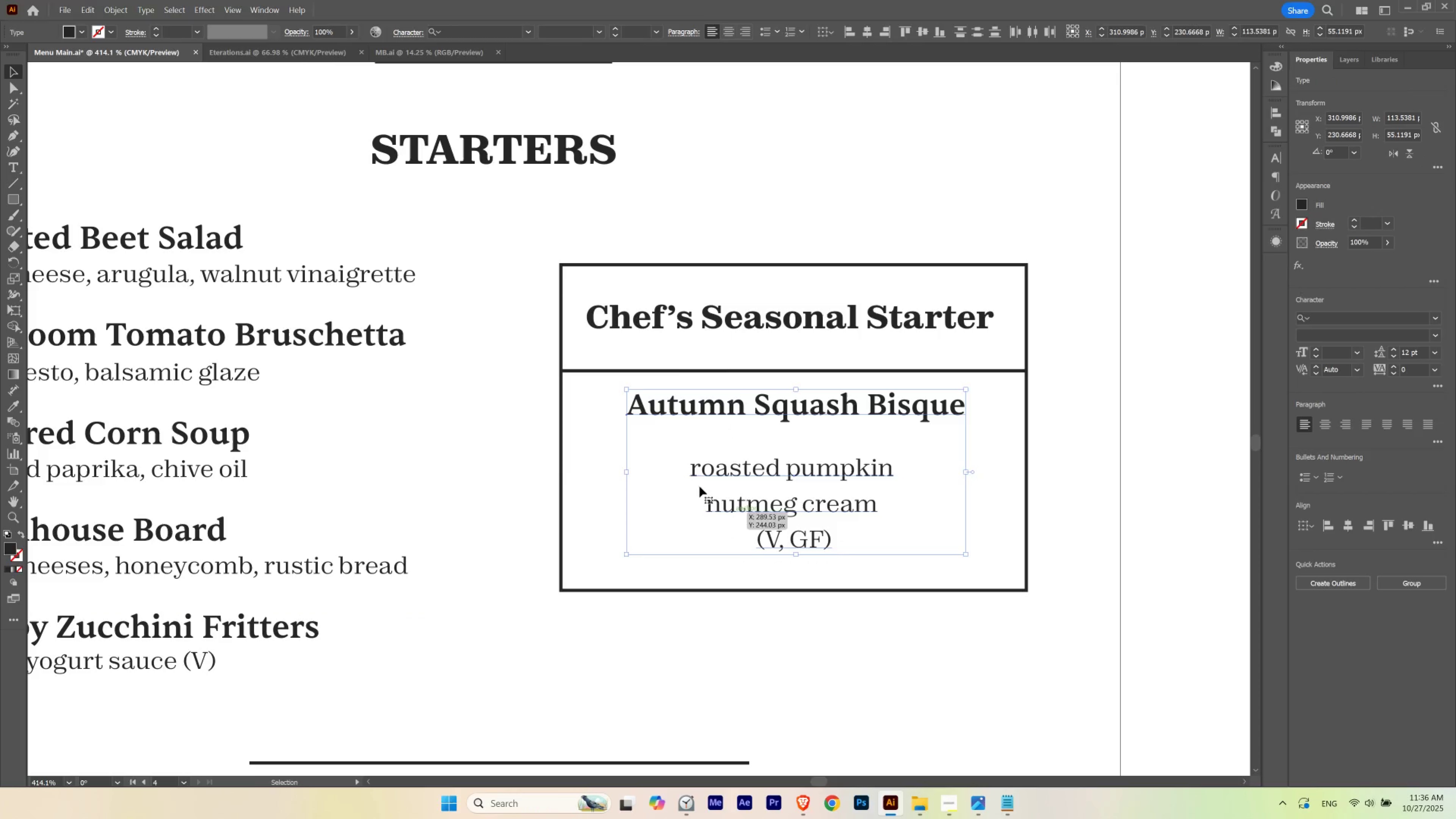 
hold_key(key=Space, duration=0.42)
 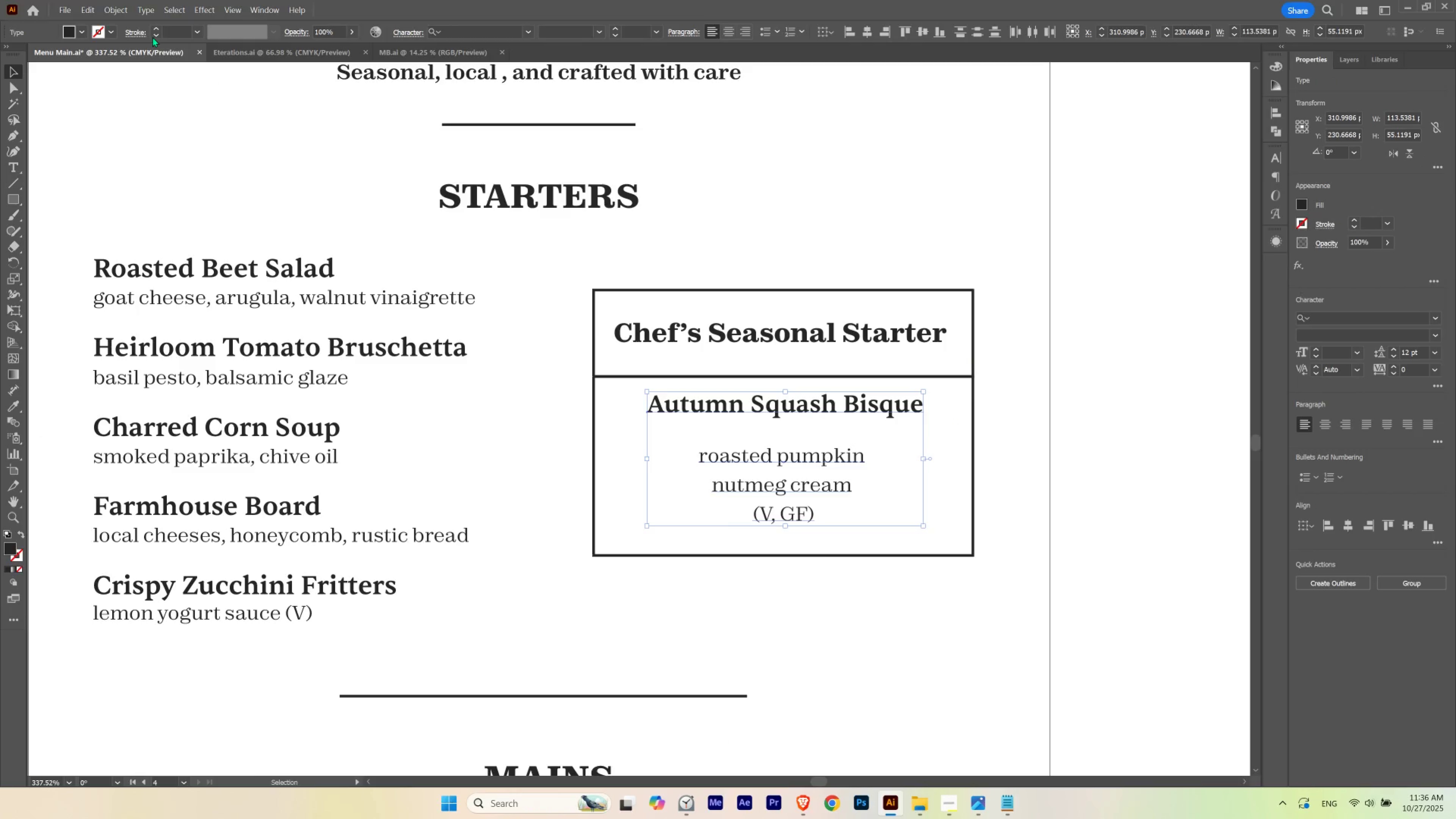 
hold_key(key=ControlLeft, duration=0.36)
left_click_drag(start_coordinate=[737, 401], to_coordinate=[715, 420])
 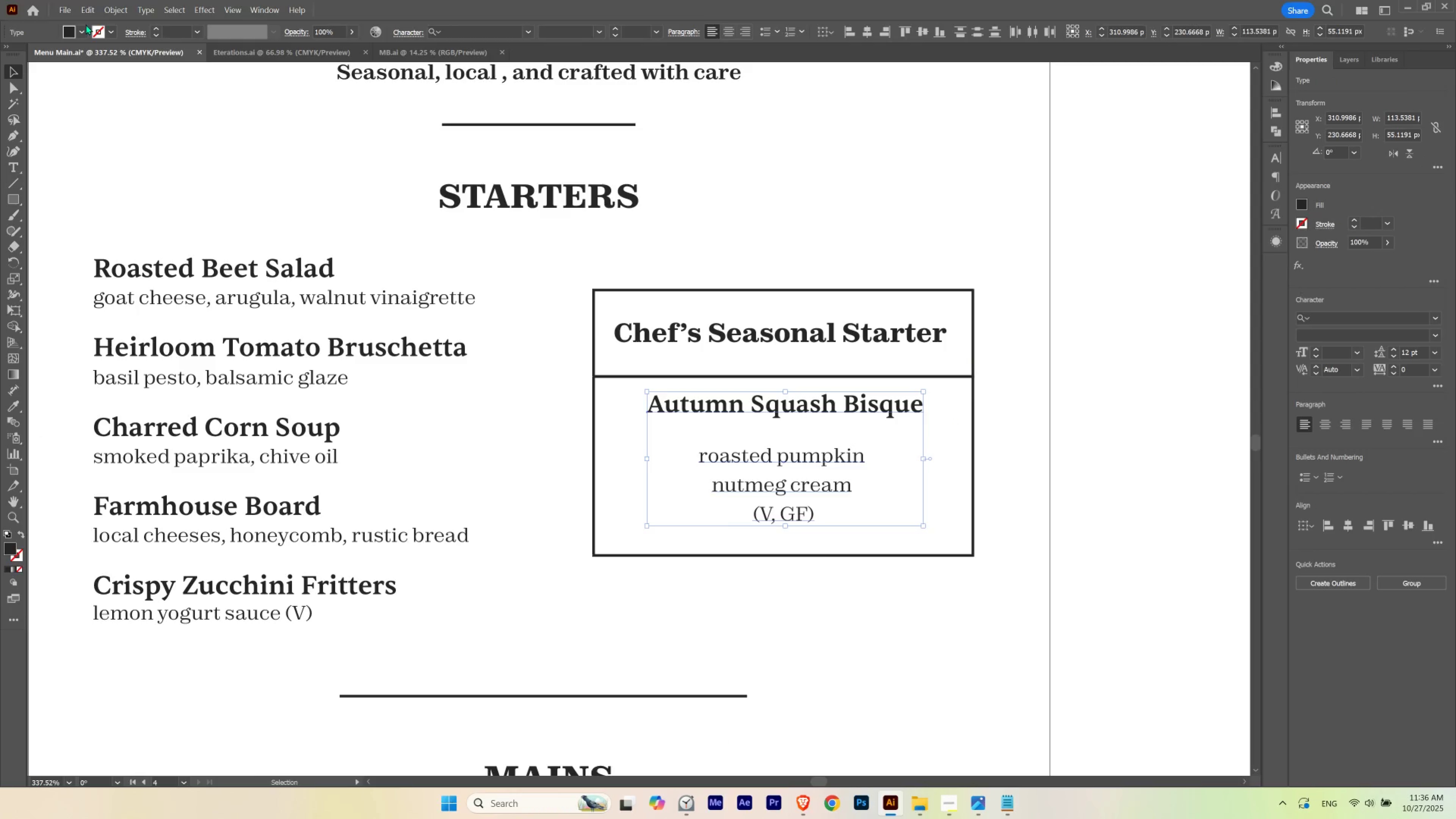 
left_click([85, 27])
 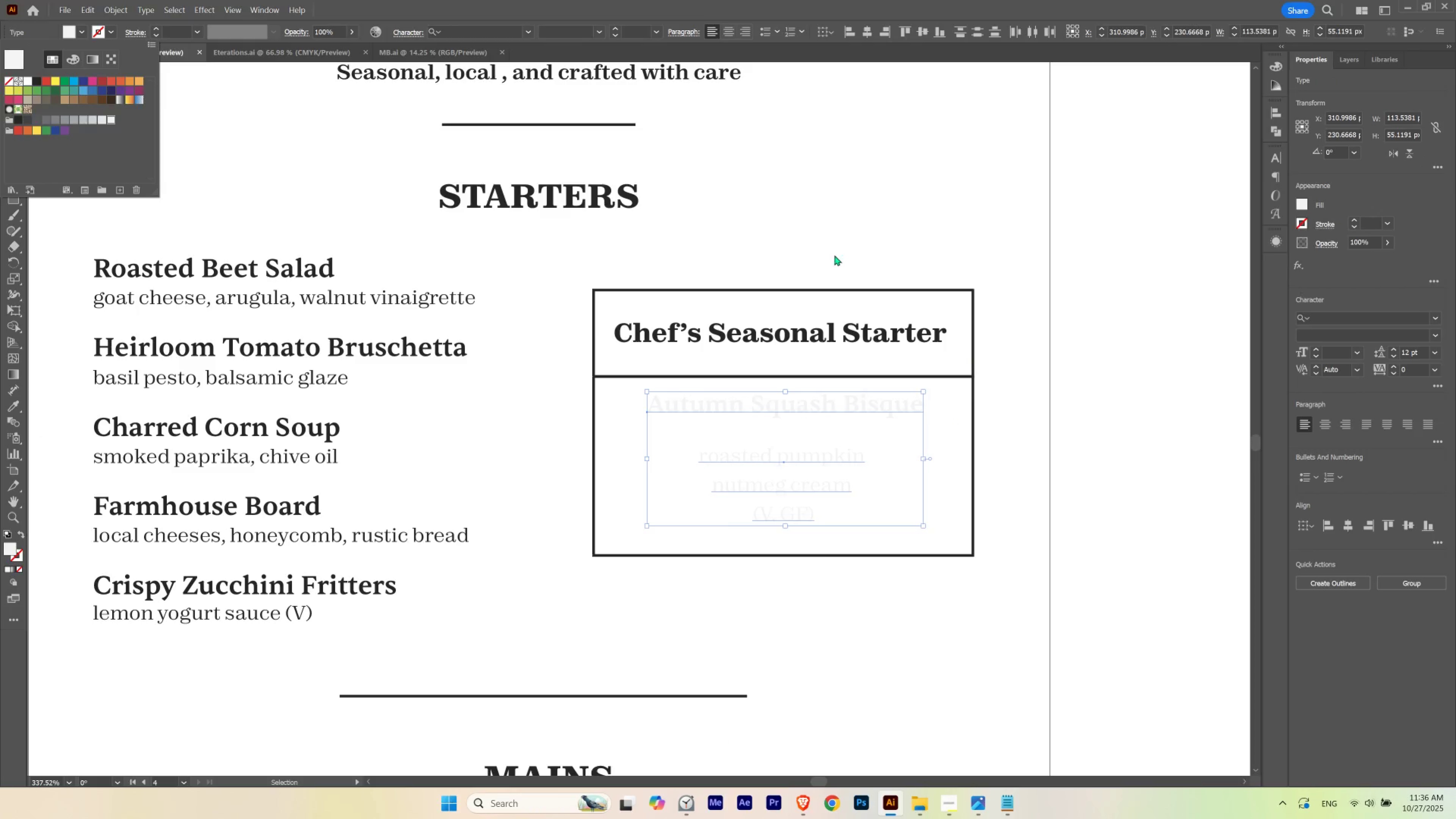 
left_click([846, 246])
 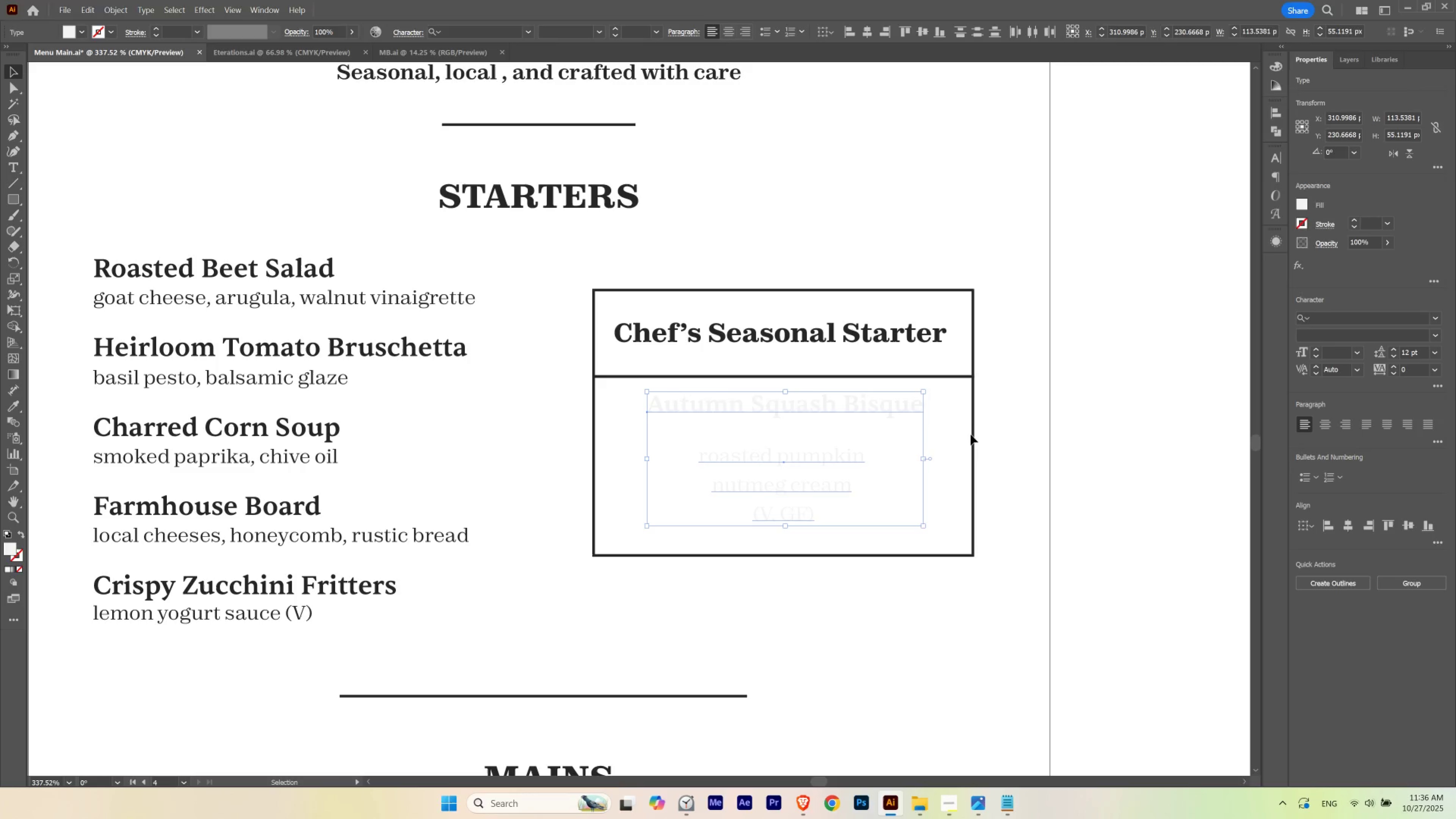 
key(Control+Shift+BracketRight)
 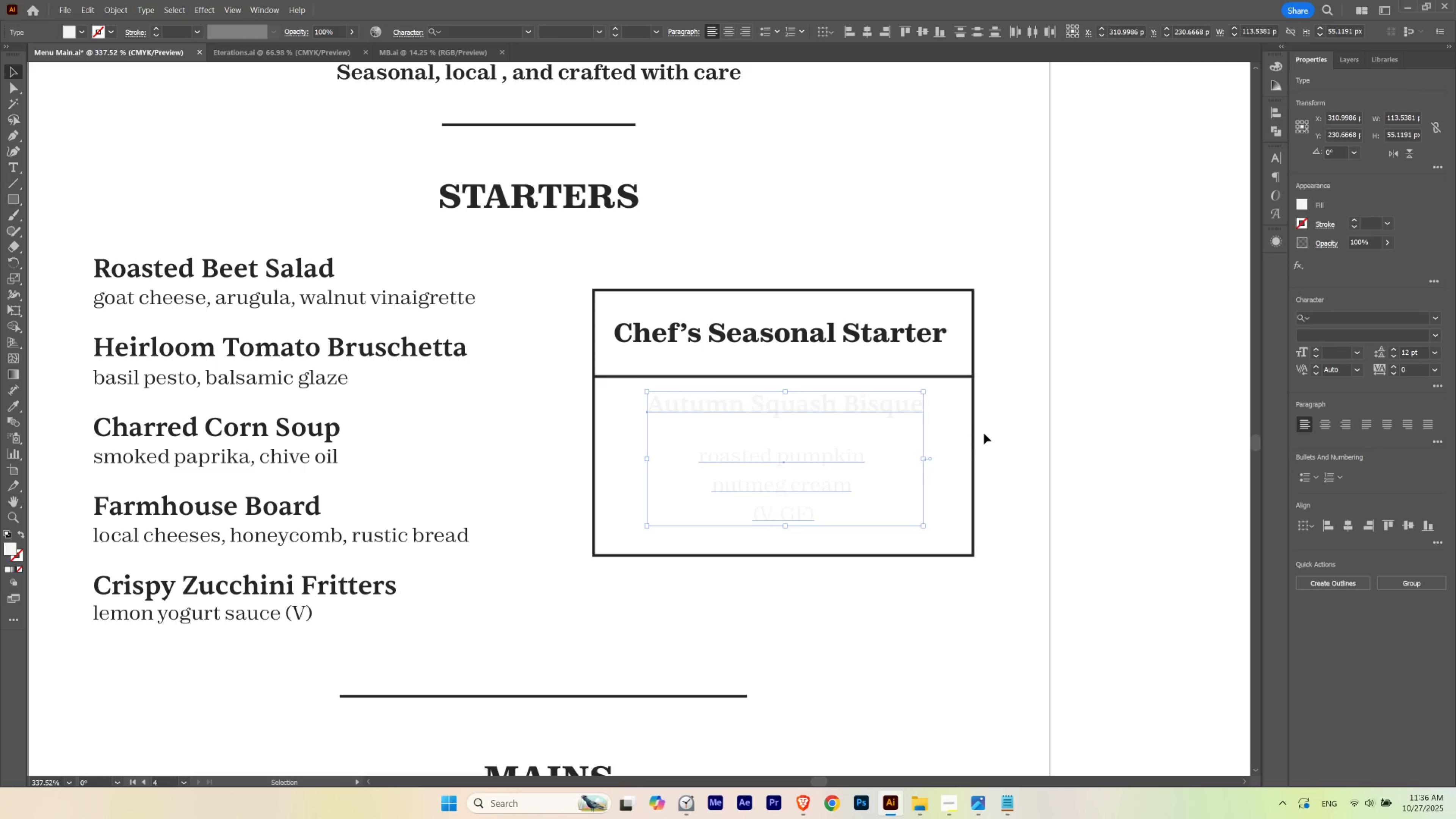 
left_click_drag(start_coordinate=[986, 431], to_coordinate=[968, 443])
 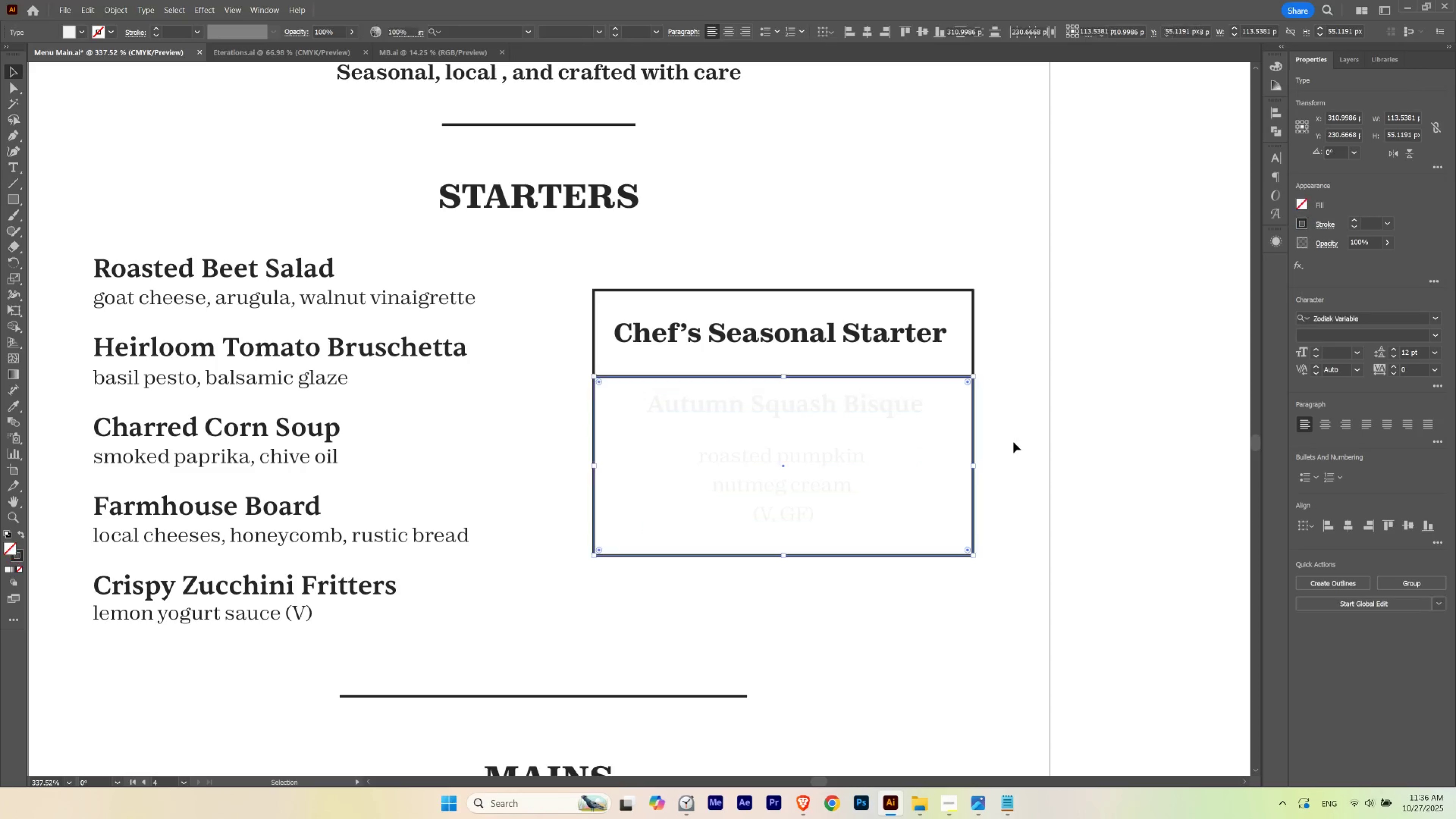 
key(Shift+X)
 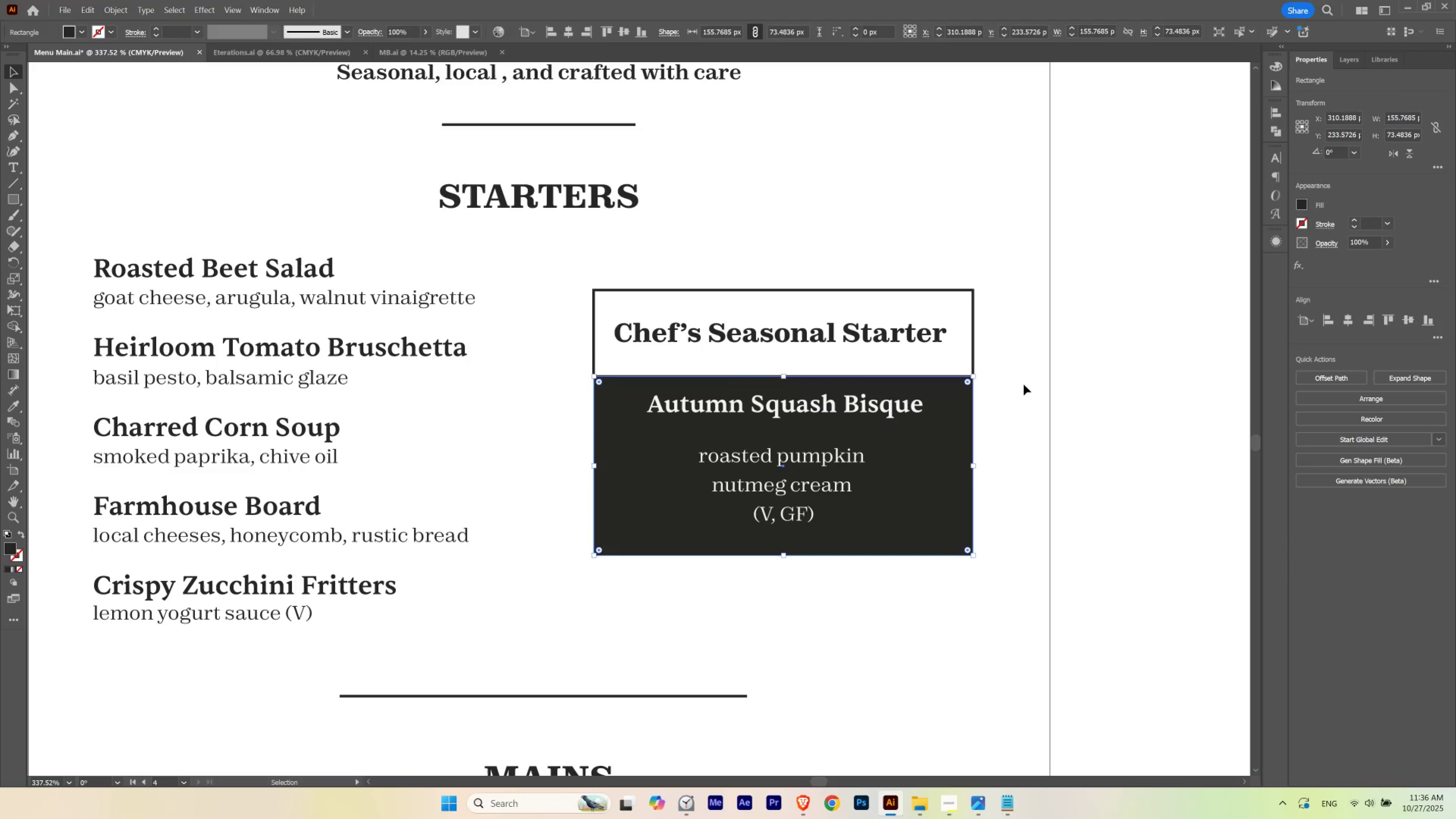 
left_click([1023, 384])
 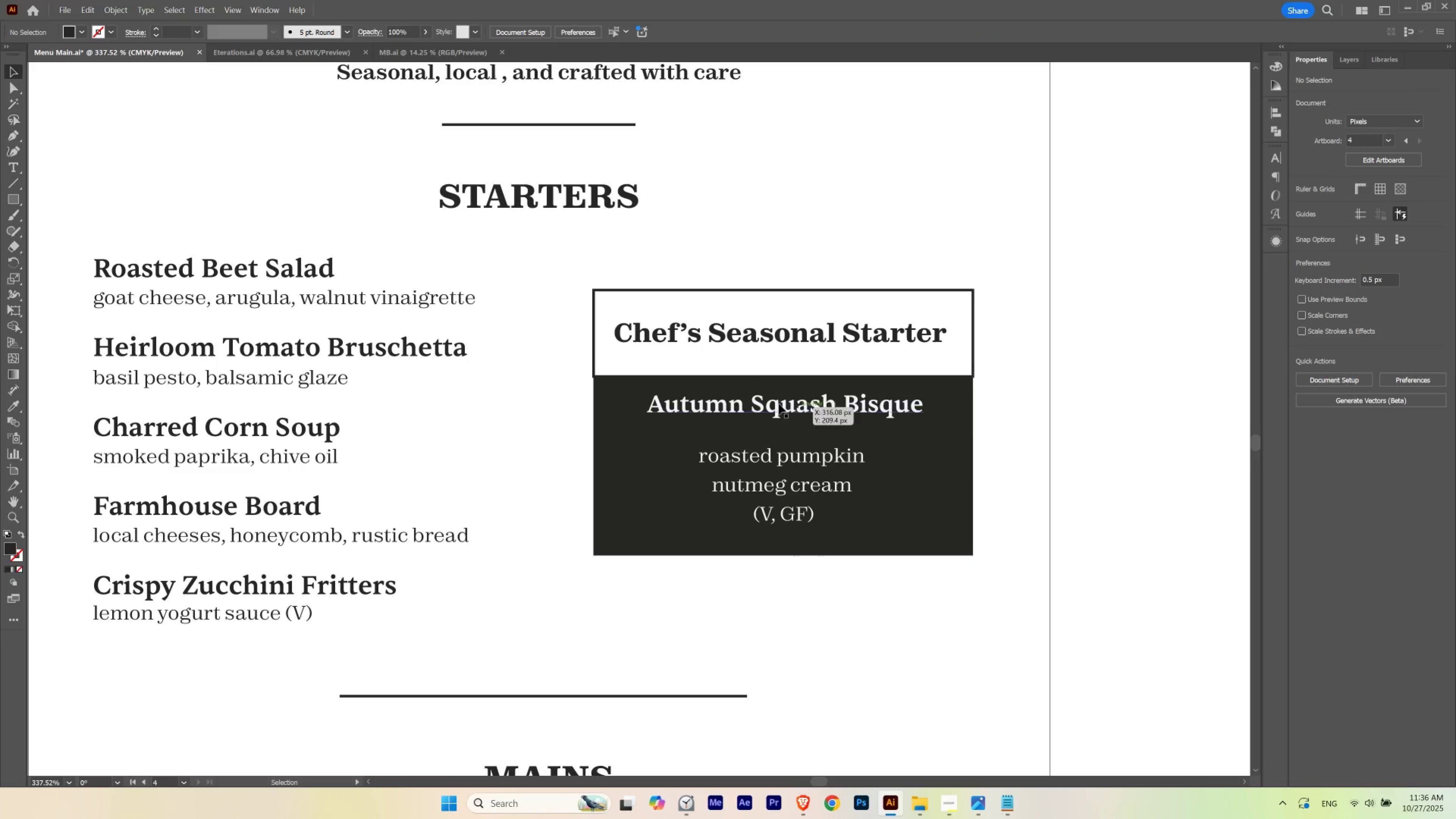 
hold_key(key=Space, duration=4.26)
 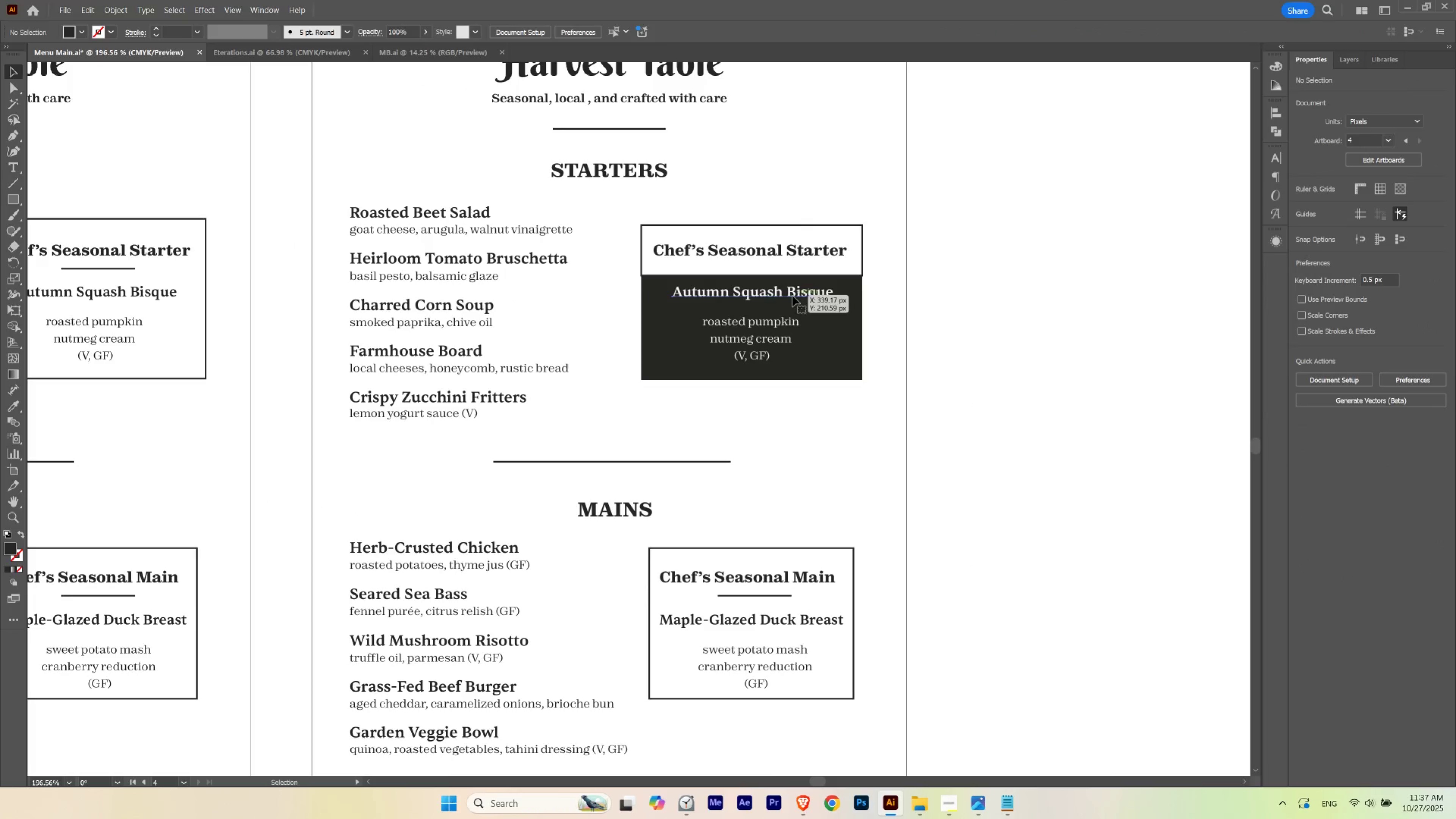 
hold_key(key=ControlLeft, duration=0.76)
left_click_drag(start_coordinate=[777, 316], to_coordinate=[675, 343])
 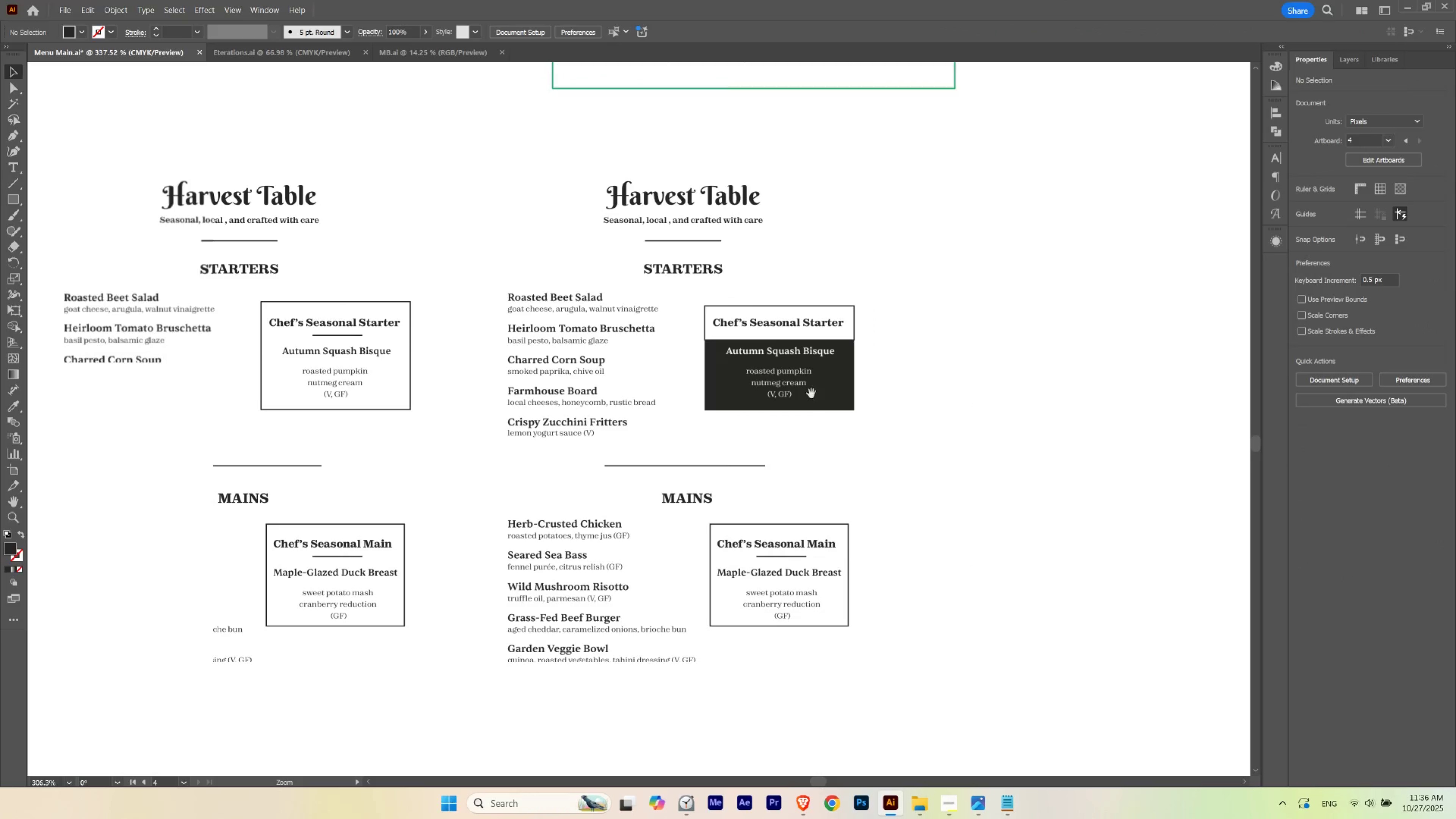 
left_click_drag(start_coordinate=[811, 393], to_coordinate=[793, 332])
 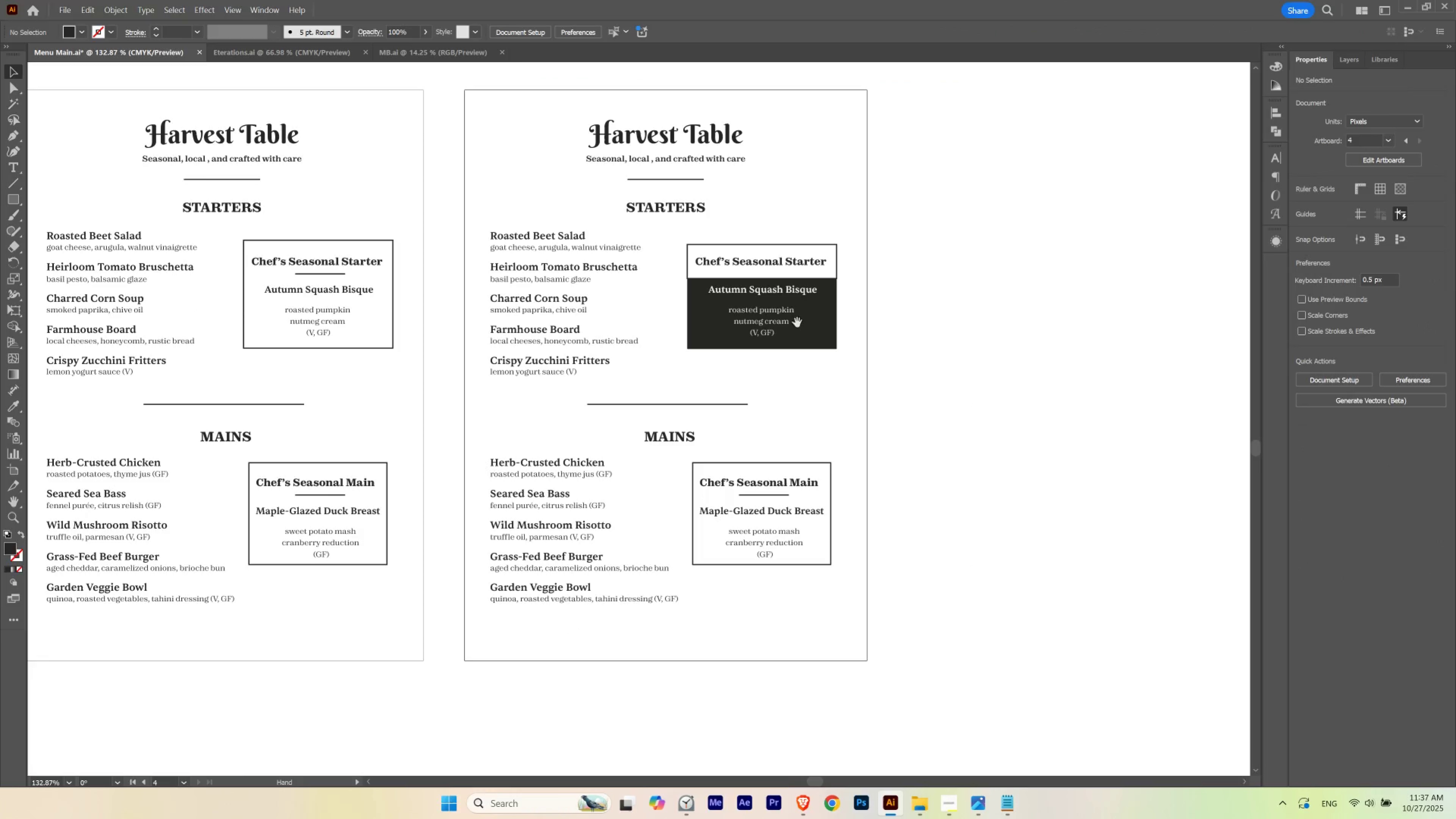 
hold_key(key=ControlLeft, duration=0.94)
left_click_drag(start_coordinate=[783, 285], to_coordinate=[826, 298])
 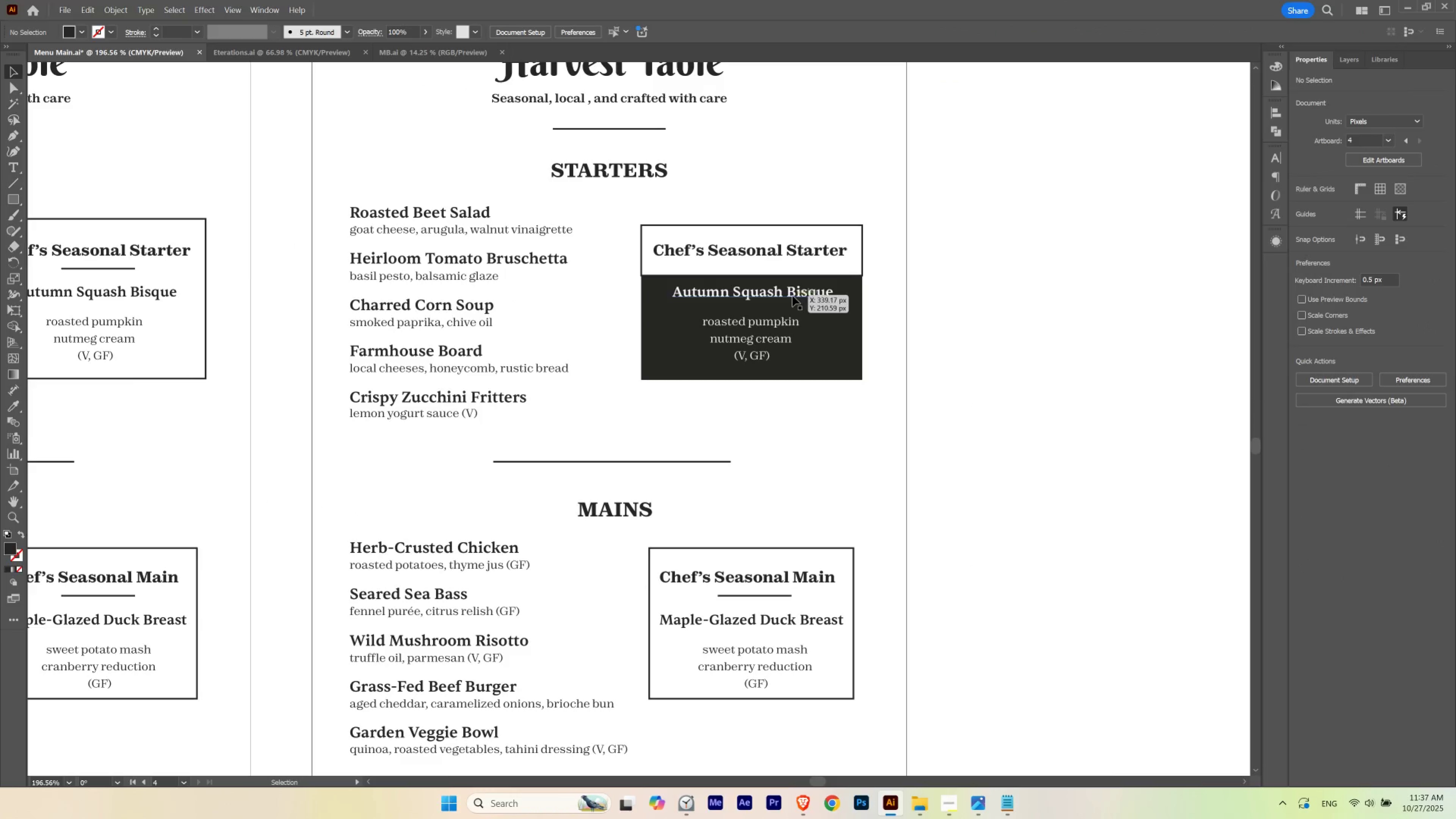 
left_click([792, 296])
 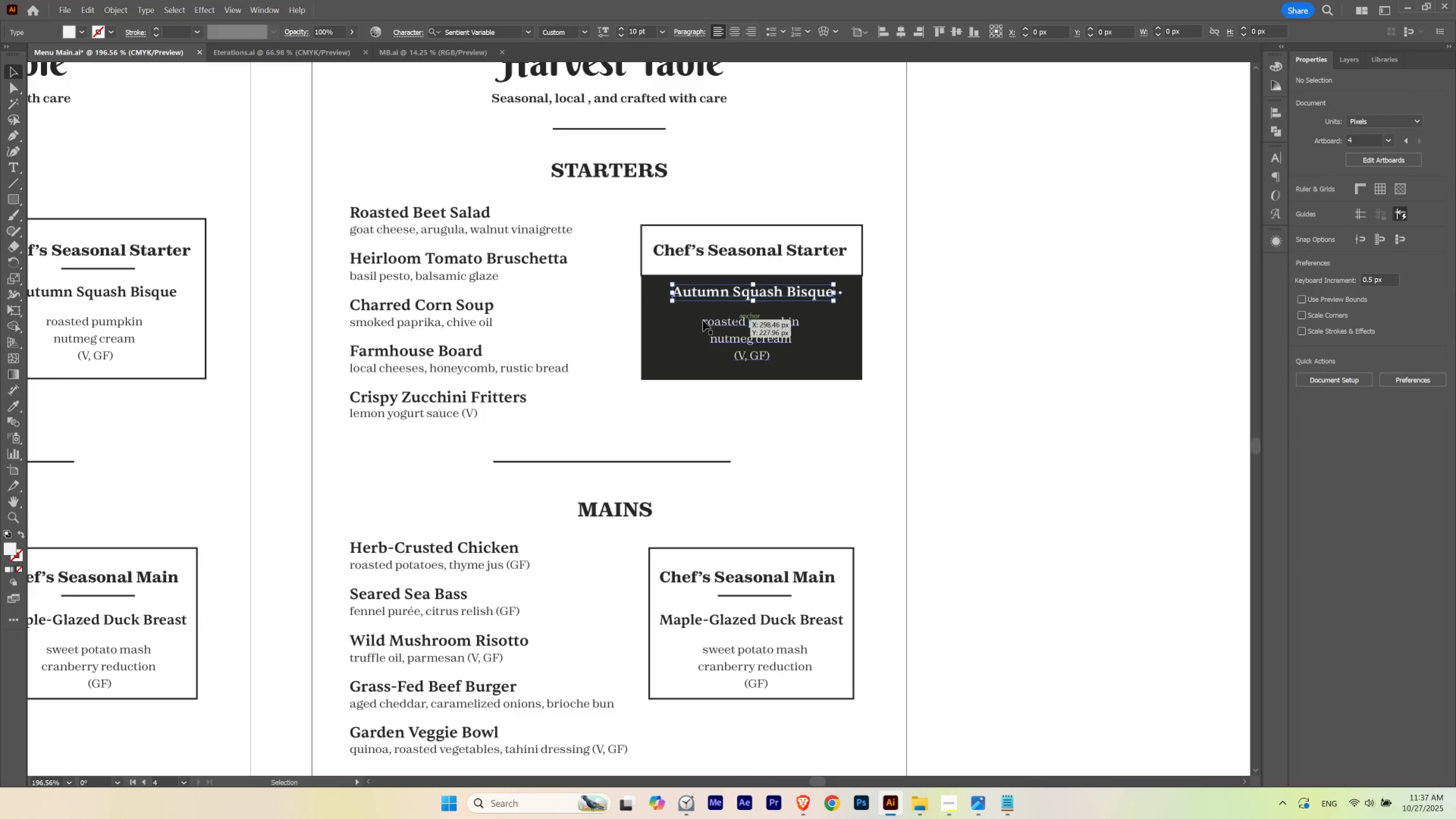 
hold_key(key=ControlLeft, duration=0.83)
 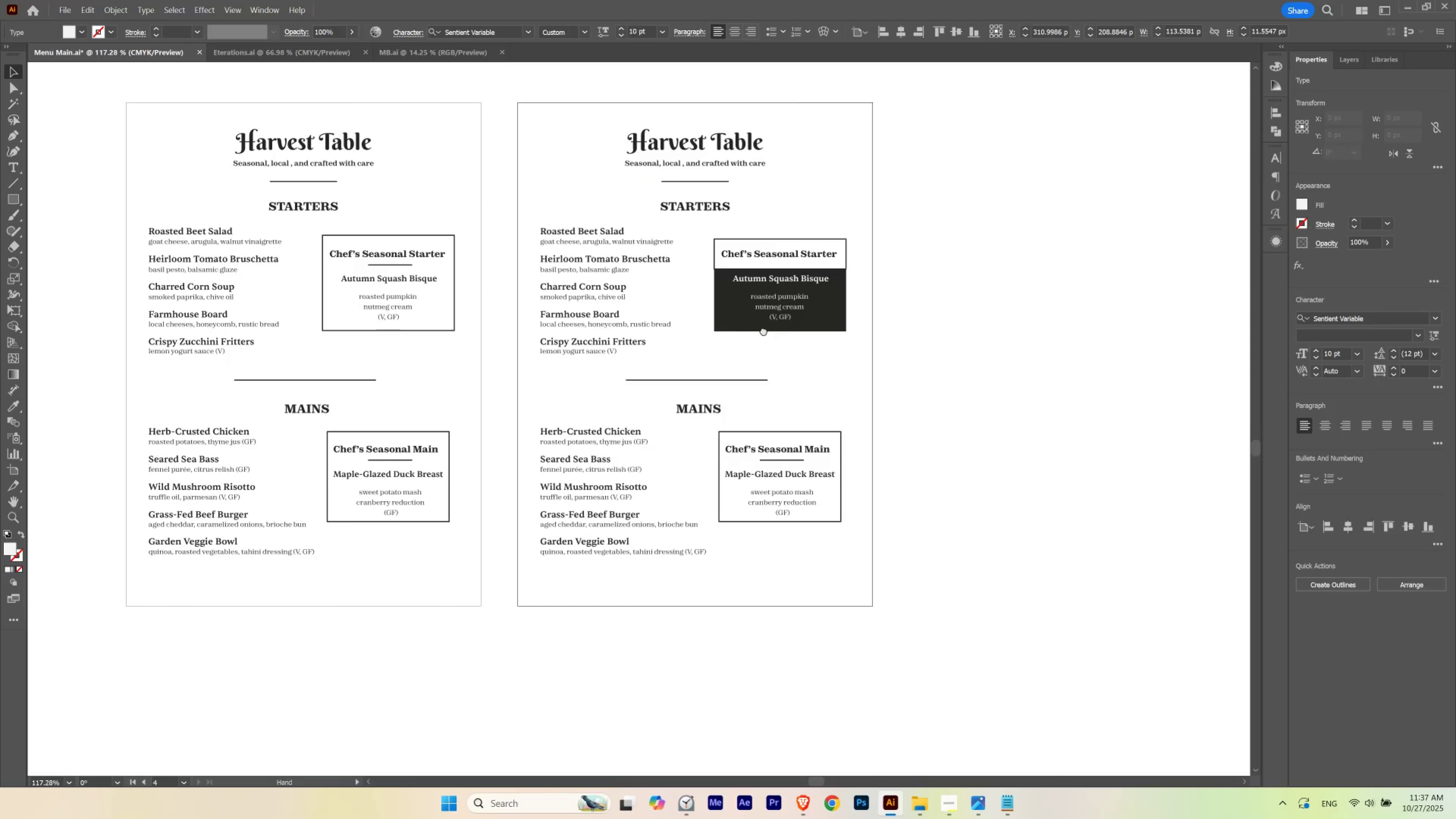 
hold_key(key=Space, duration=1.52)
 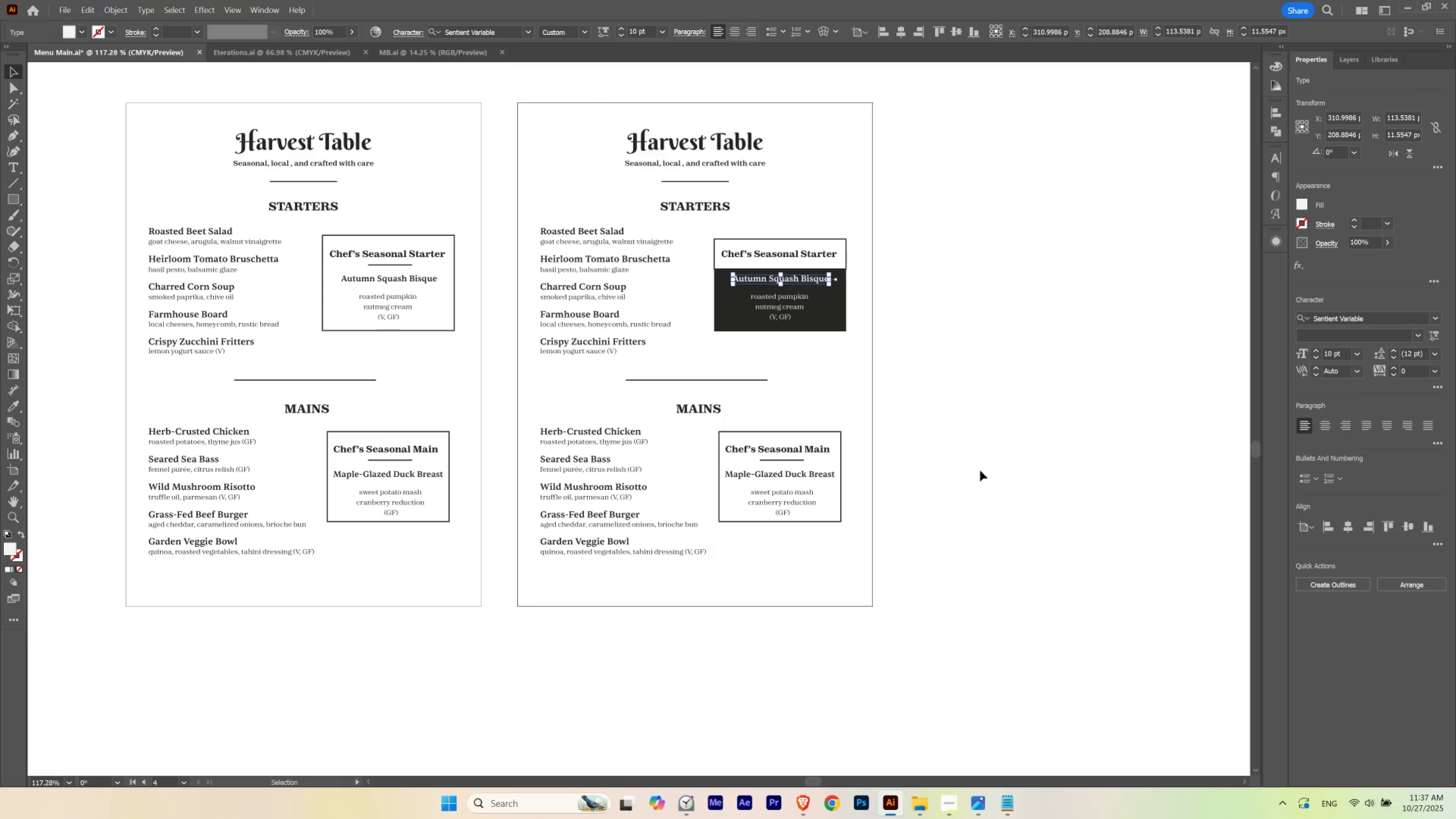 
left_click_drag(start_coordinate=[696, 319], to_coordinate=[639, 358])
 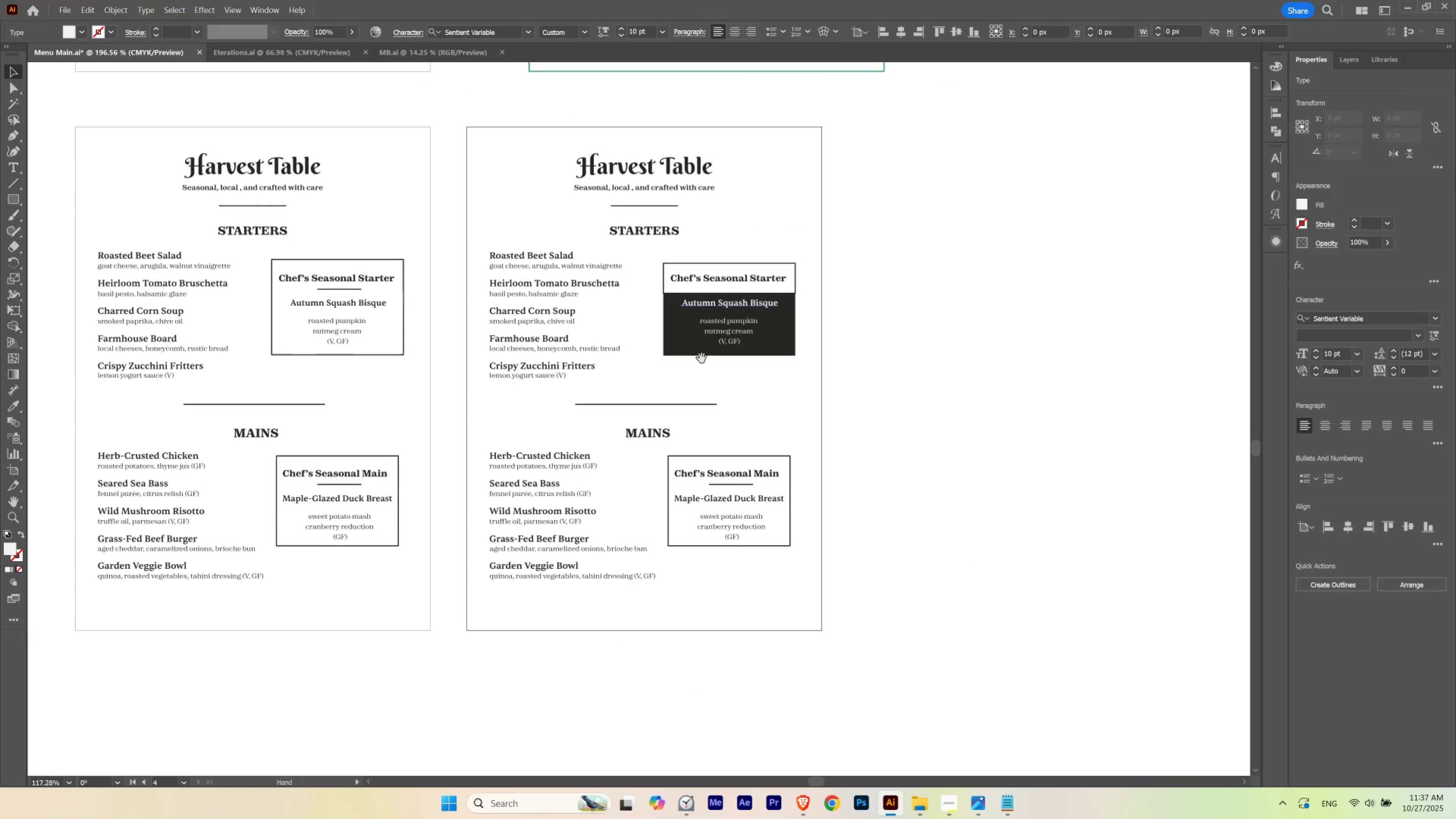 
left_click_drag(start_coordinate=[705, 356], to_coordinate=[757, 331])
 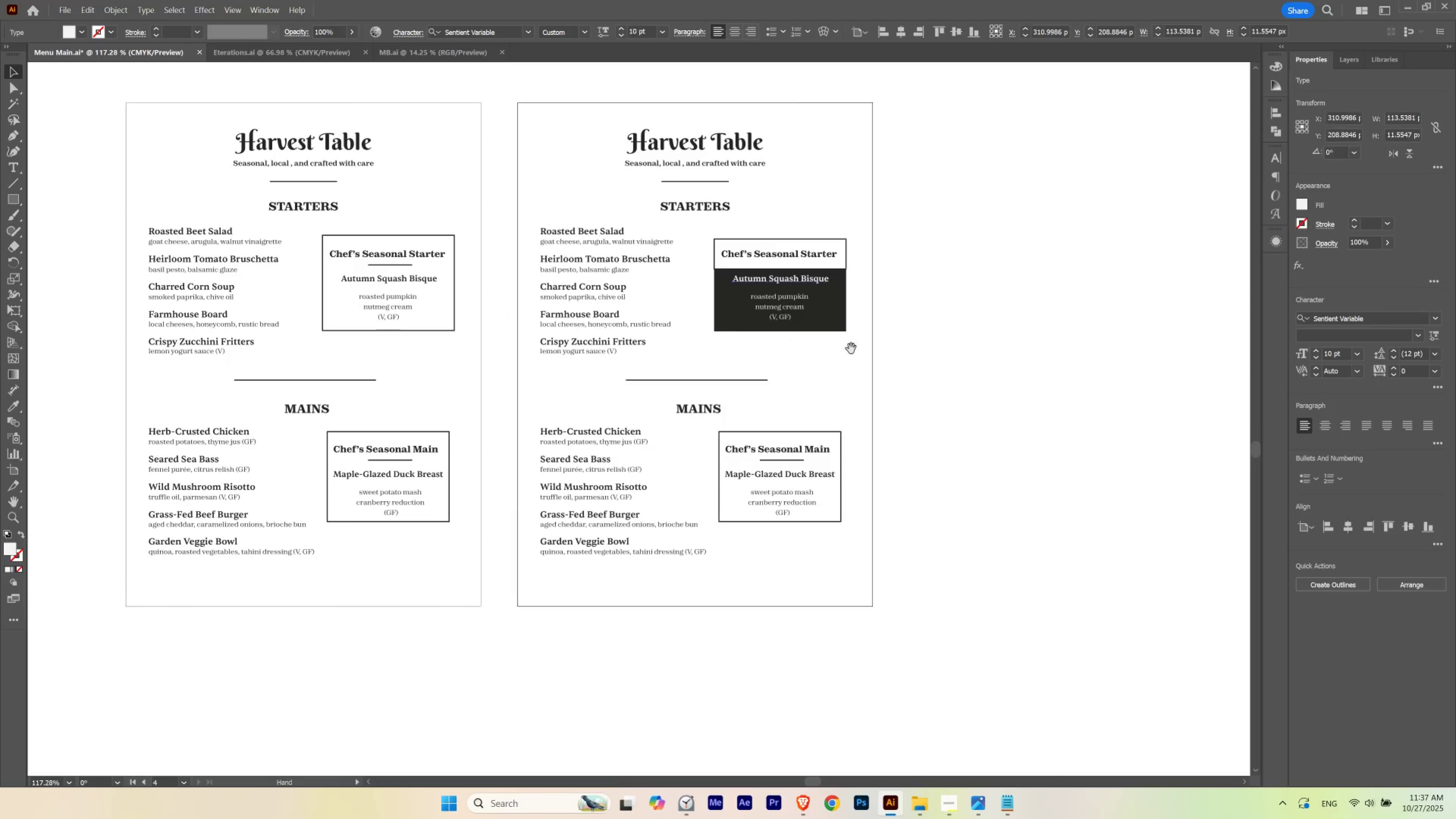 
key(Space)
 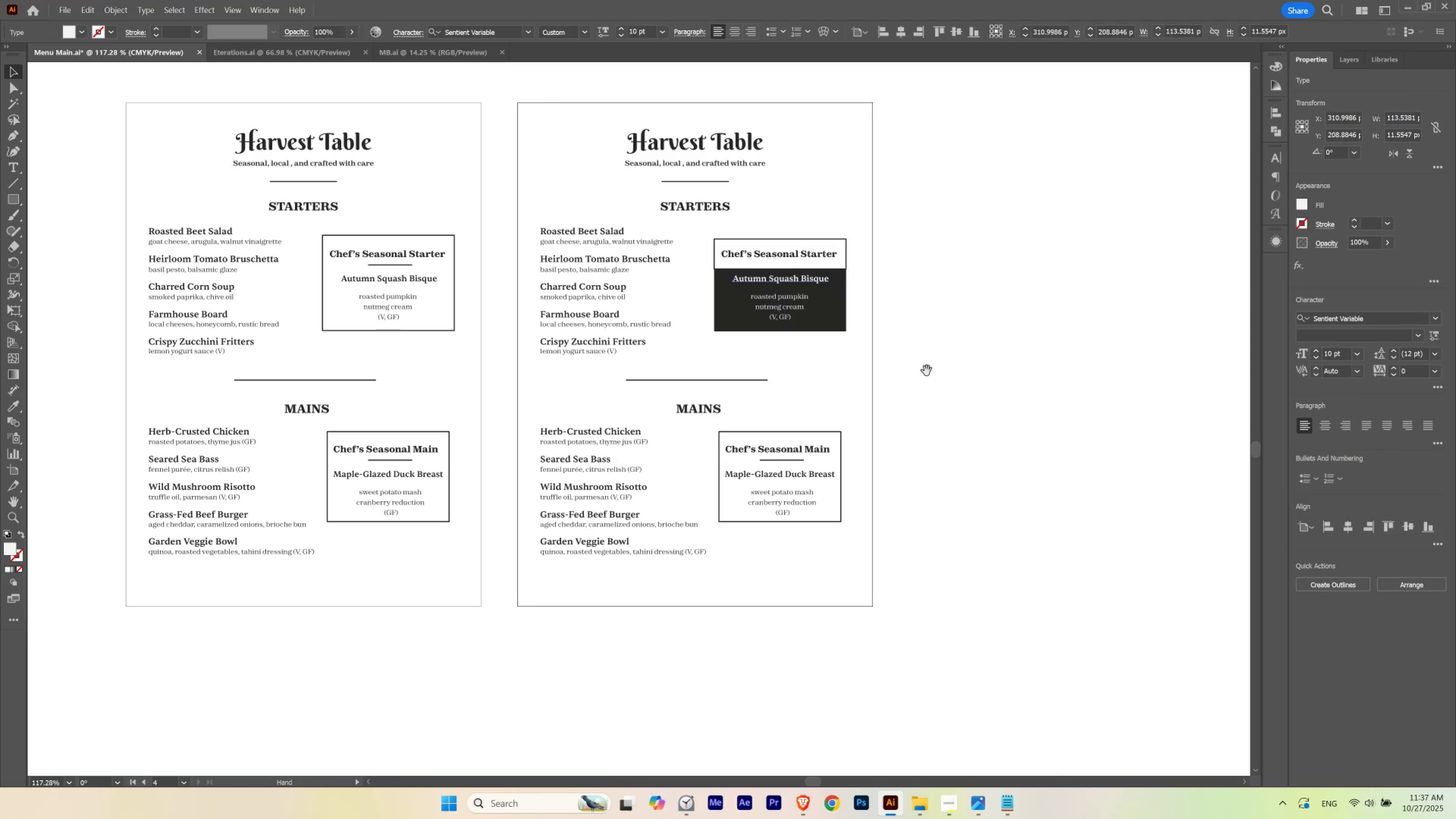 
key(Space)
 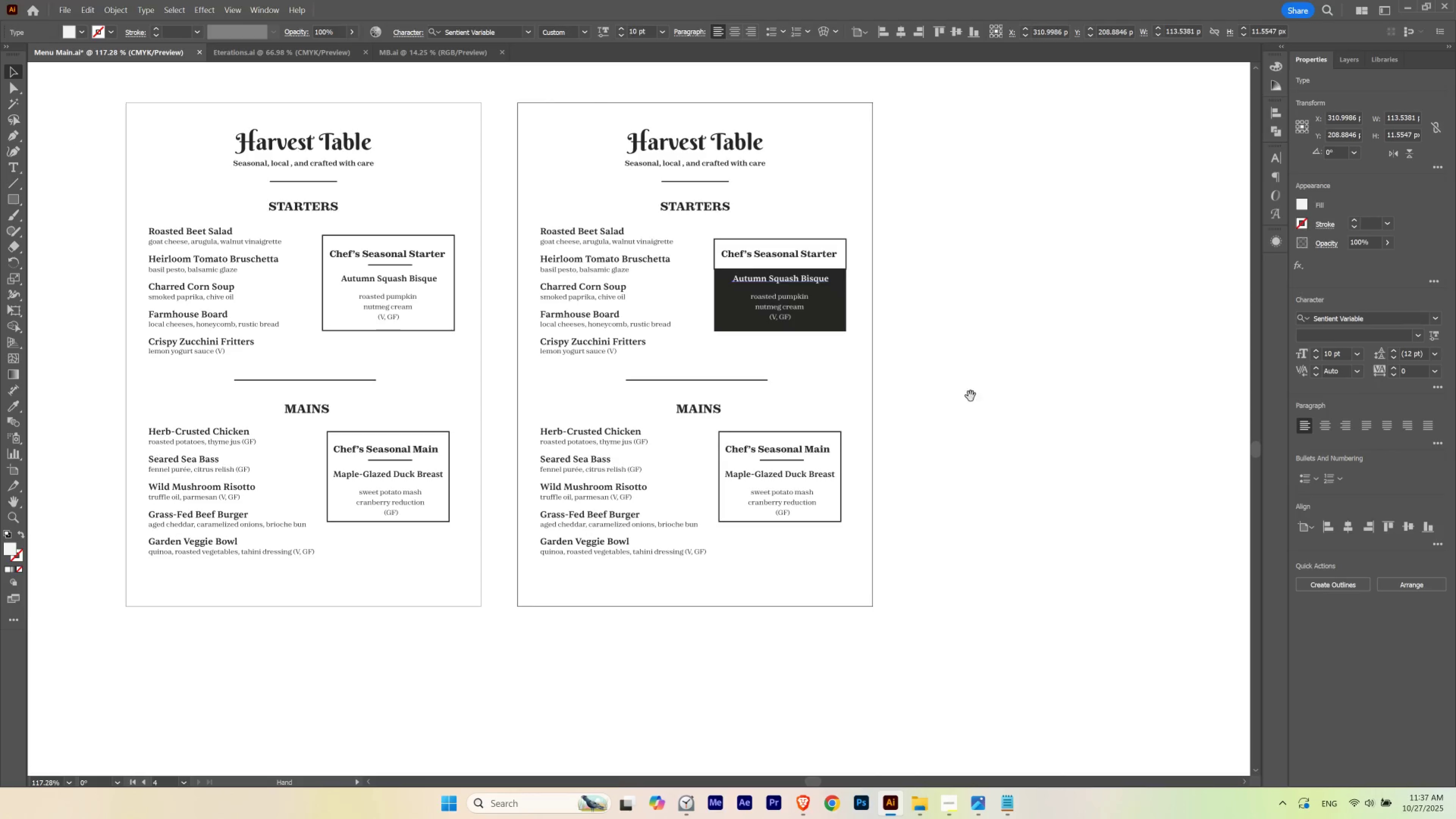 
key(Space)
 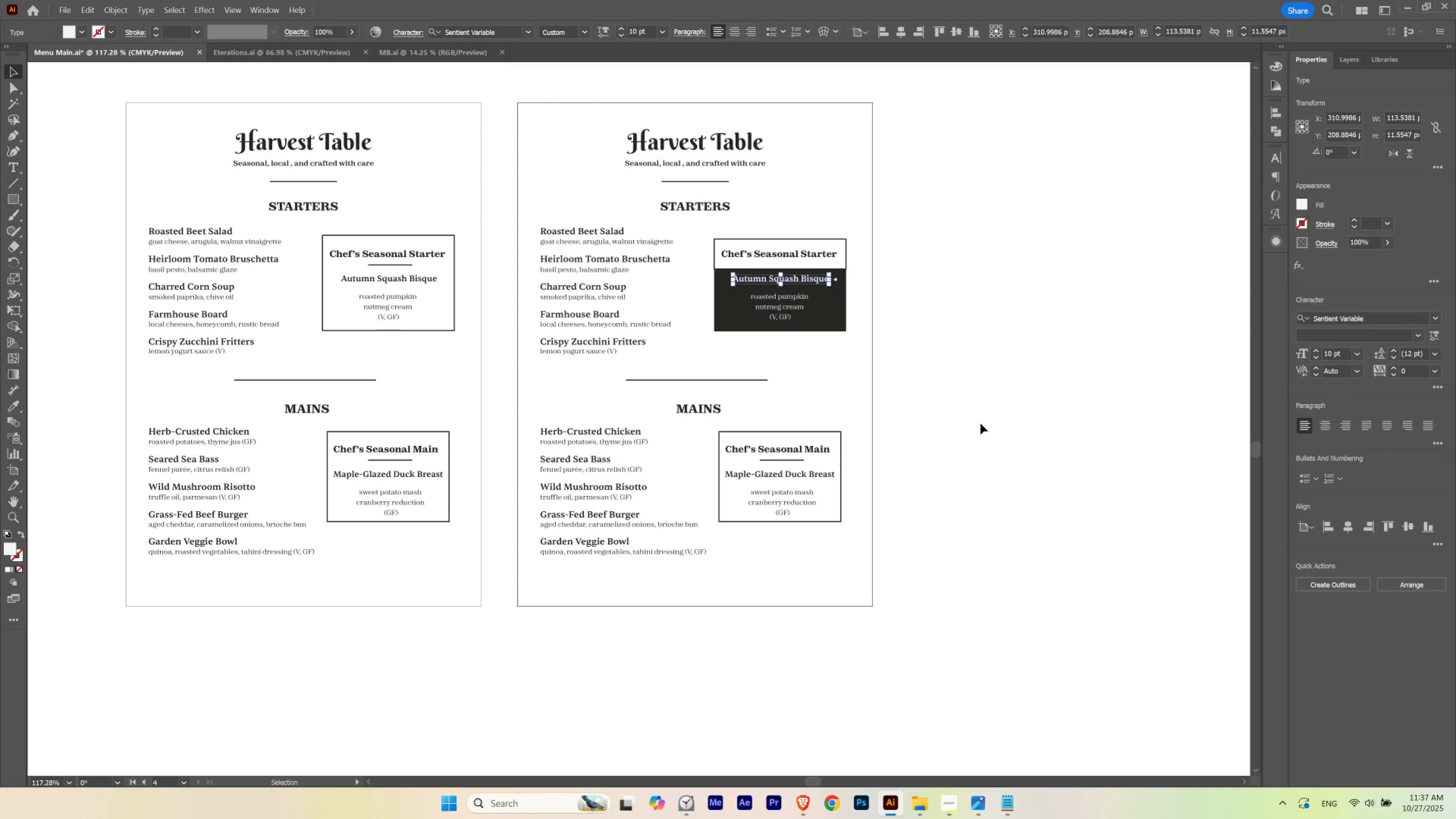 
key(Space)
 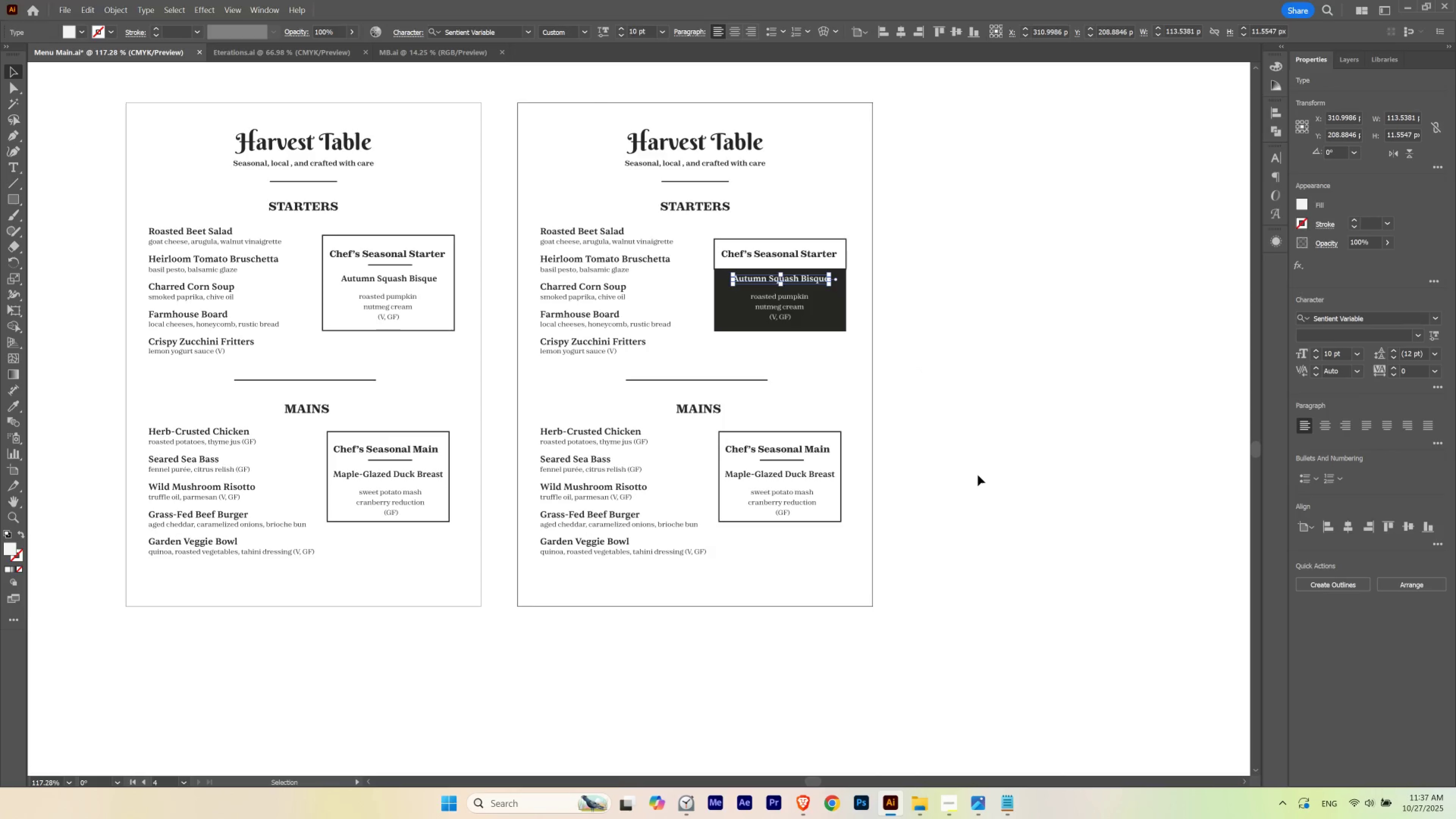 
key(V)
 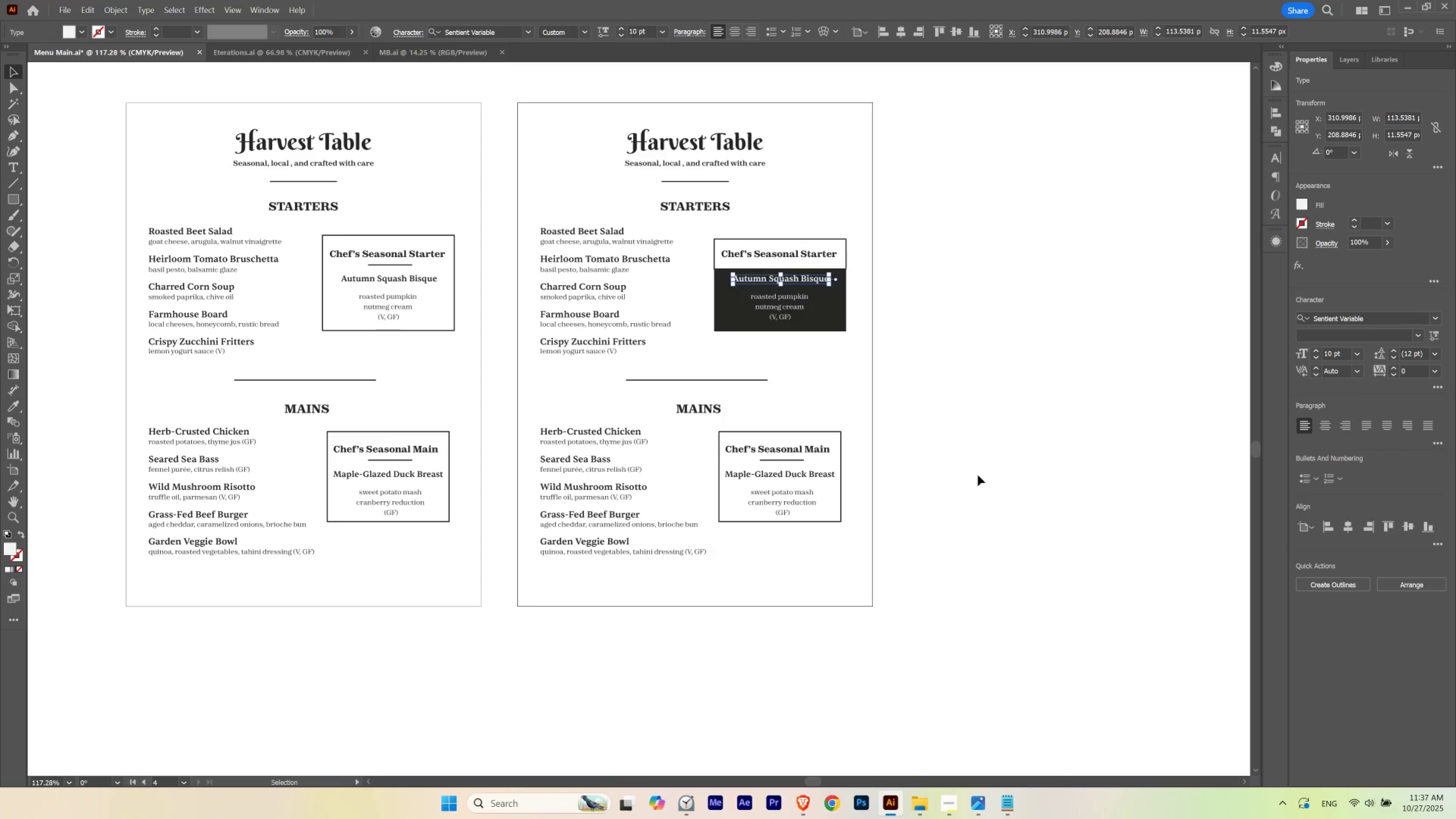 
key(ArrowDown)
 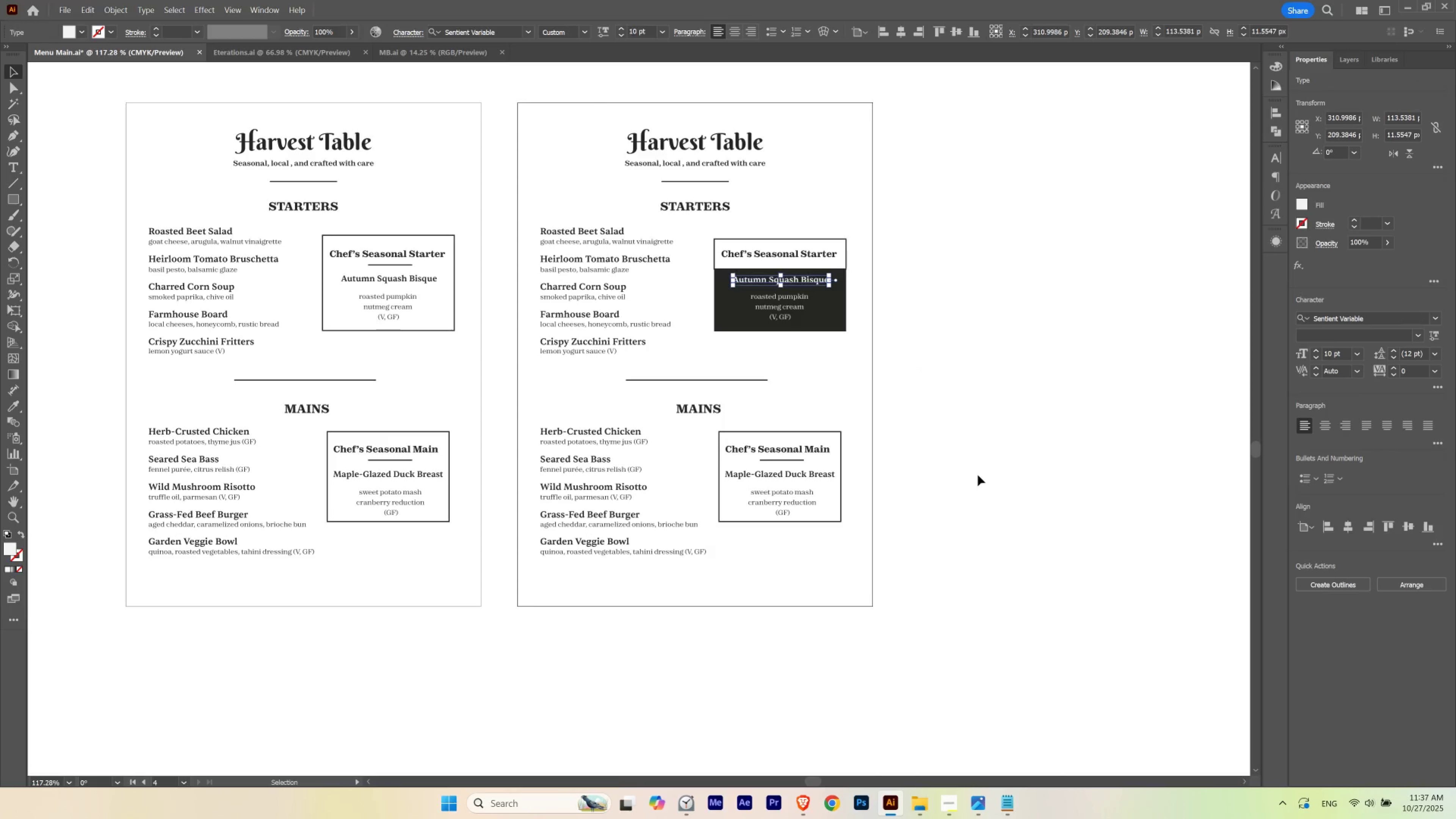 
key(ArrowDown)
 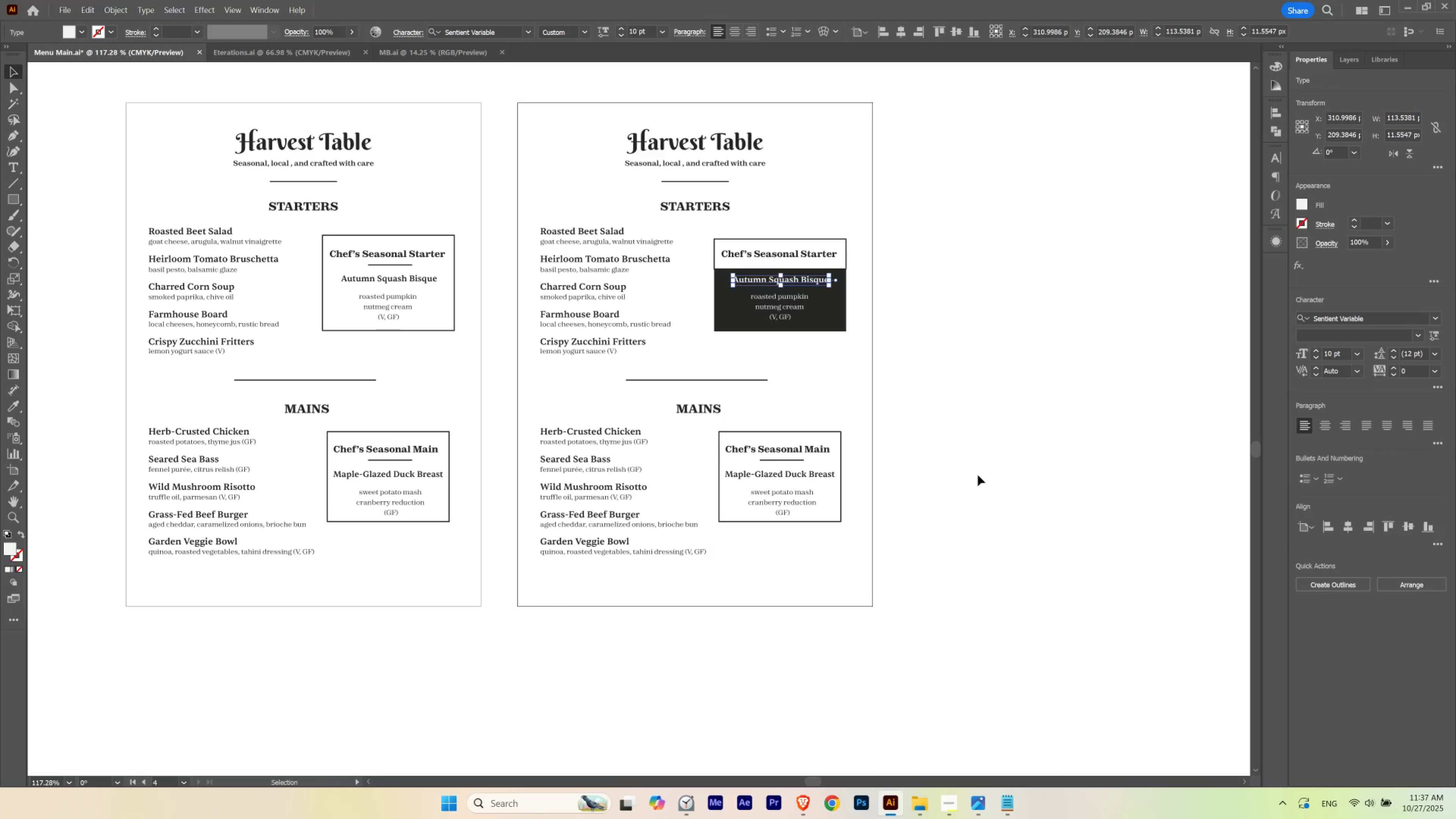 
key(ArrowDown)
 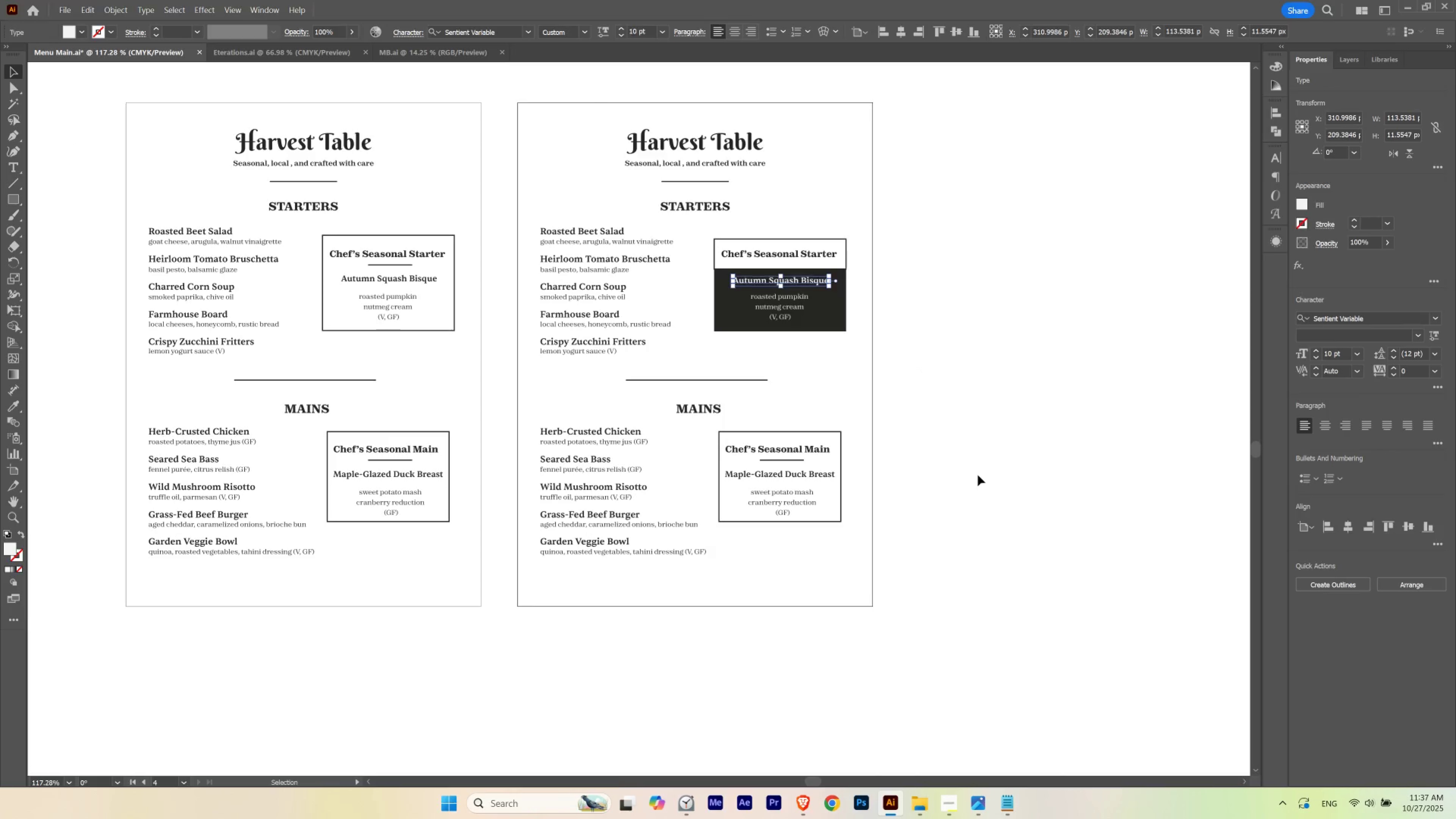 
key(ArrowDown)
 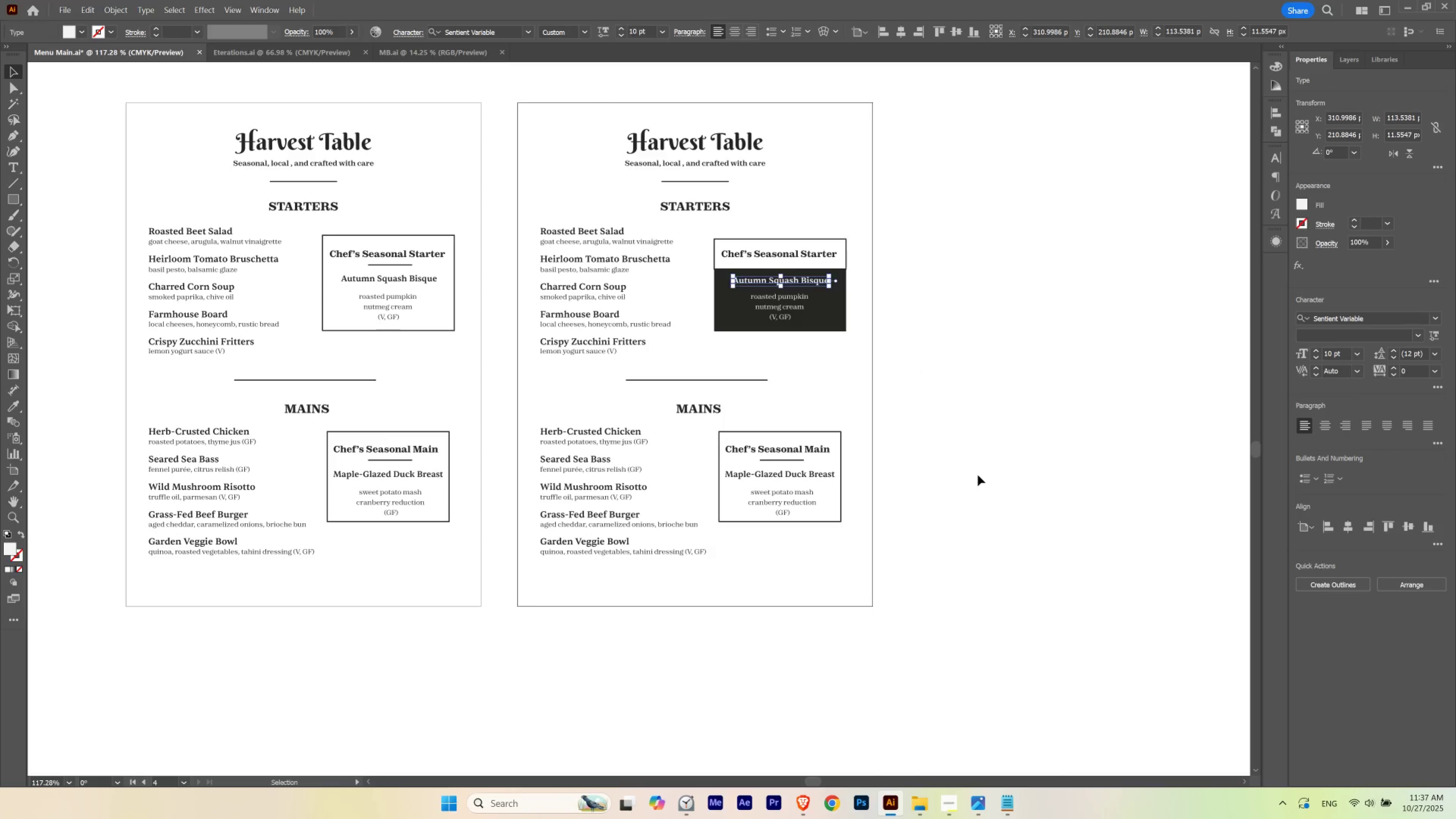 
key(Control+ControlLeft)
 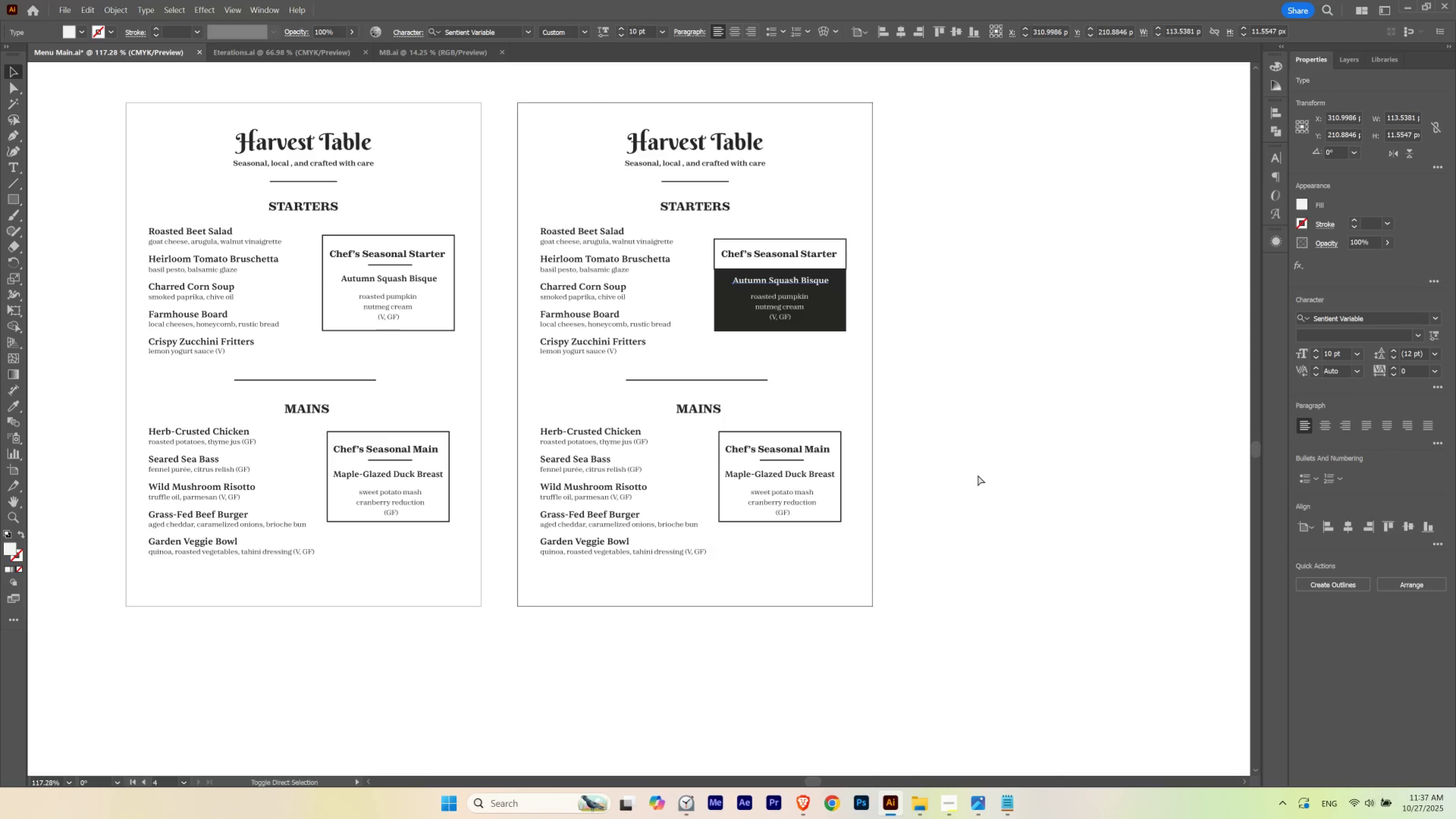 
key(Control+Shift+ShiftLeft)
 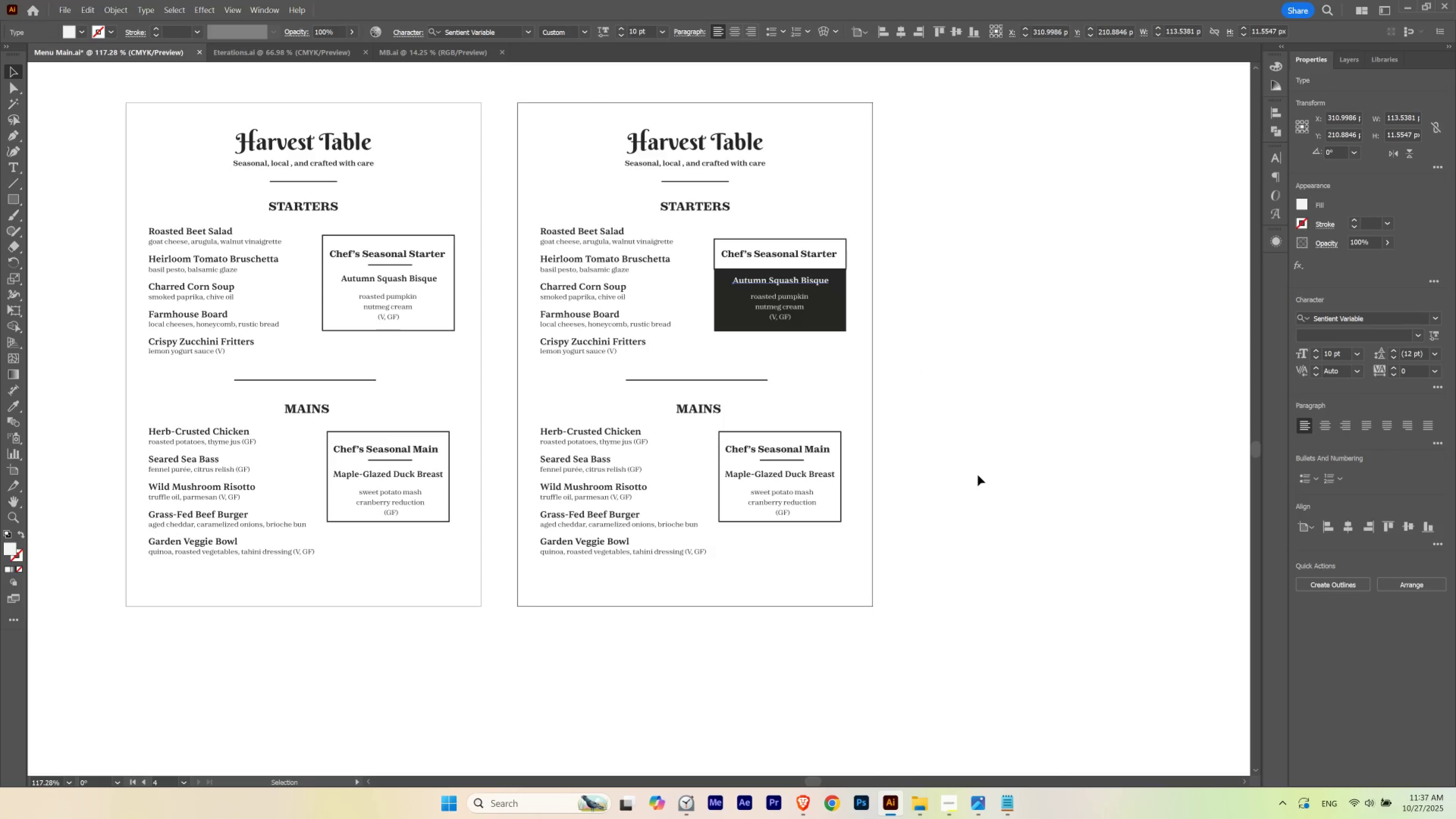 
key(Control+Shift+B)
 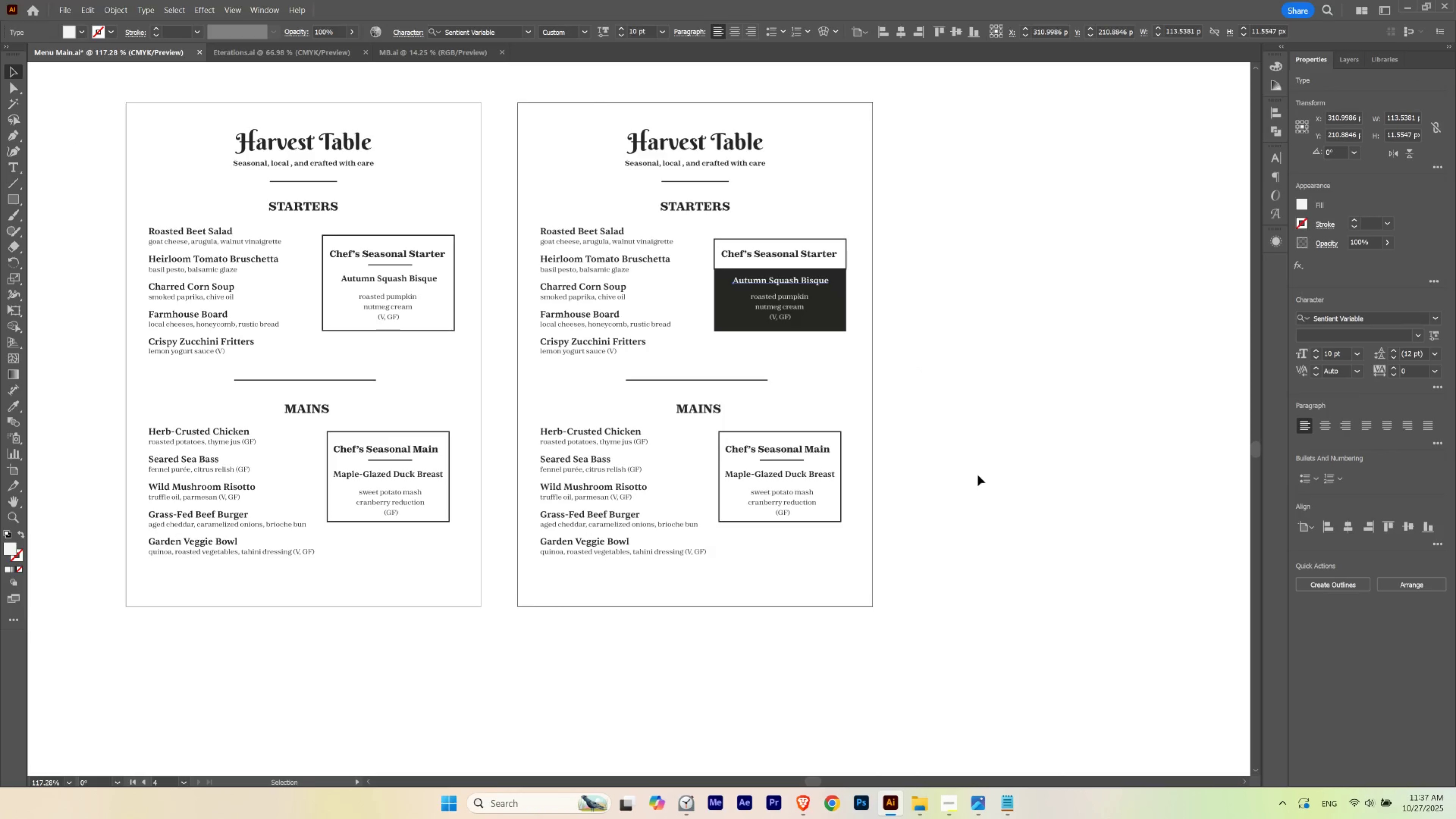 
key(Shift+ArrowDown)
 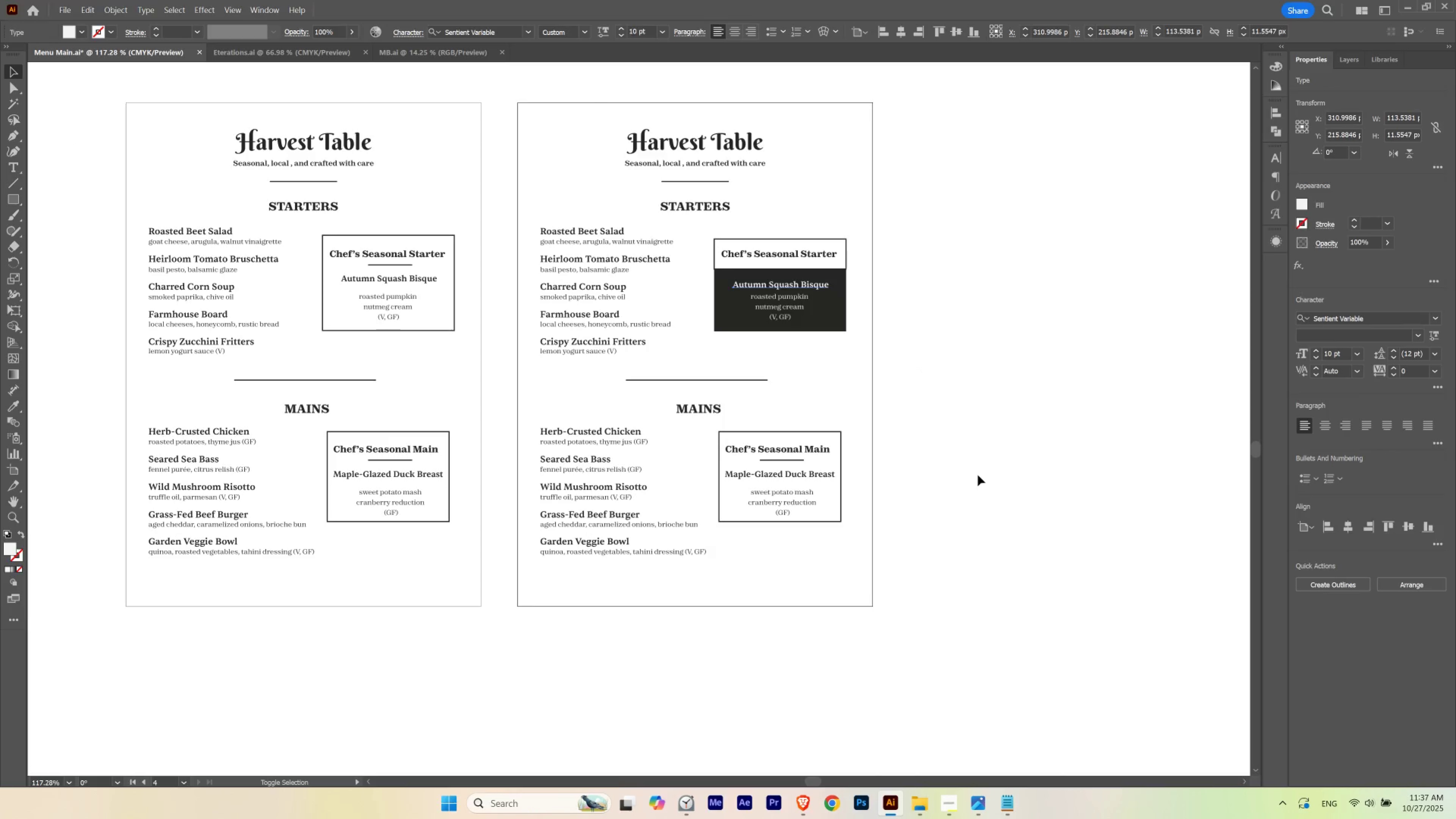 
key(Shift+ArrowUp)
 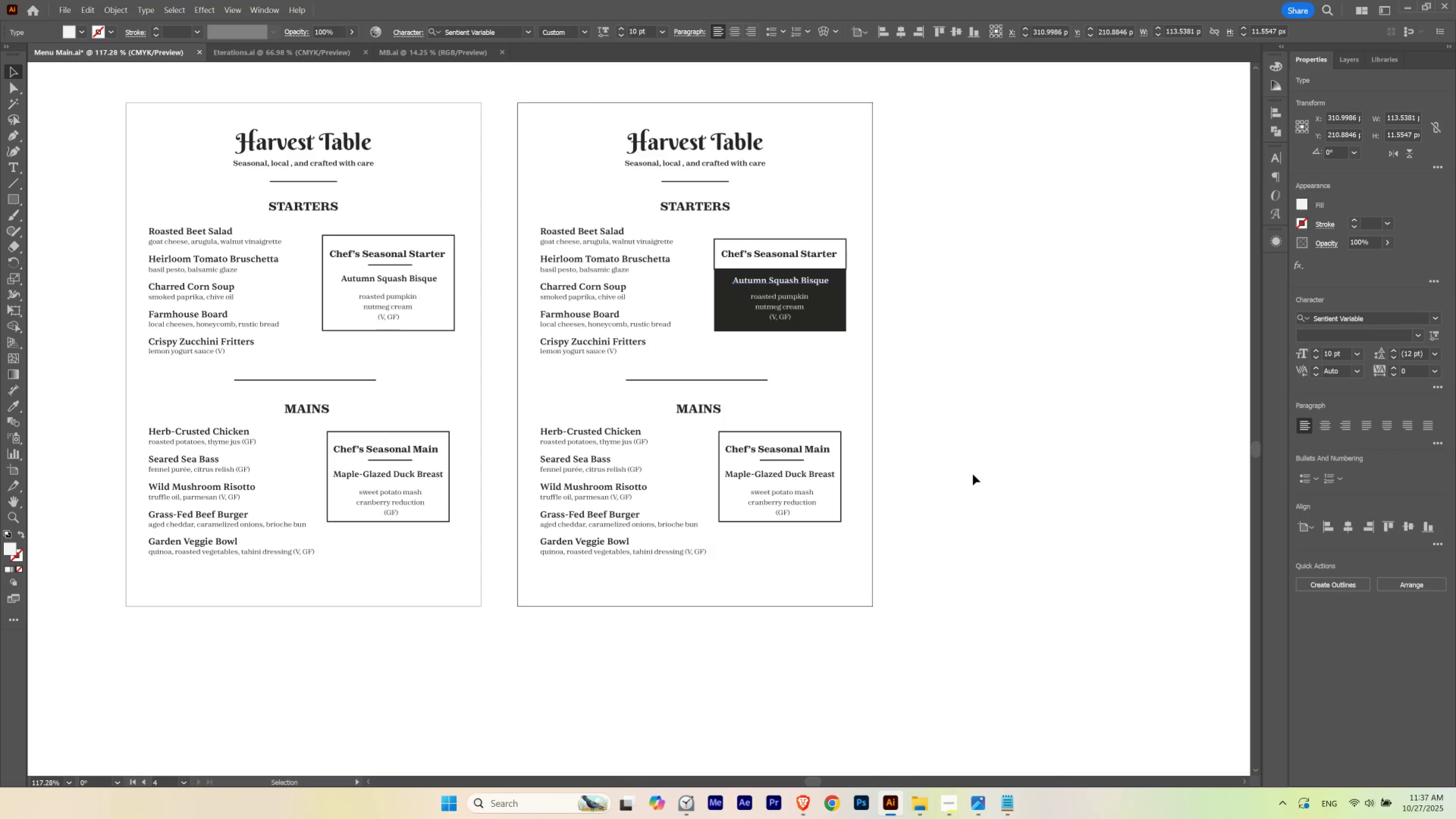 
key(Control+ControlLeft)
 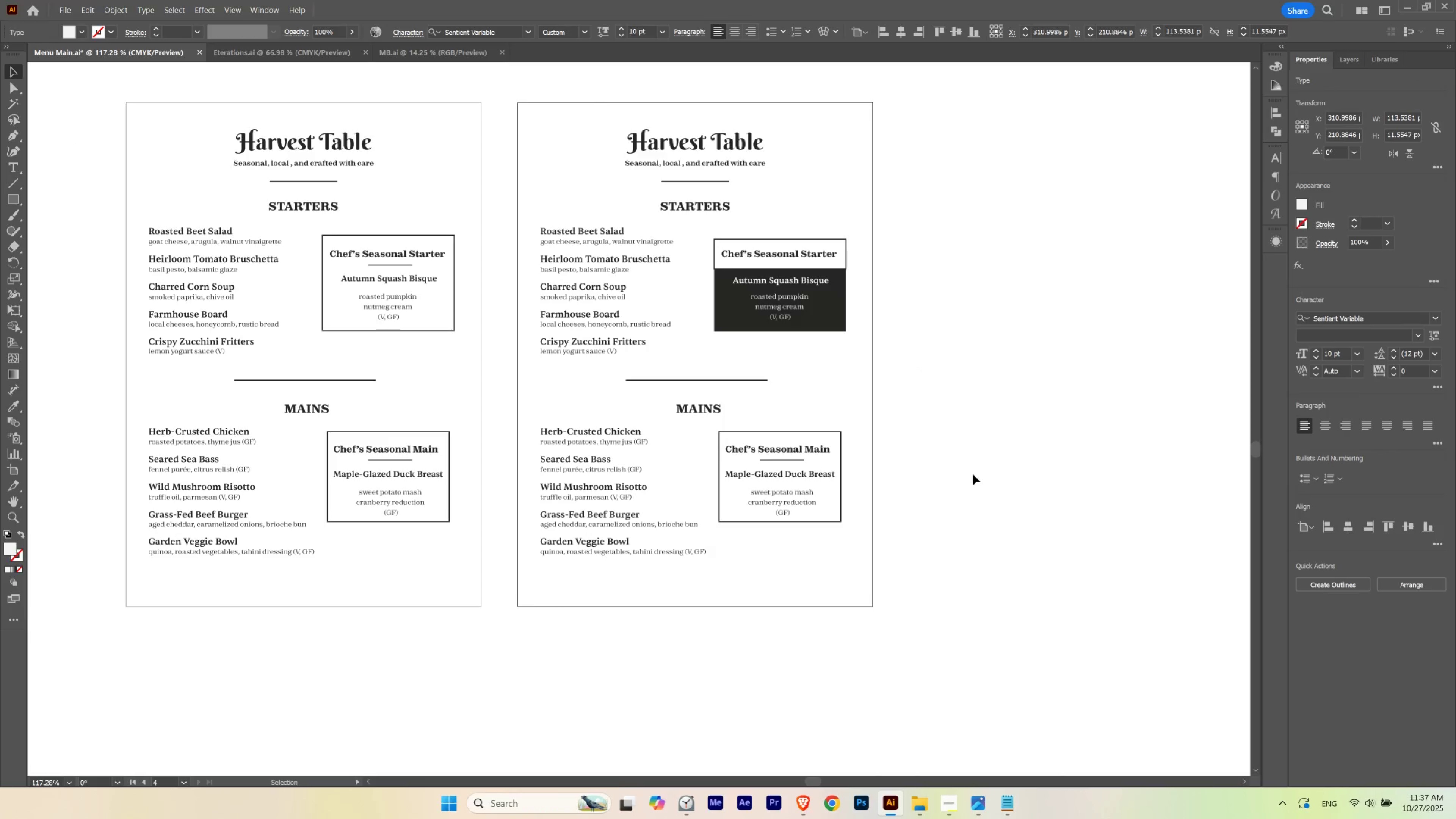 
key(Control+H)
 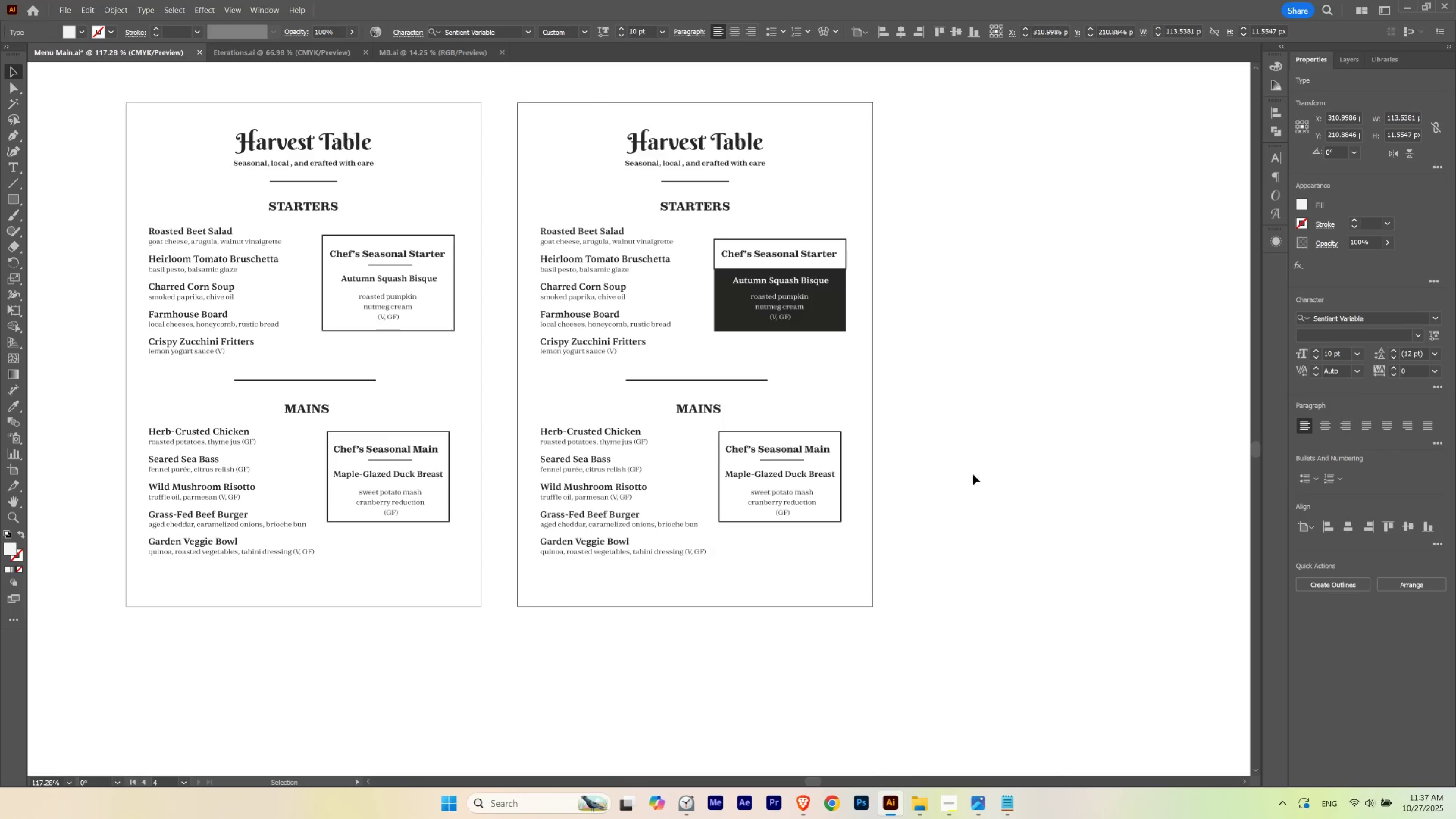 
key(ArrowDown)
 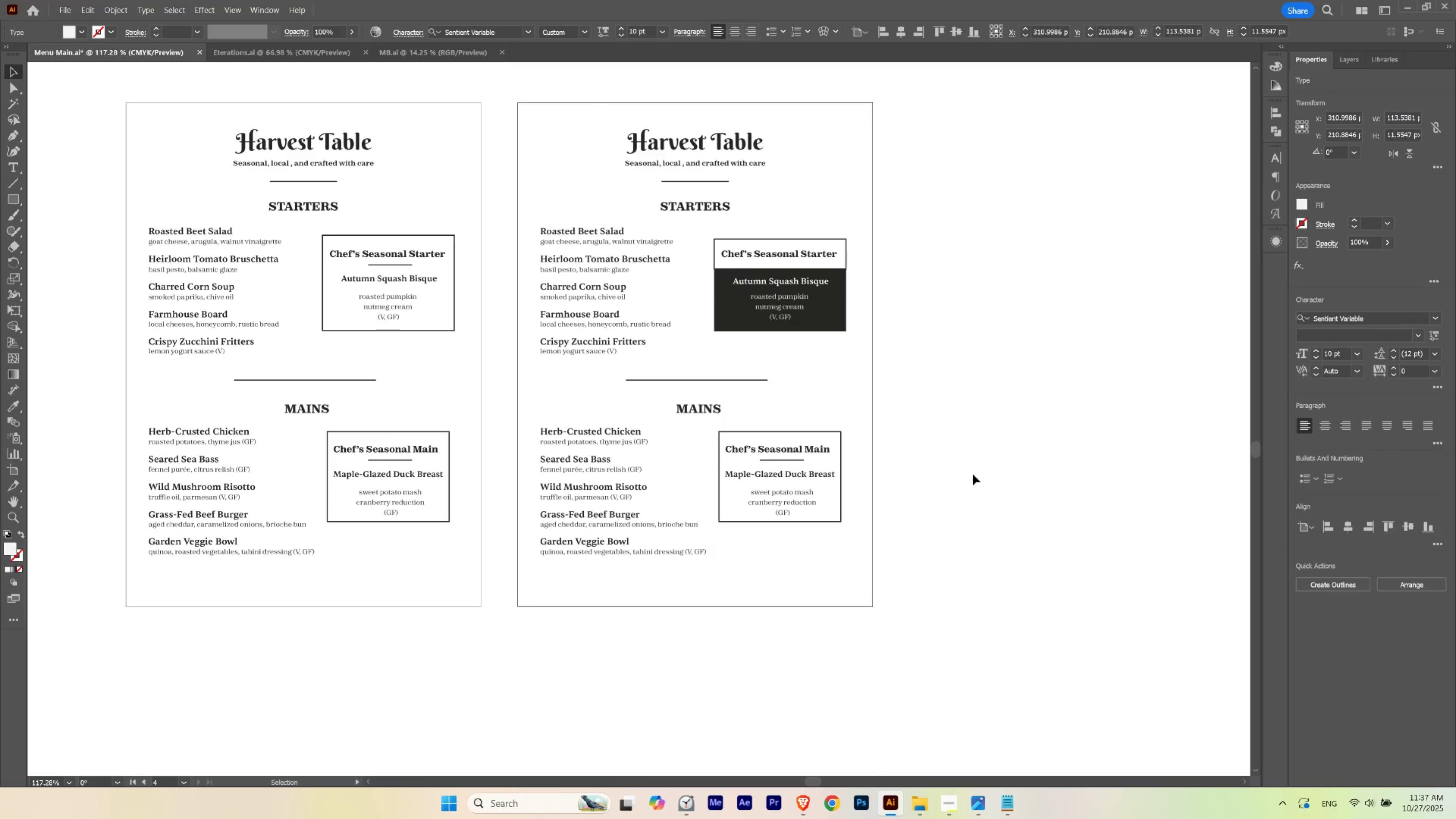 
key(ArrowDown)
 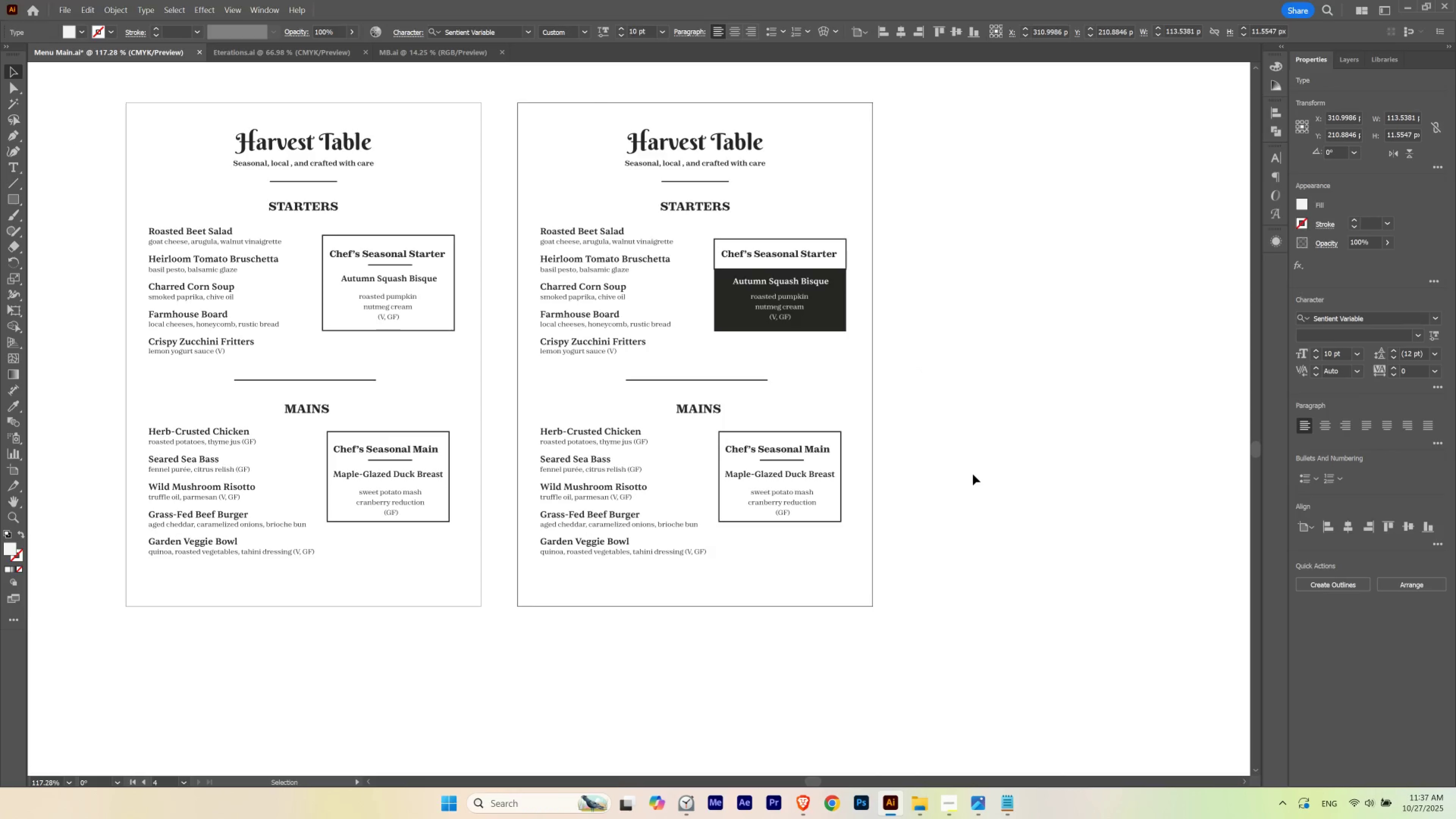 
key(ArrowDown)
 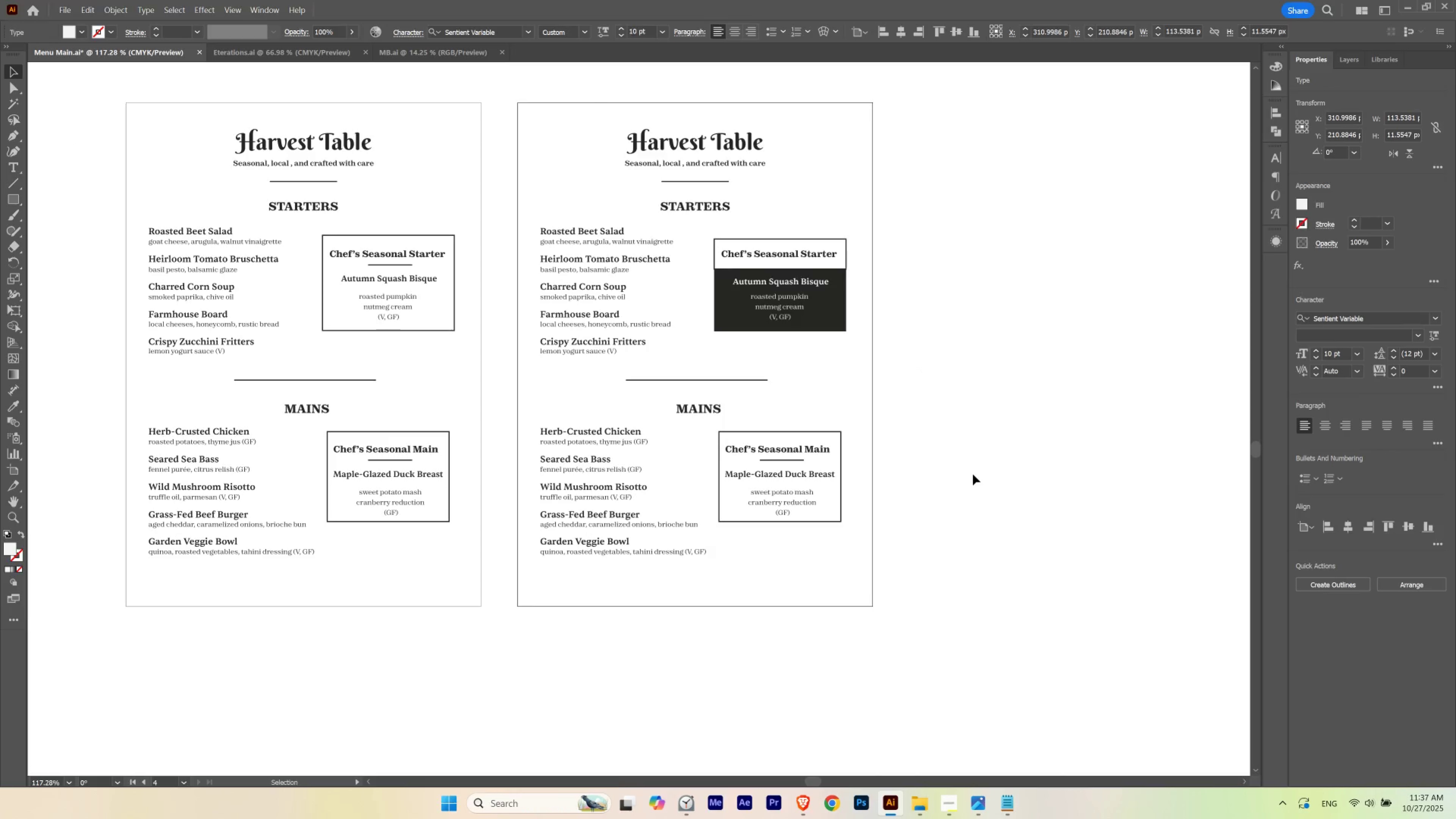 
key(ArrowDown)
 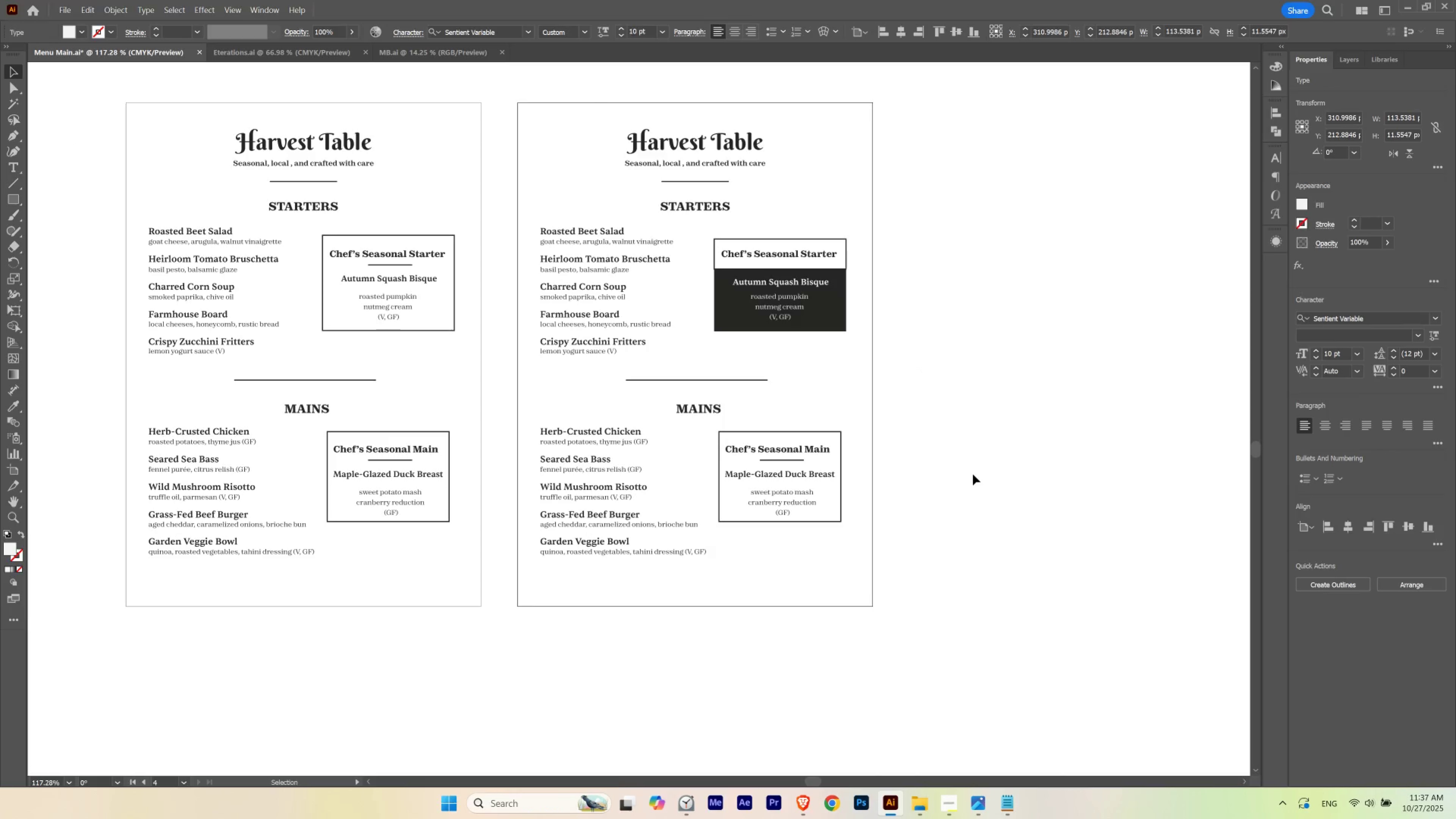 
key(ArrowUp)
 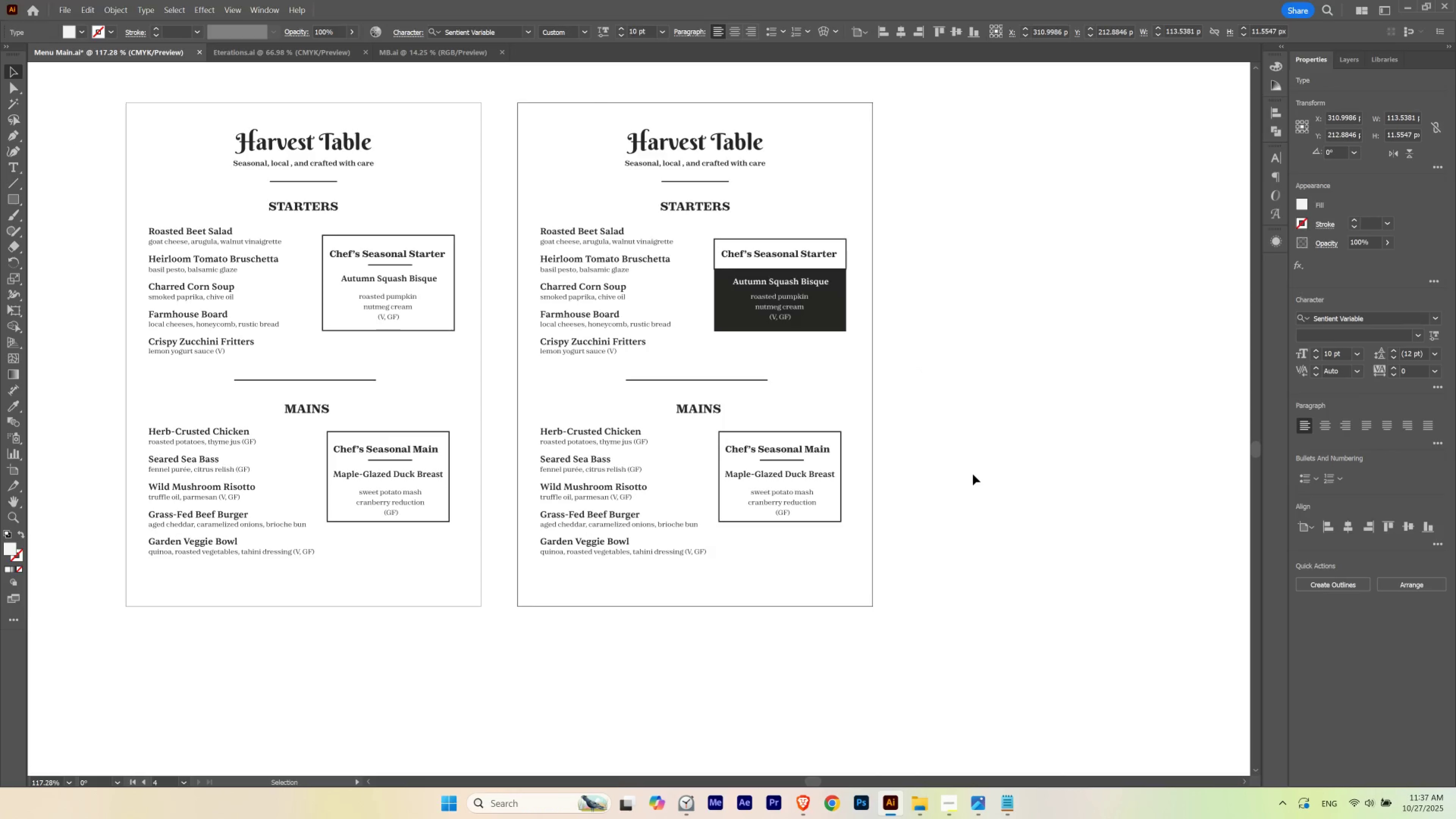 
key(ArrowUp)
 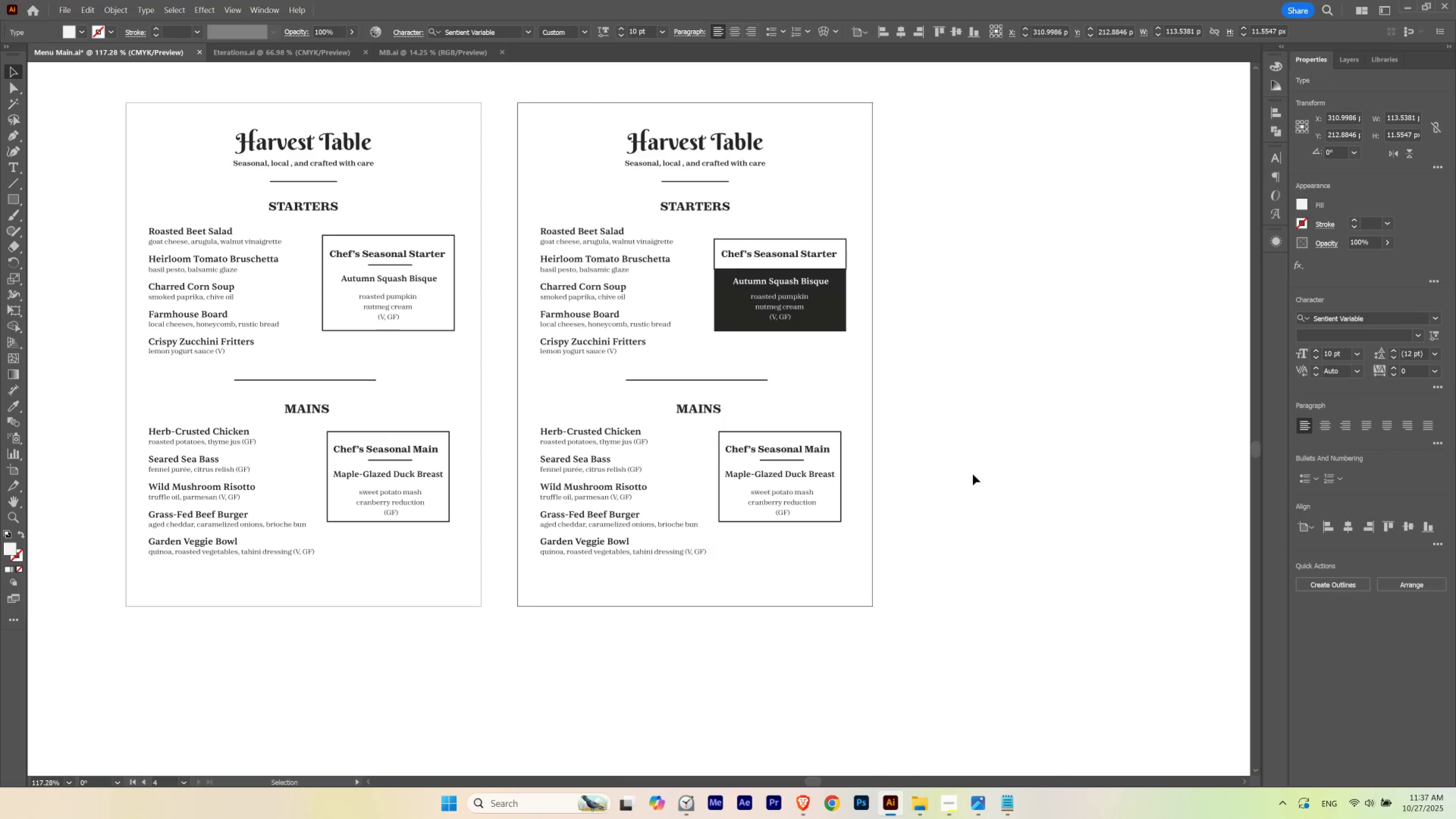 
key(ArrowUp)
 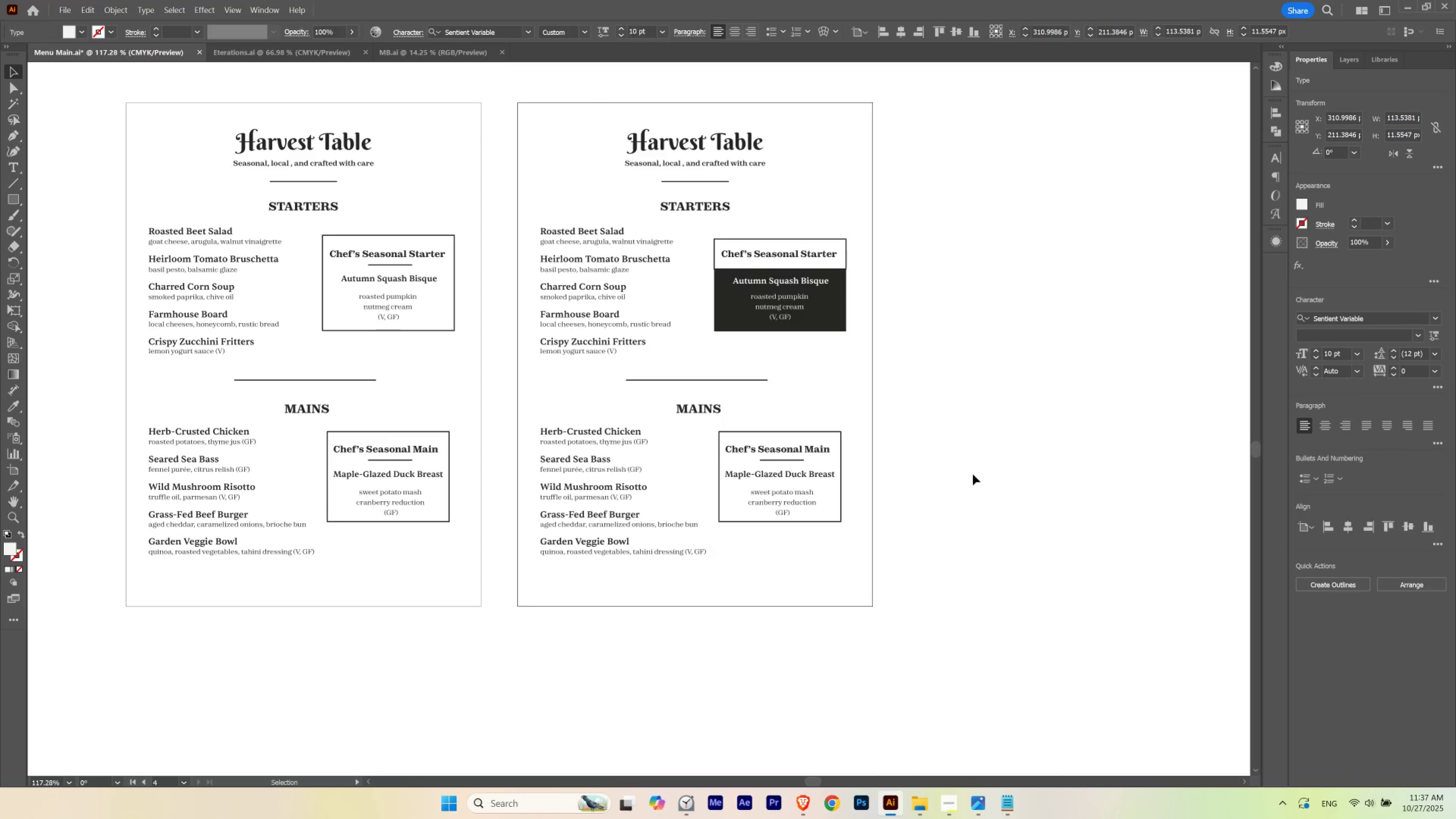 
key(ArrowDown)
 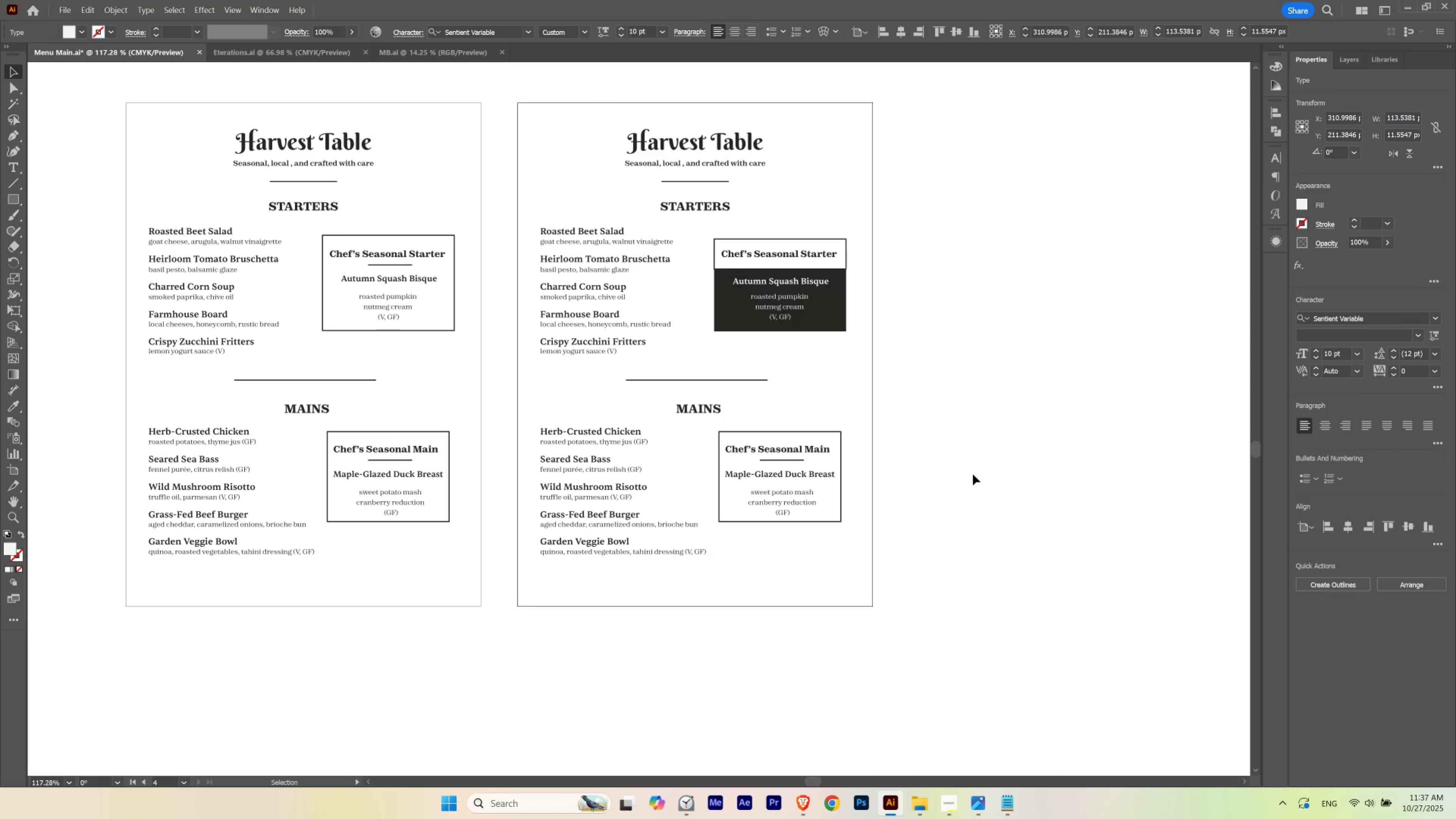 
key(ArrowUp)
 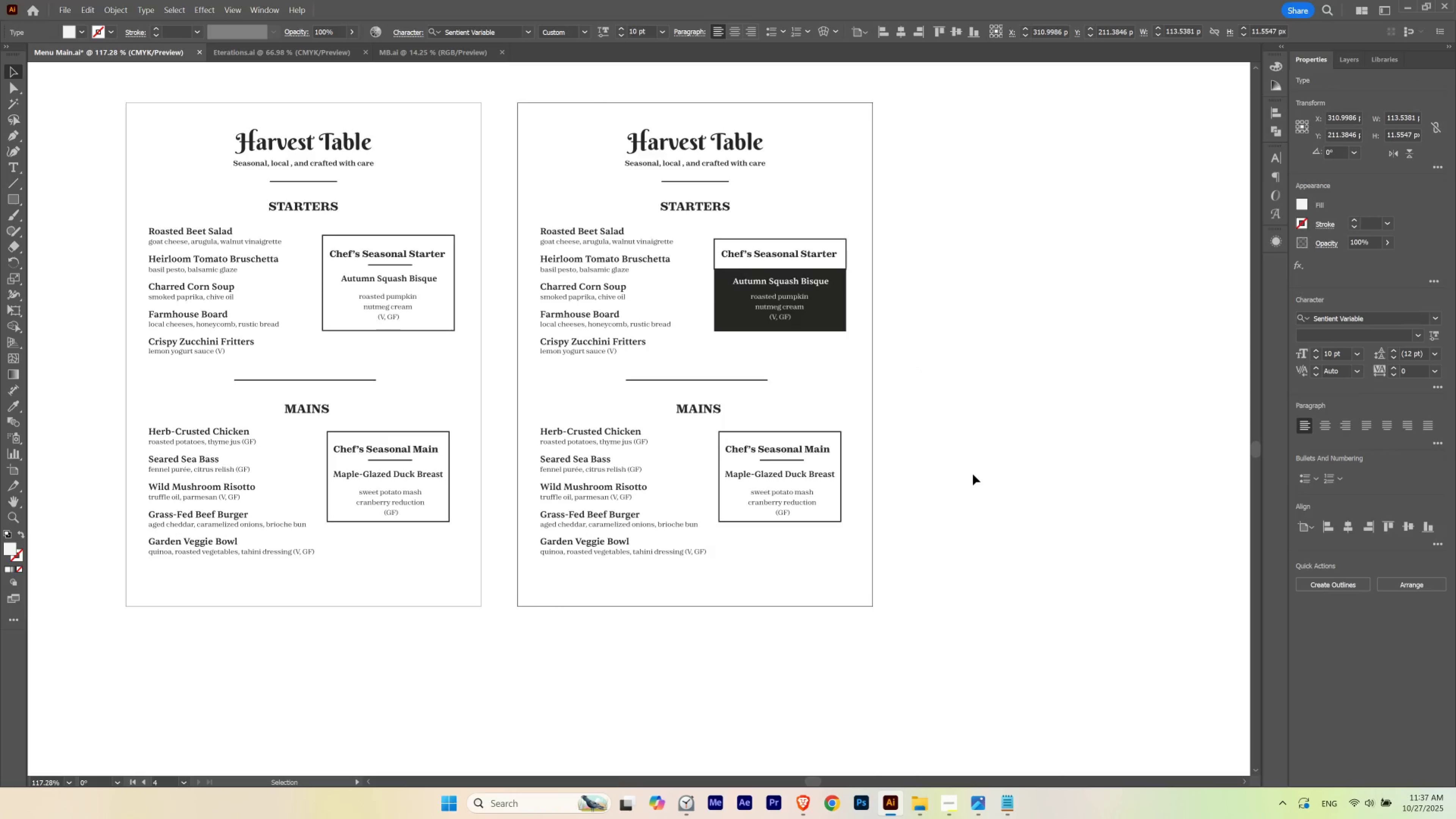 
key(ArrowDown)
 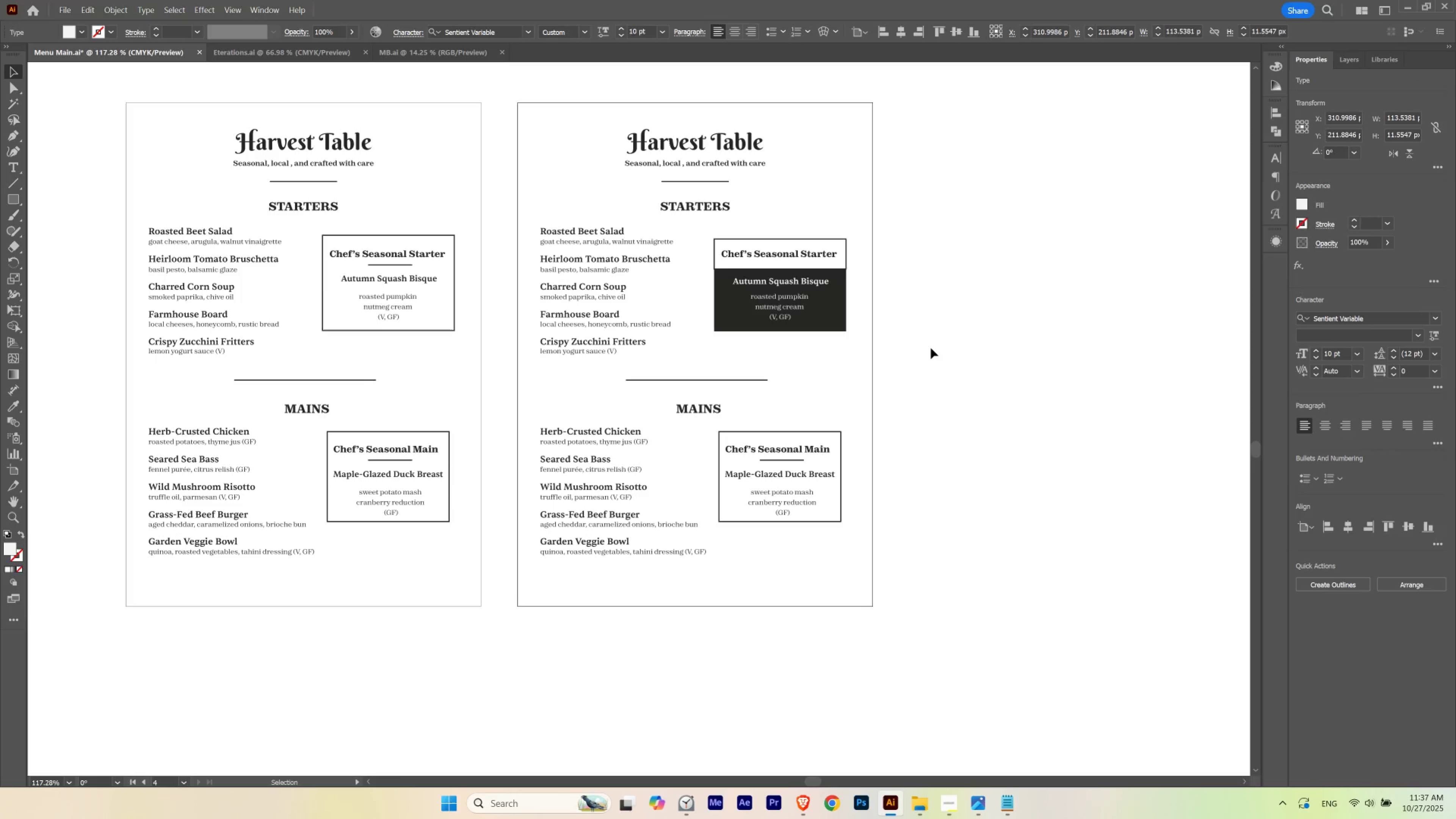 
left_click([931, 348])
 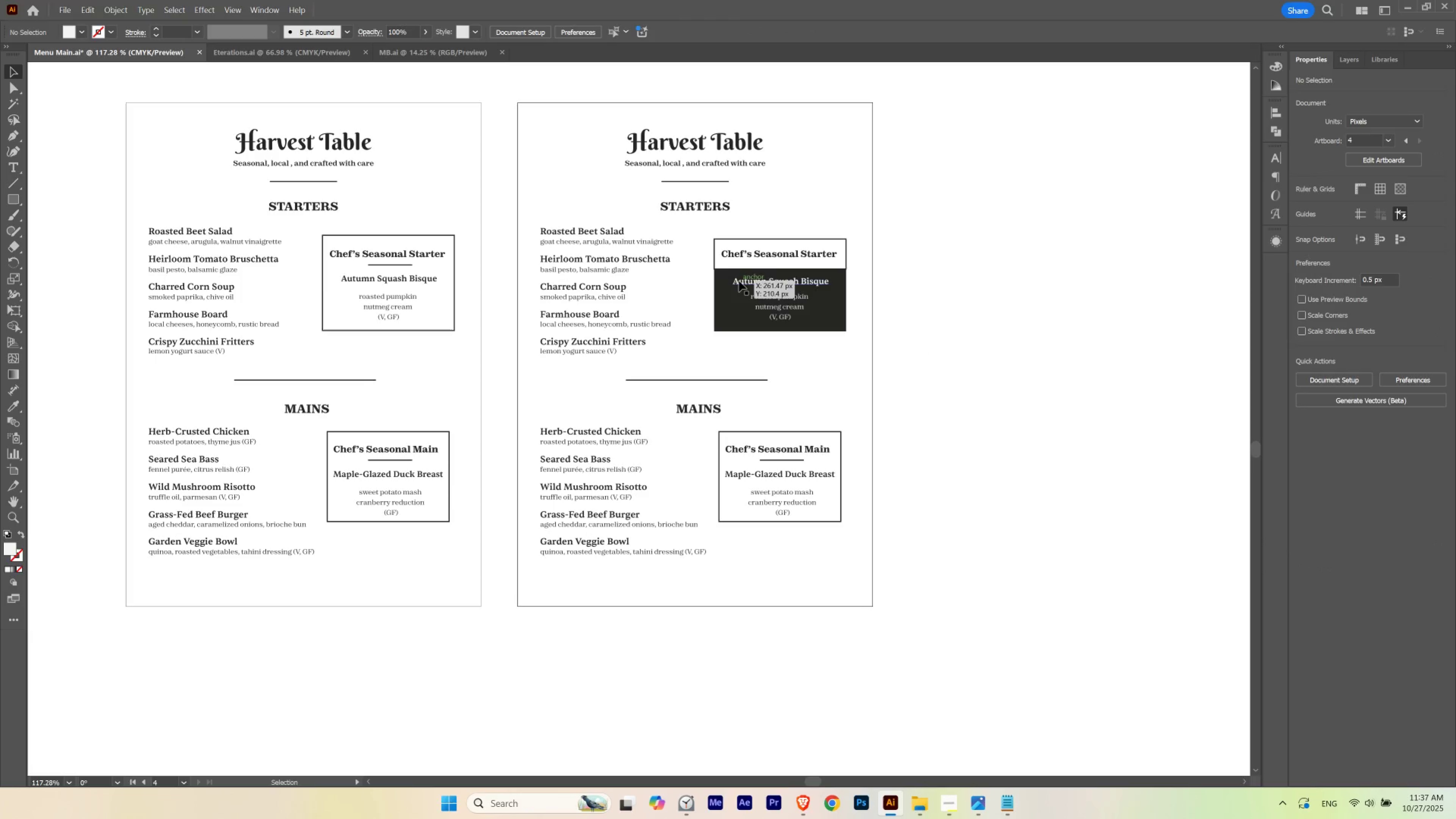 
left_click([739, 281])
 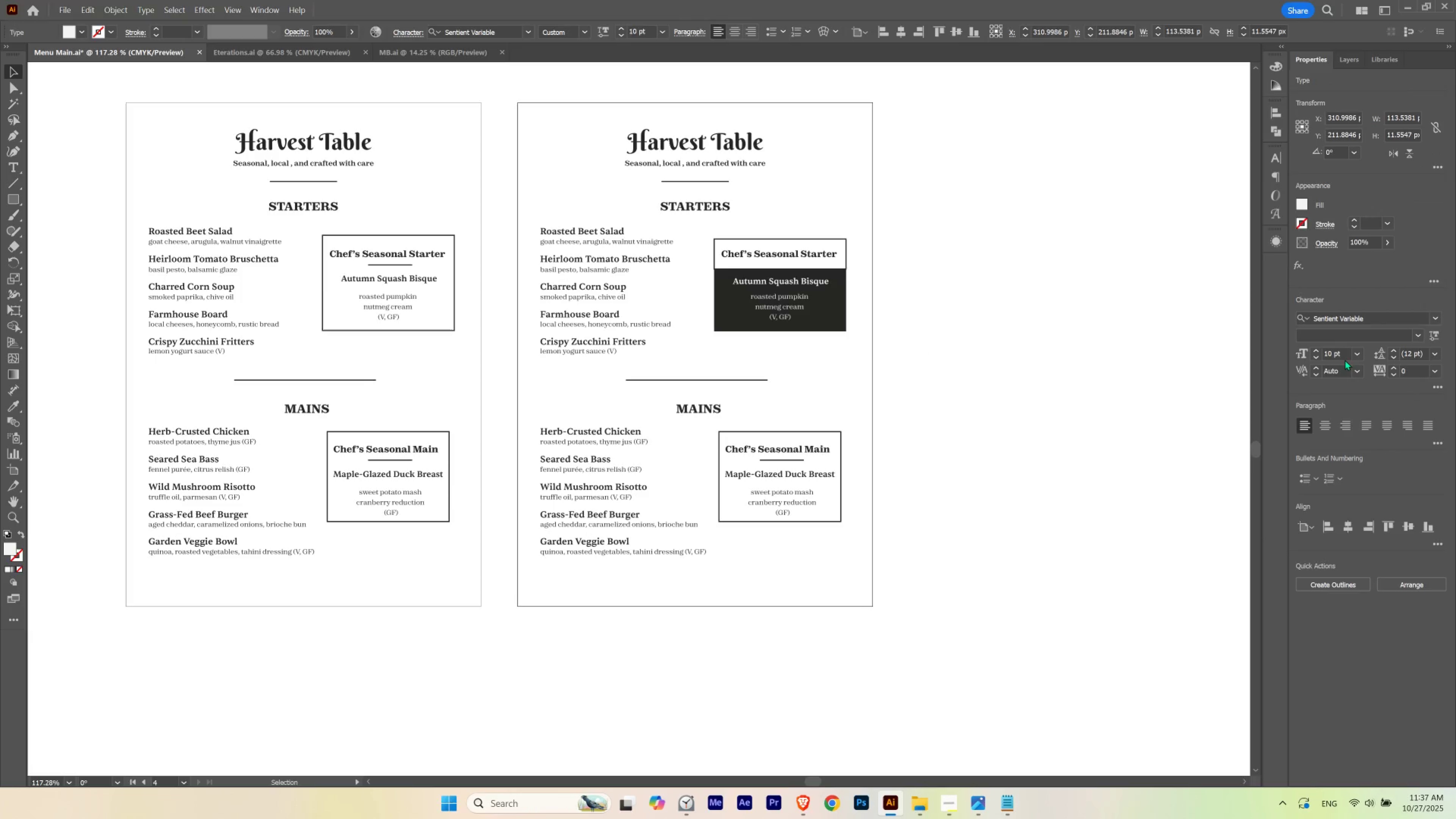 
hold_key(key=ControlLeft, duration=1.5)
scroll: coordinate [1340, 349], scroll_direction: up, amount: 2.0
 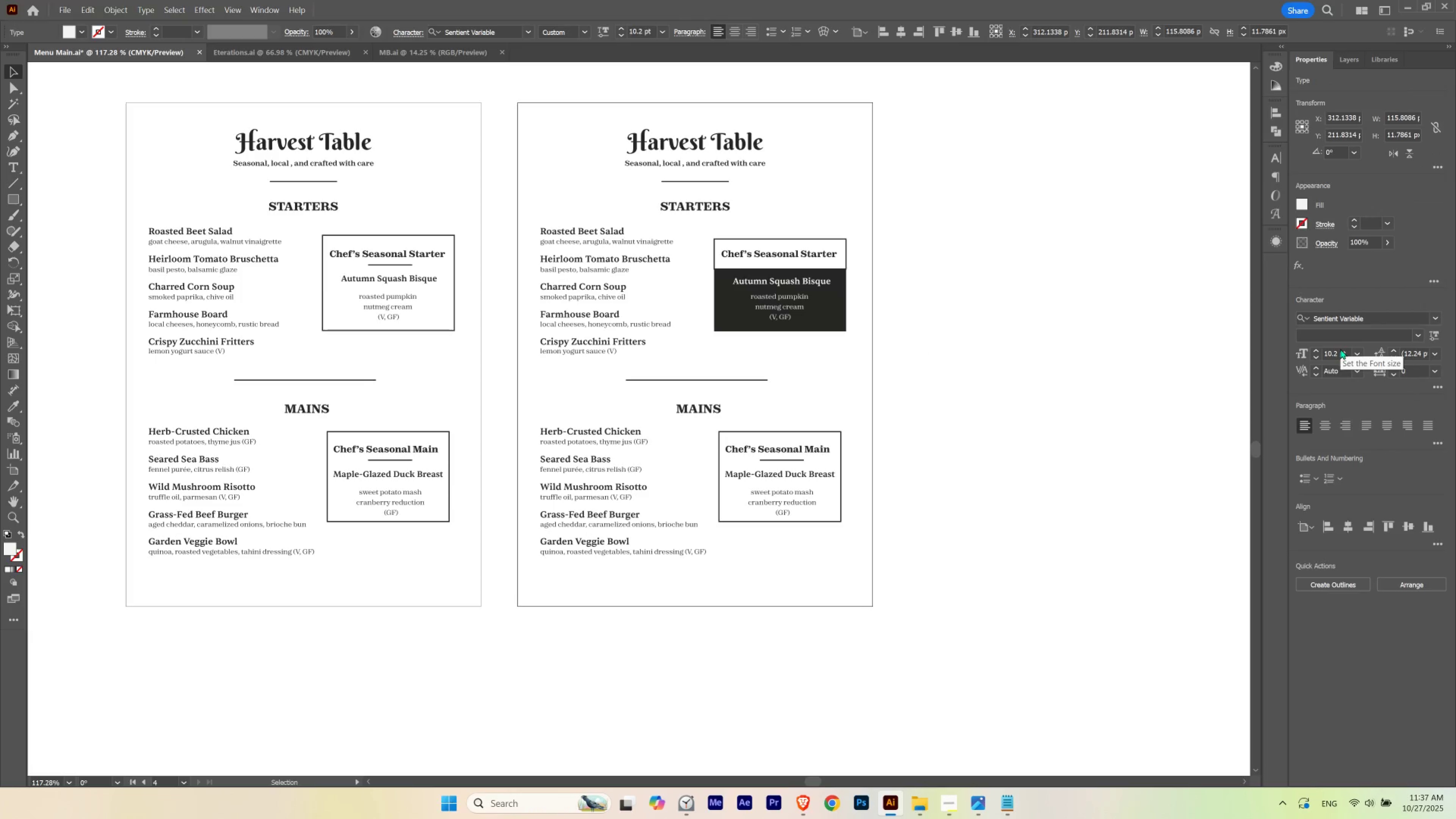 
scroll: coordinate [1340, 349], scroll_direction: none, amount: 0.0
 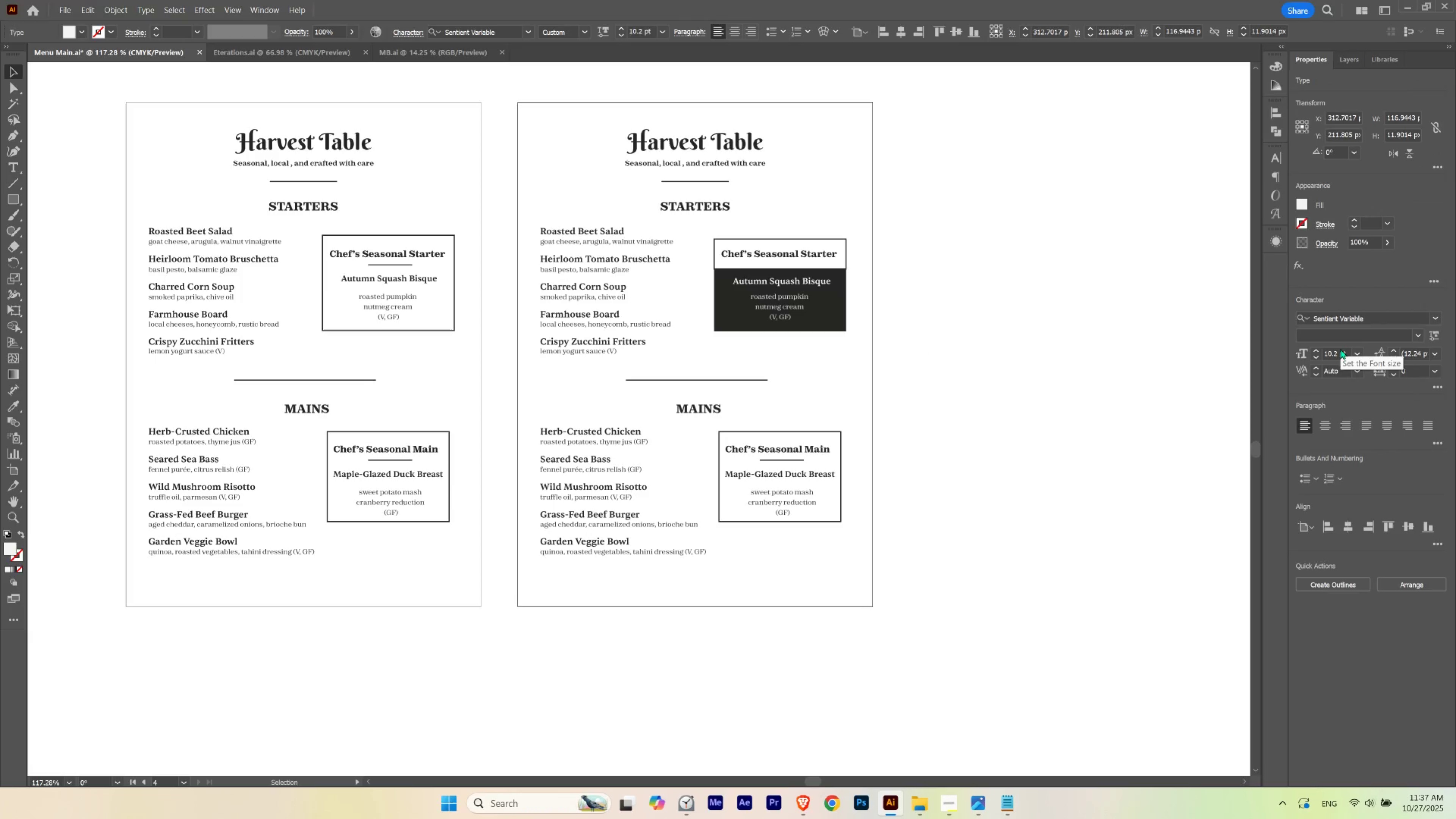 
hold_key(key=ControlLeft, duration=1.51)
scroll: coordinate [1340, 349], scroll_direction: down, amount: 1.0
 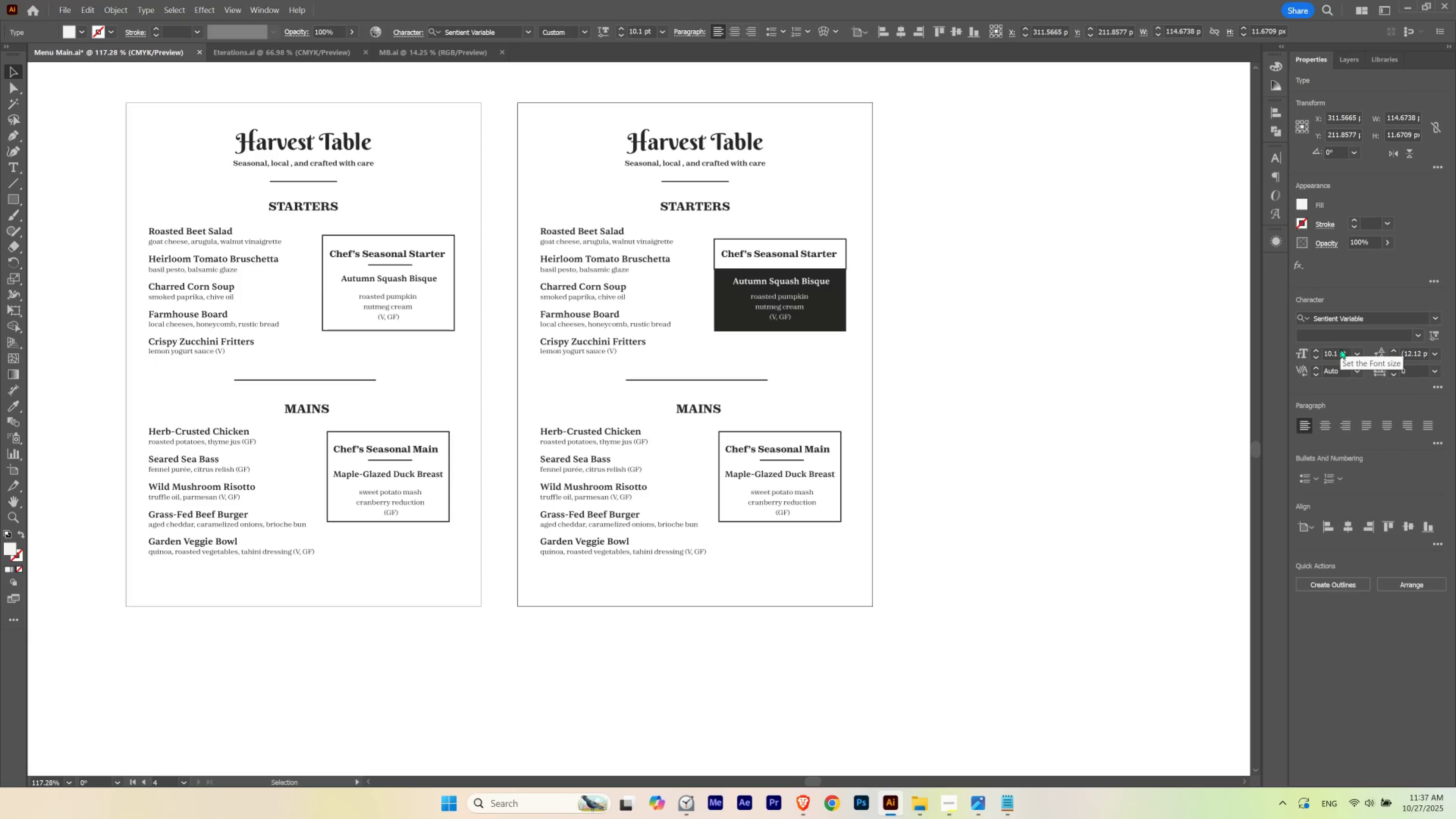 
hold_key(key=ControlLeft, duration=0.72)
 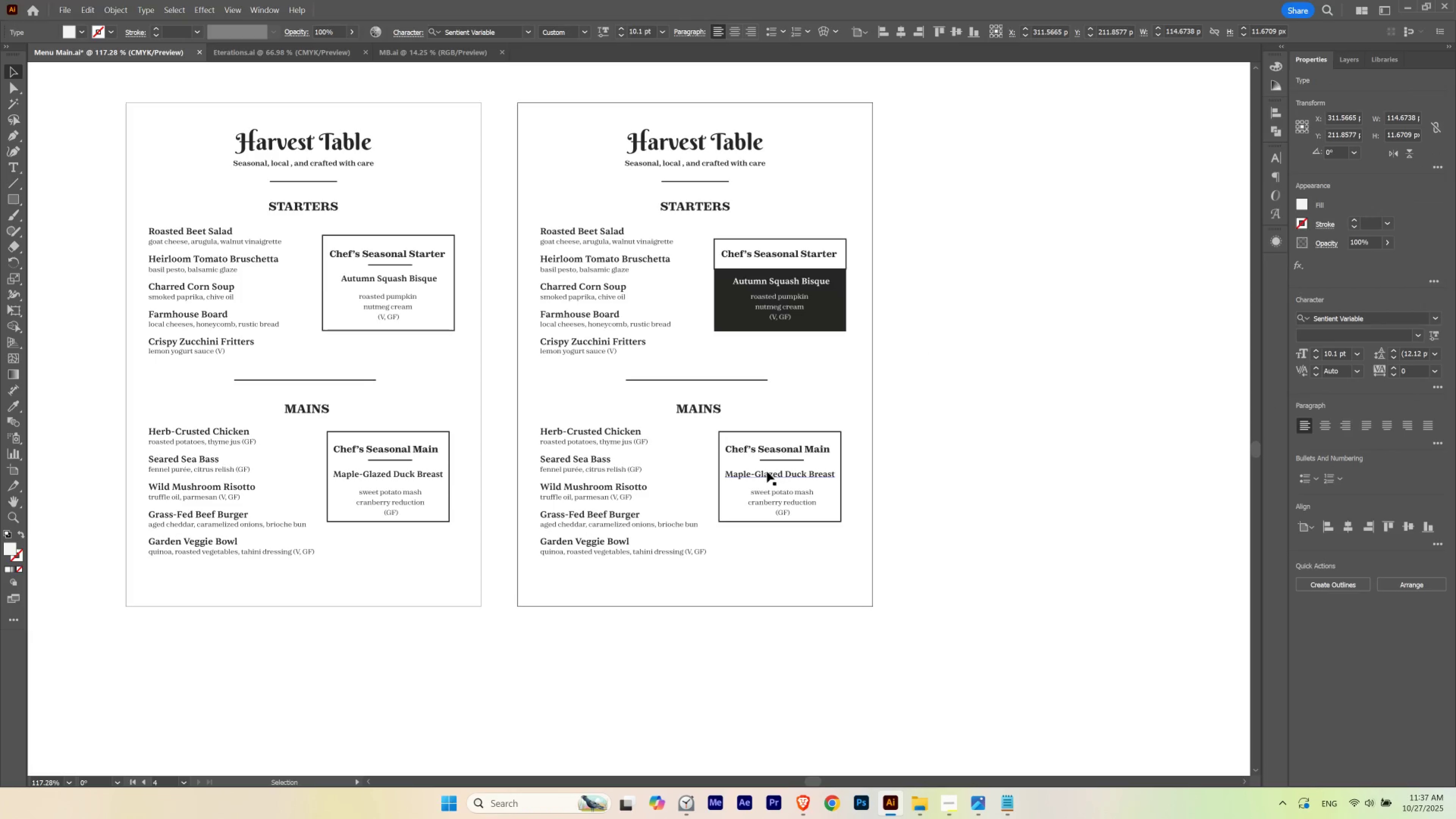 
left_click([767, 471])
 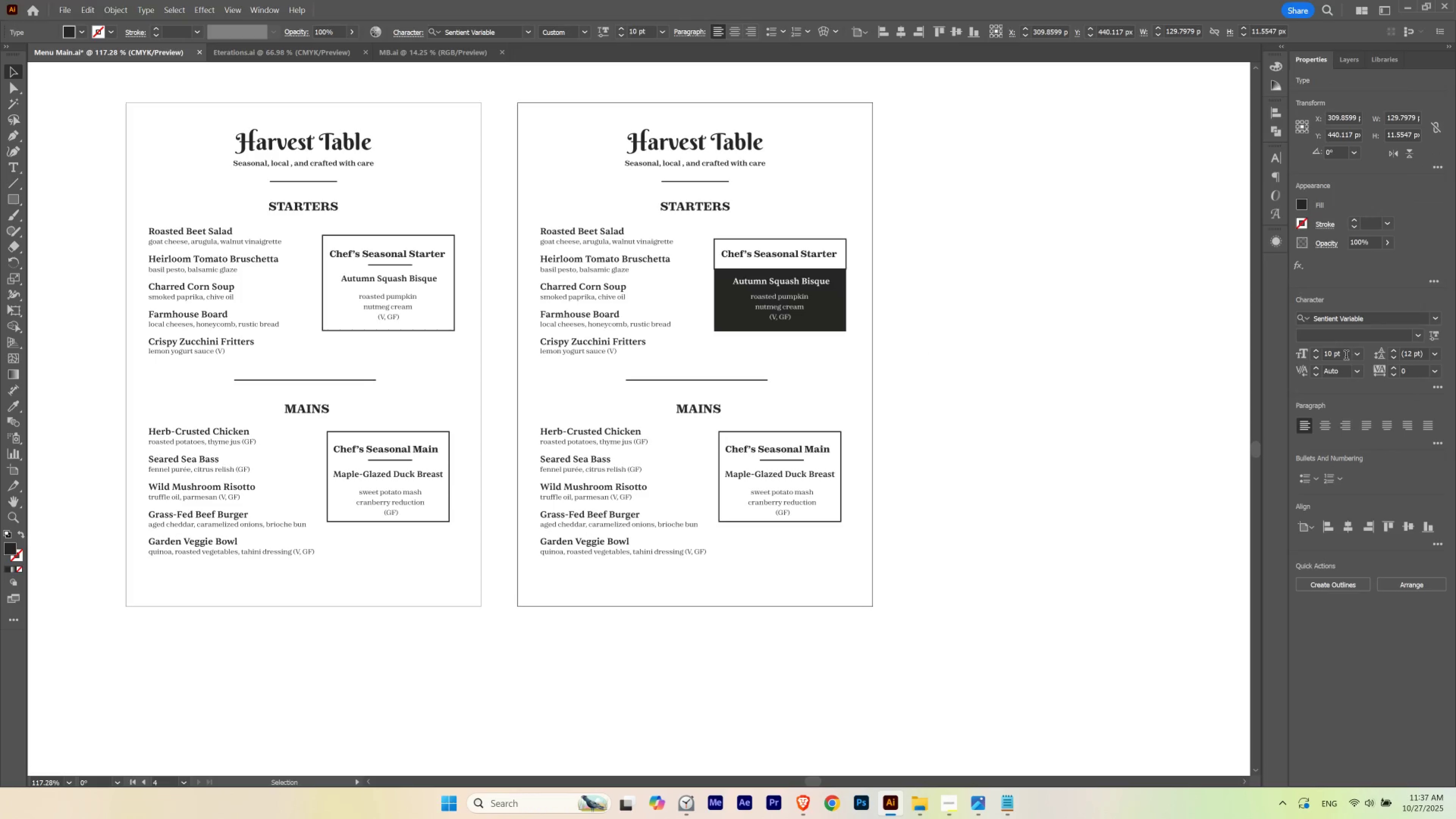 
hold_key(key=ControlLeft, duration=1.53)
scroll: coordinate [1345, 356], scroll_direction: up, amount: 1.0
 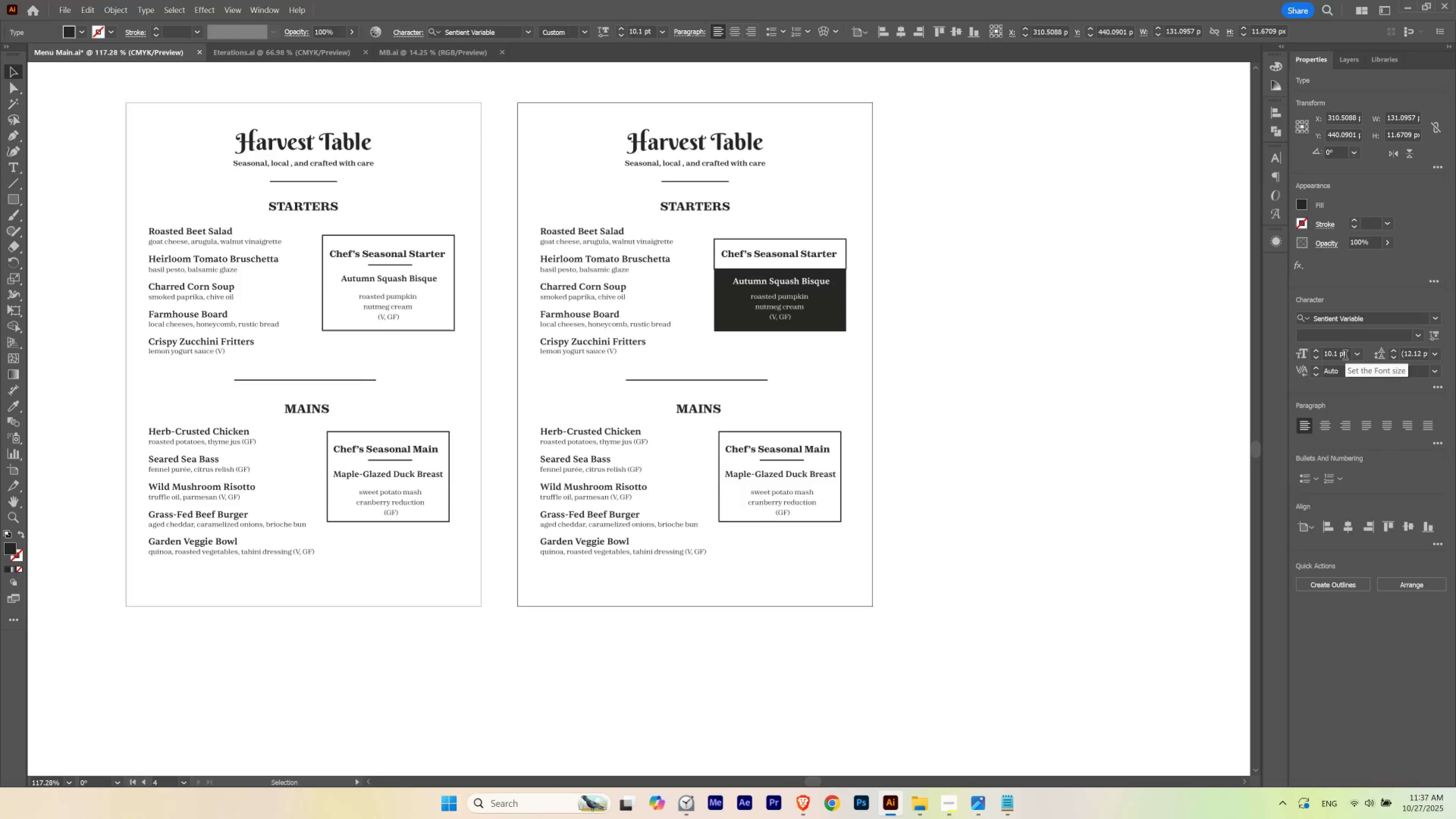 
hold_key(key=ControlLeft, duration=1.0)
 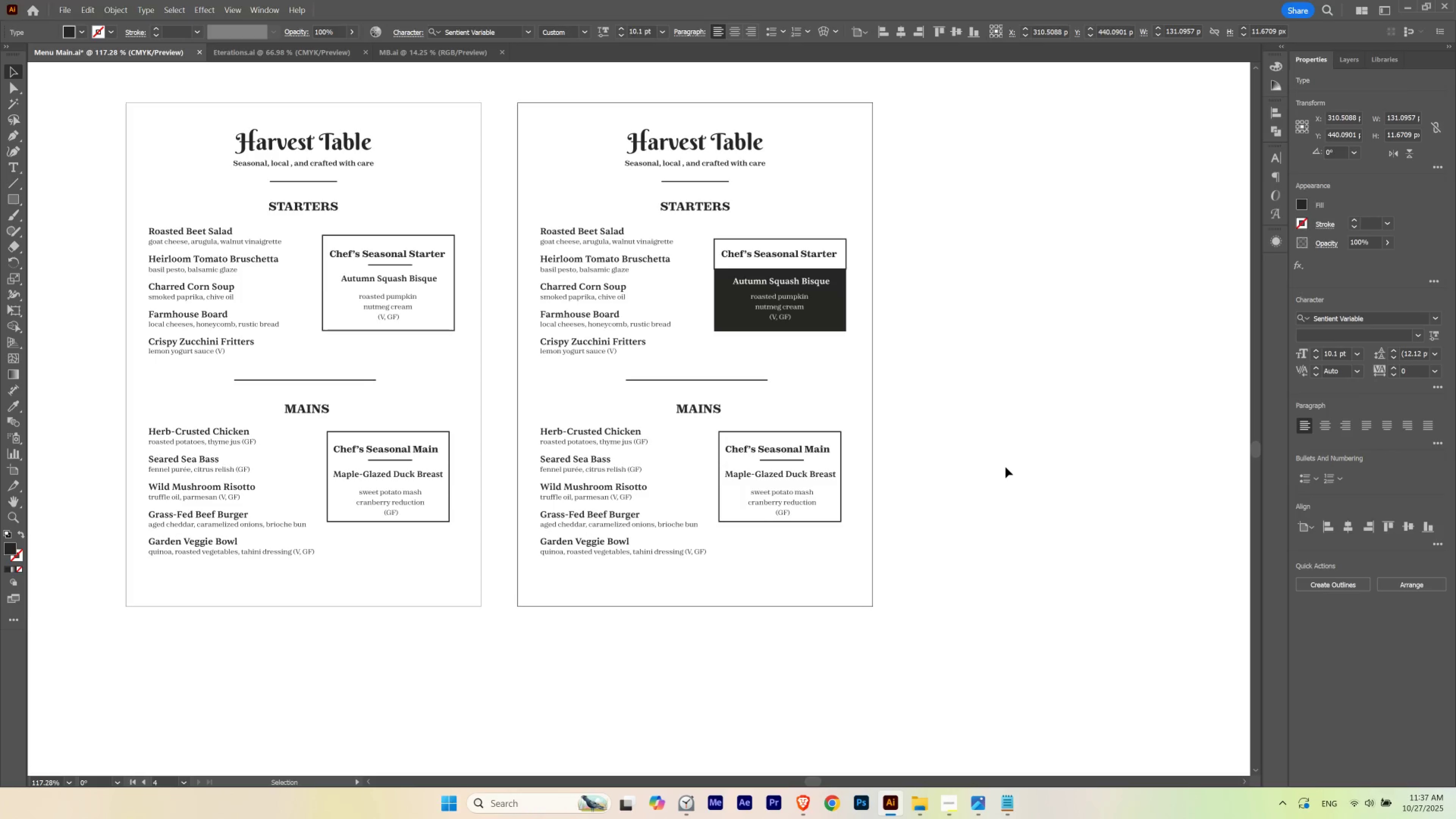 
left_click([1005, 467])
 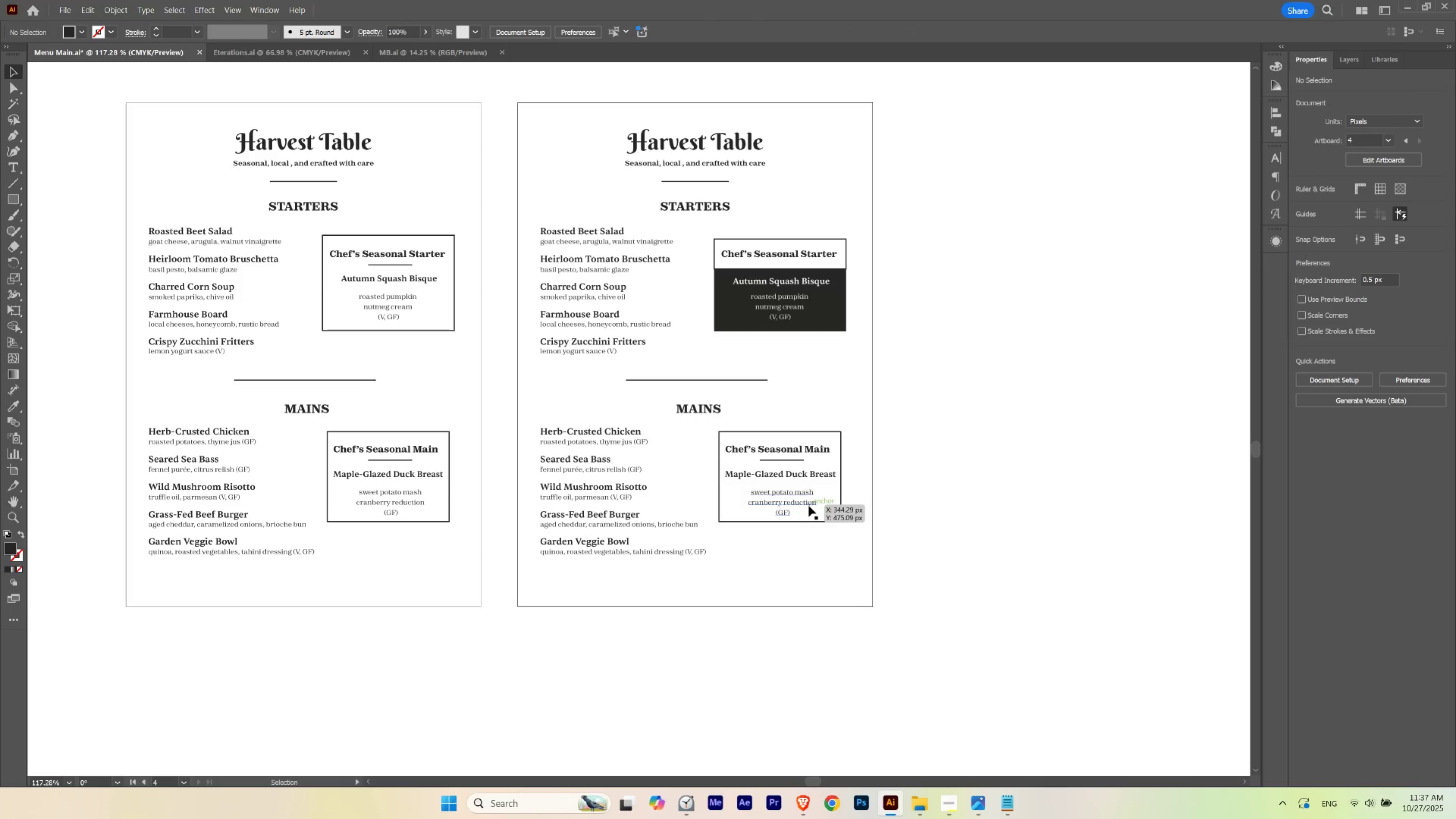 
hold_key(key=Space, duration=1.02)
 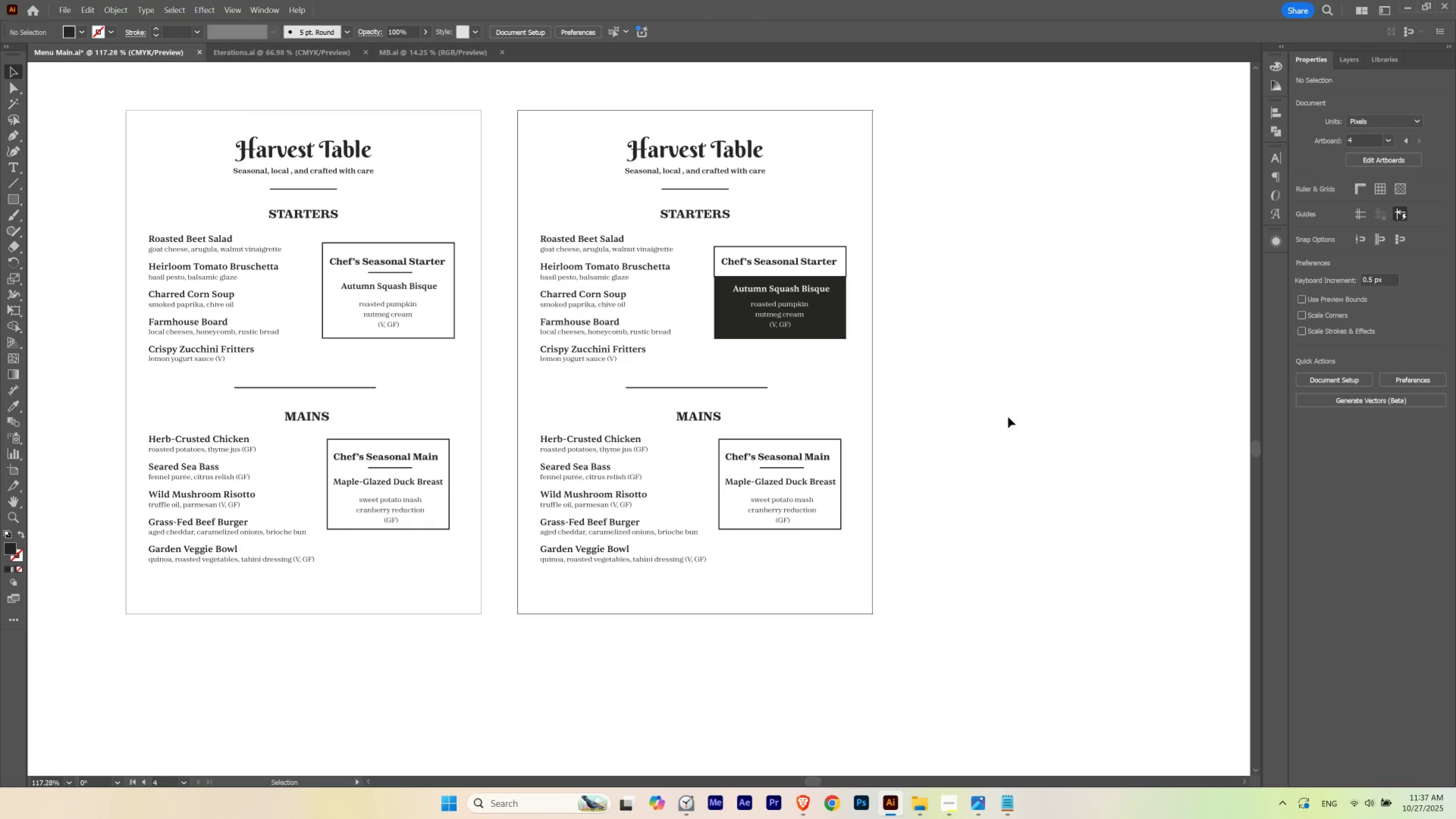 
left_click_drag(start_coordinate=[707, 350], to_coordinate=[707, 357])
 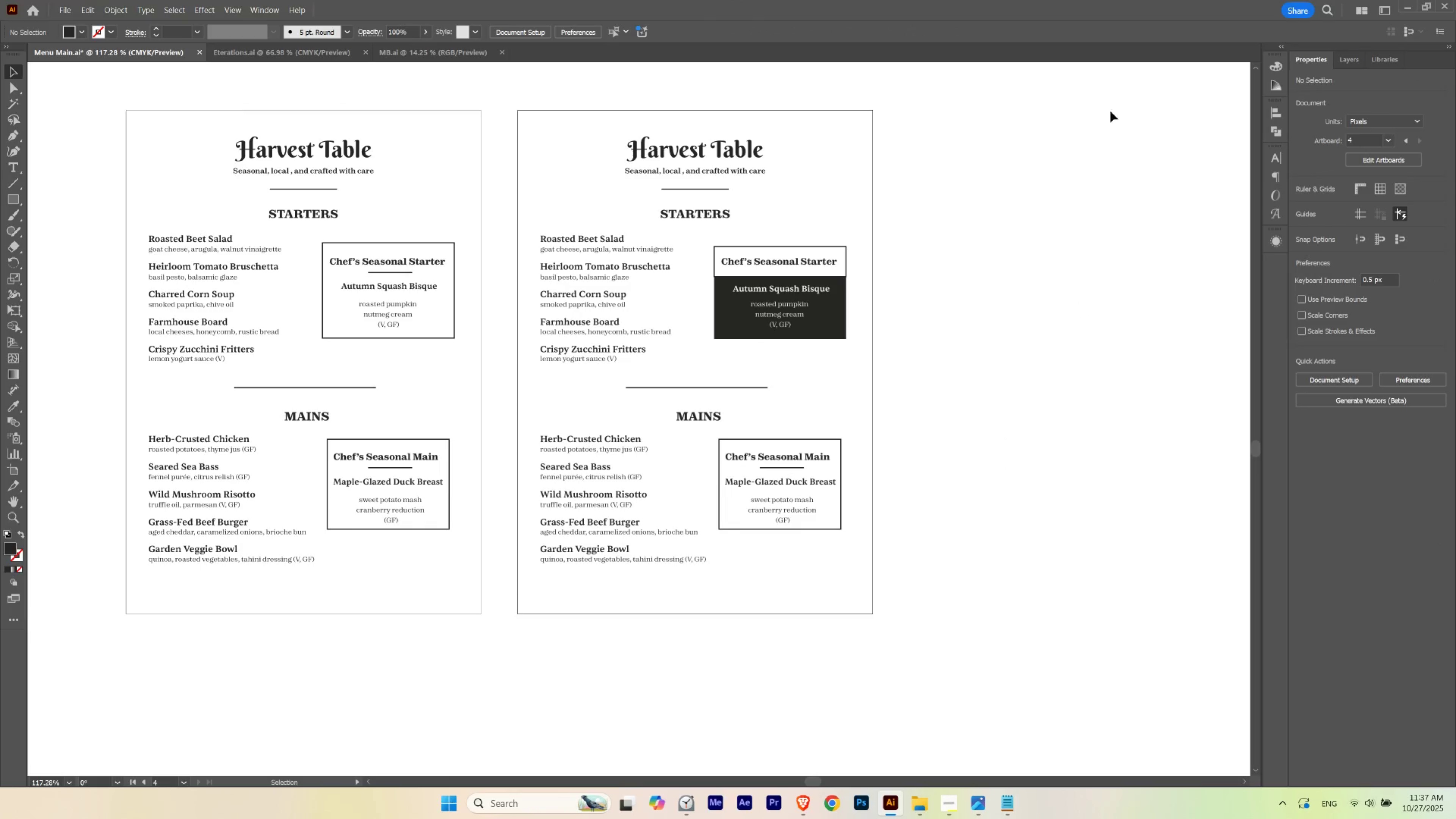 
hold_key(key=ControlLeft, duration=0.44)
 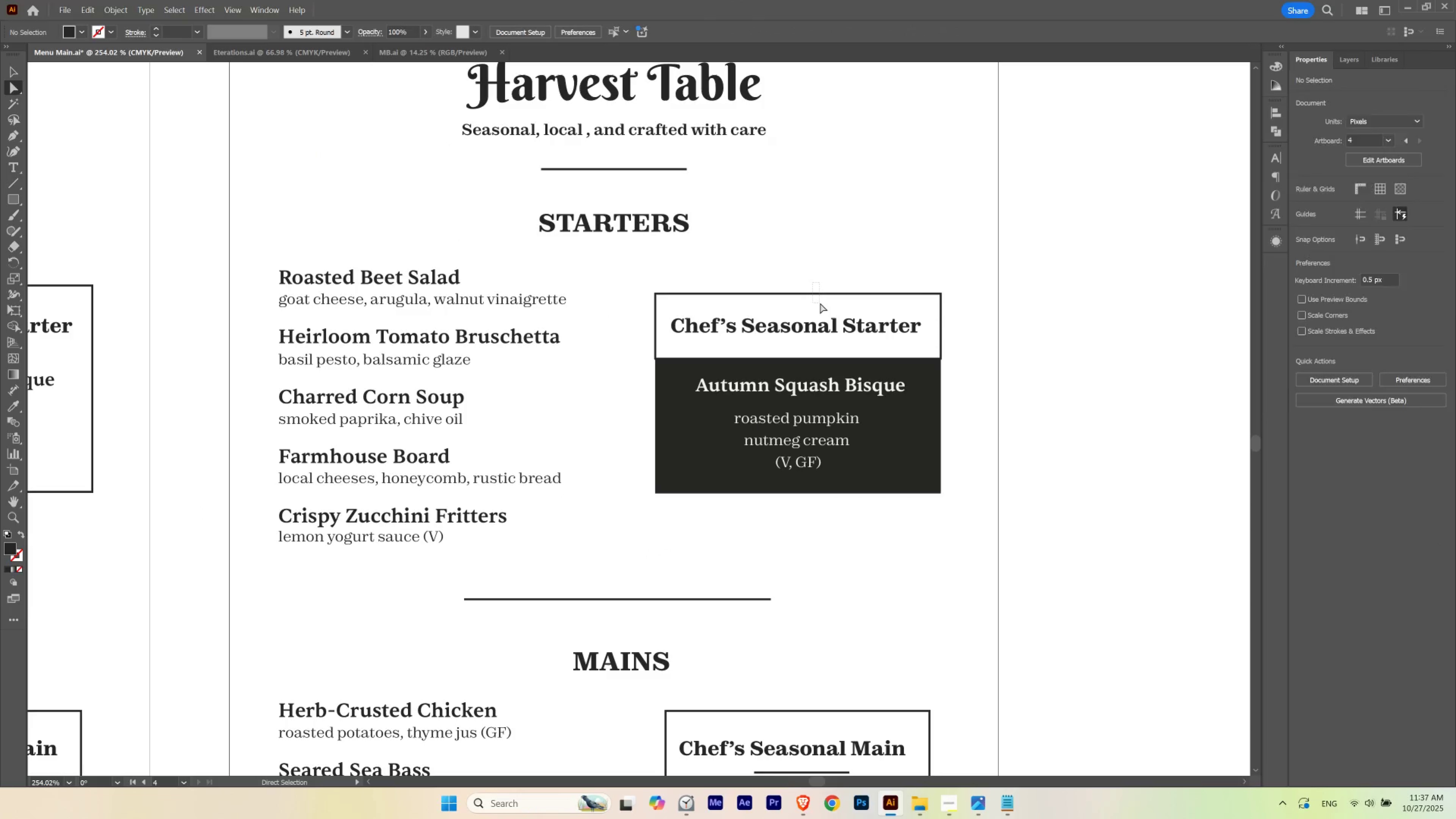 
hold_key(key=Space, duration=0.52)
 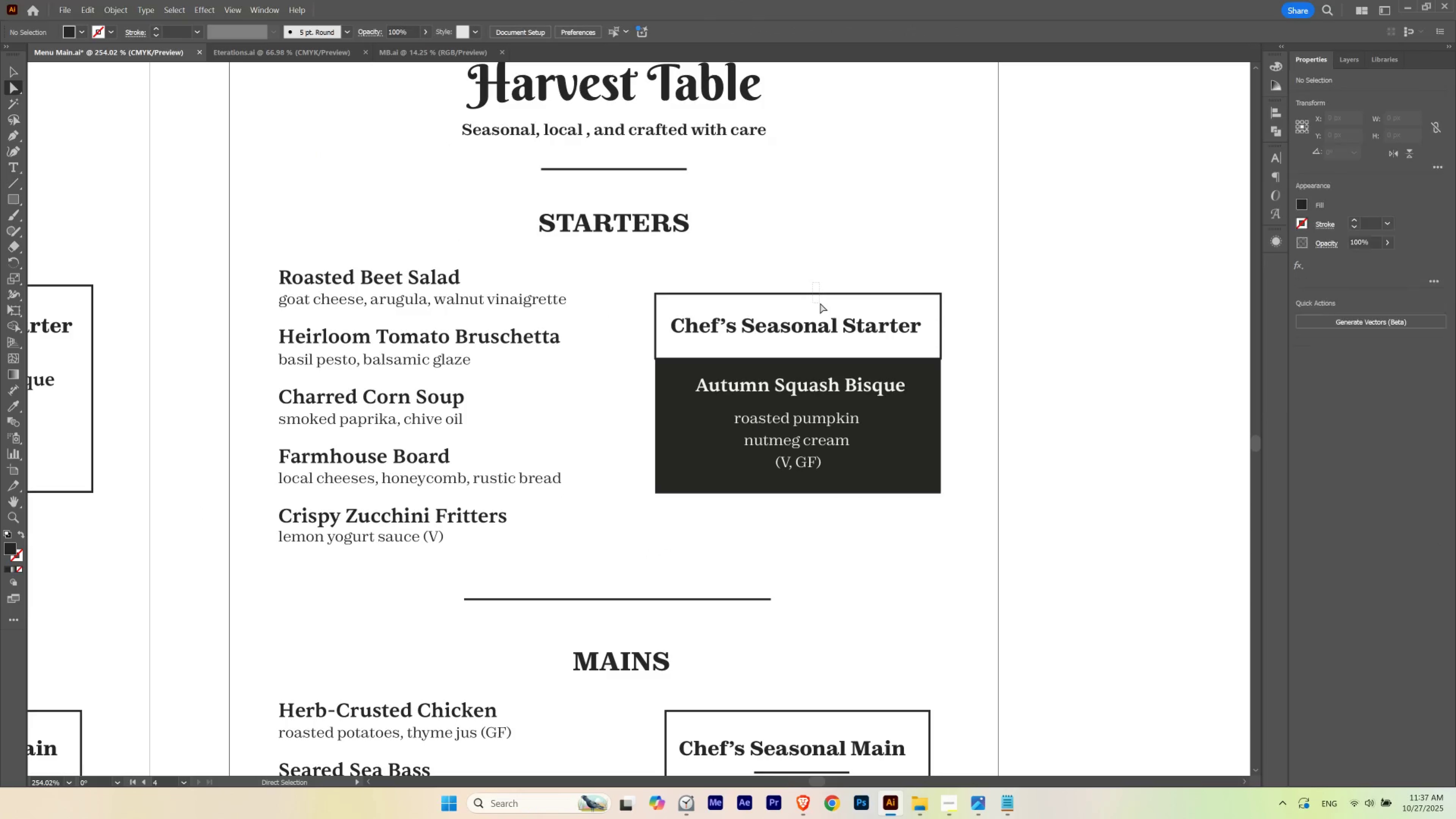 
left_click_drag(start_coordinate=[765, 206], to_coordinate=[849, 268])
 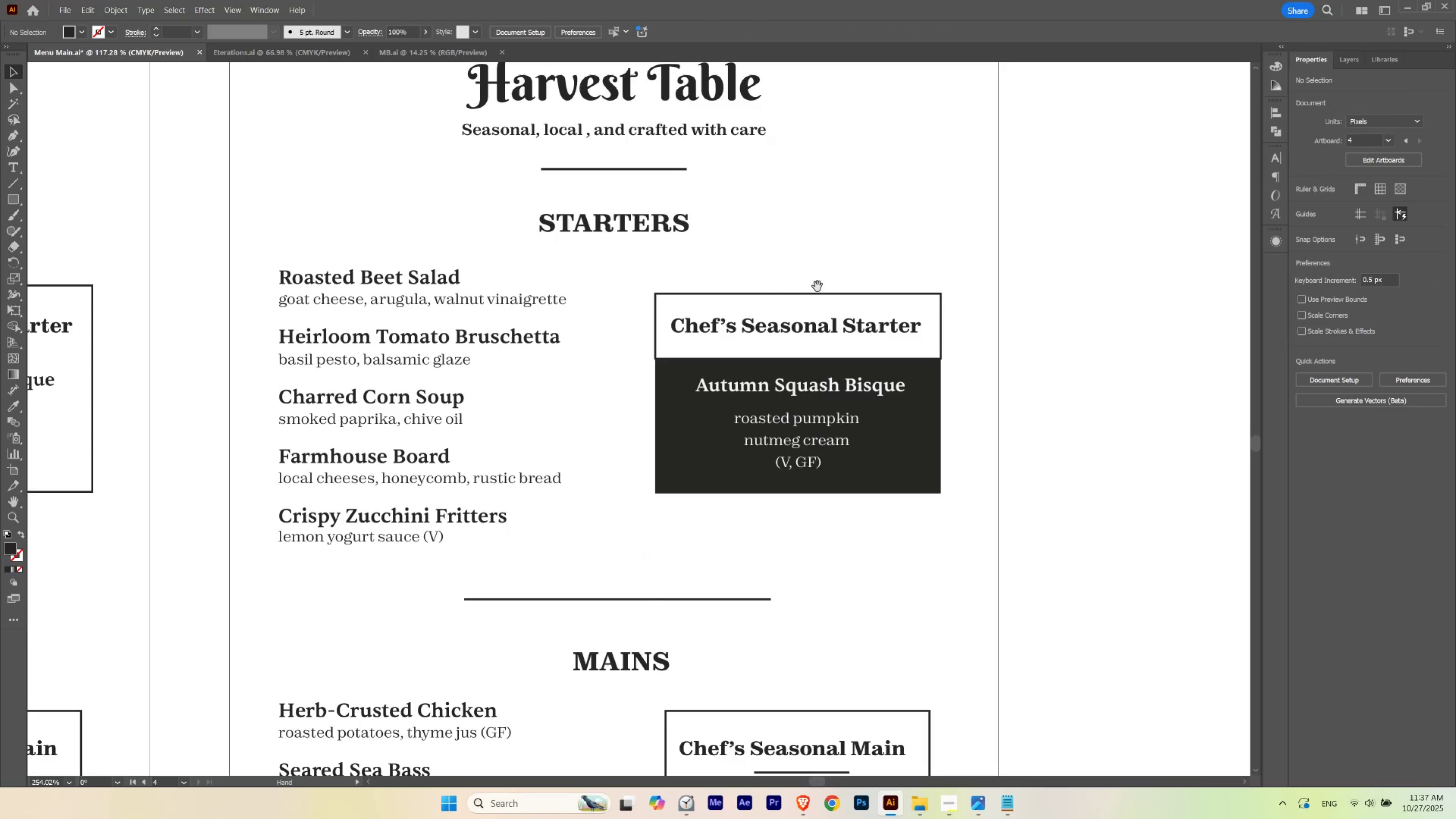 
key(A)
 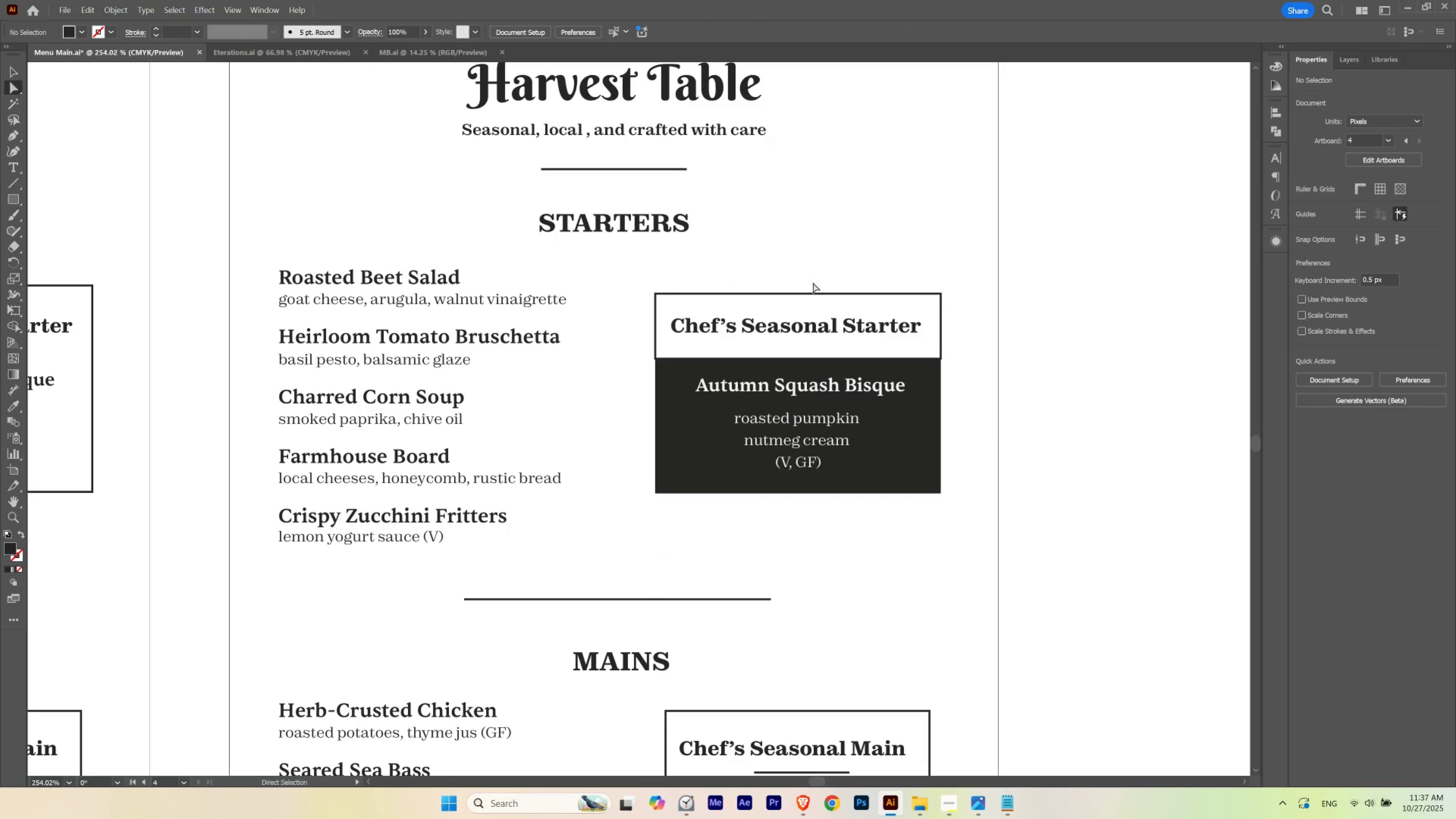 
left_click_drag(start_coordinate=[813, 282], to_coordinate=[820, 303])
 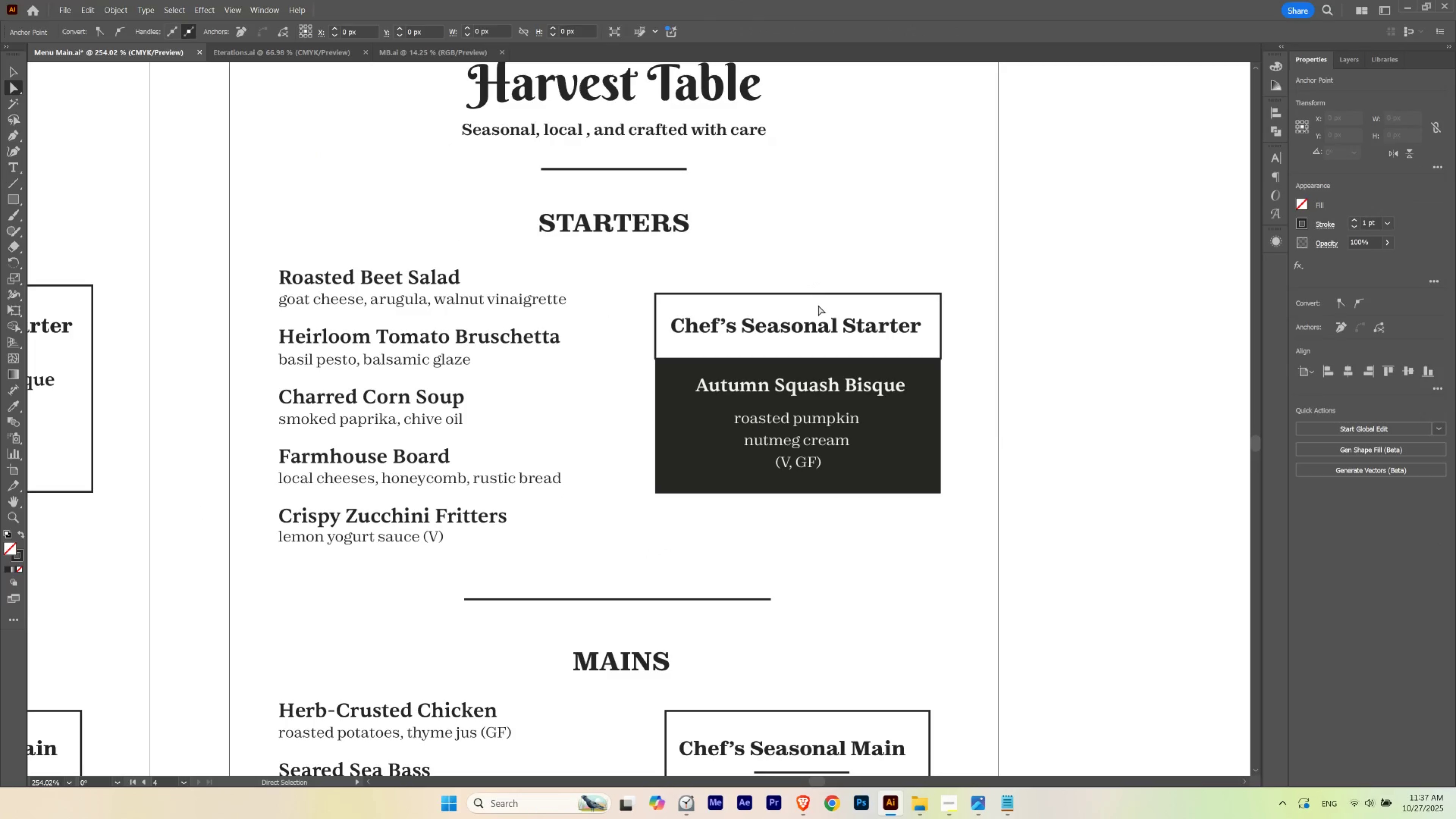 
key(Control+H)
 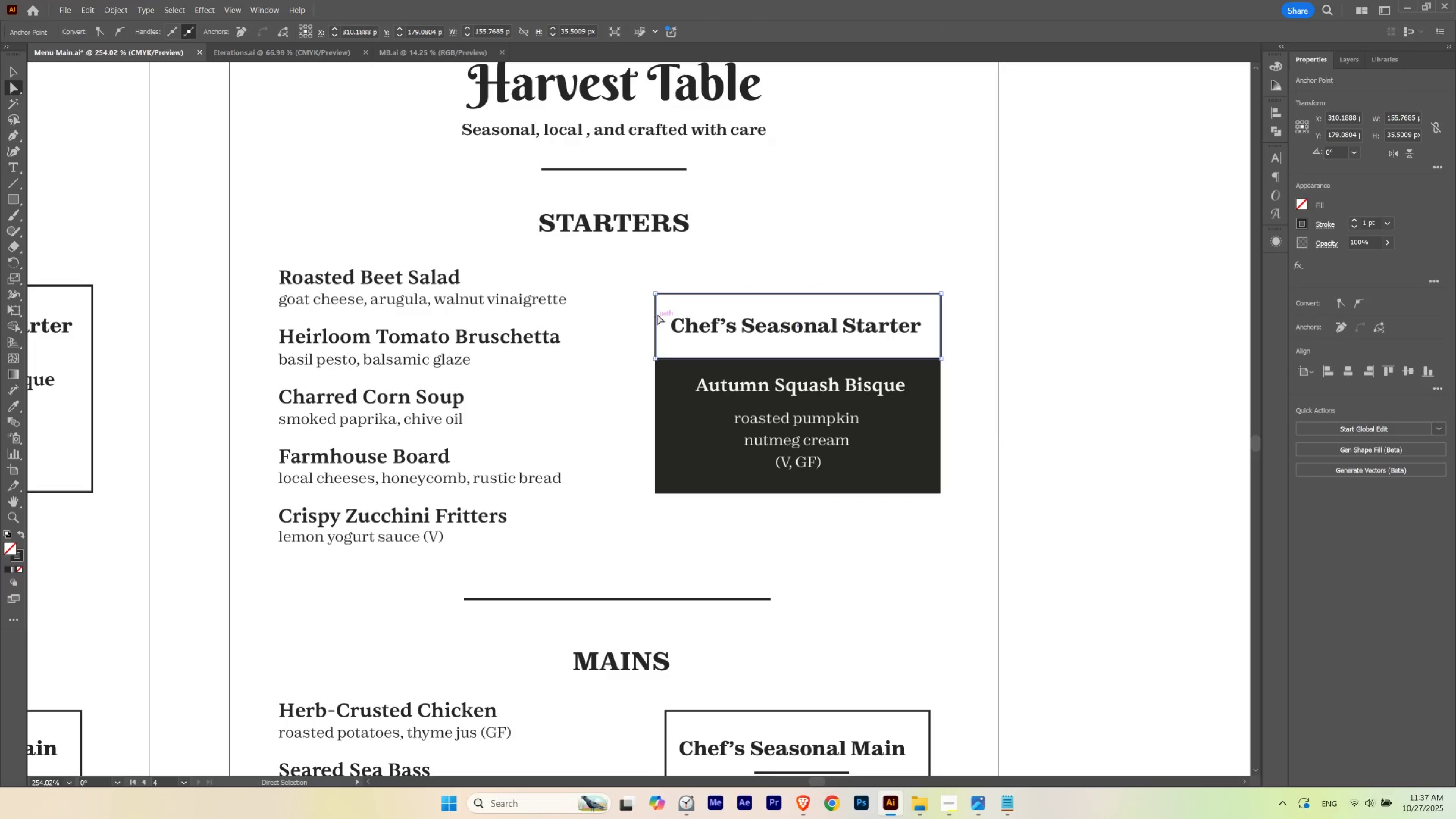 
key(Control+ControlLeft)
 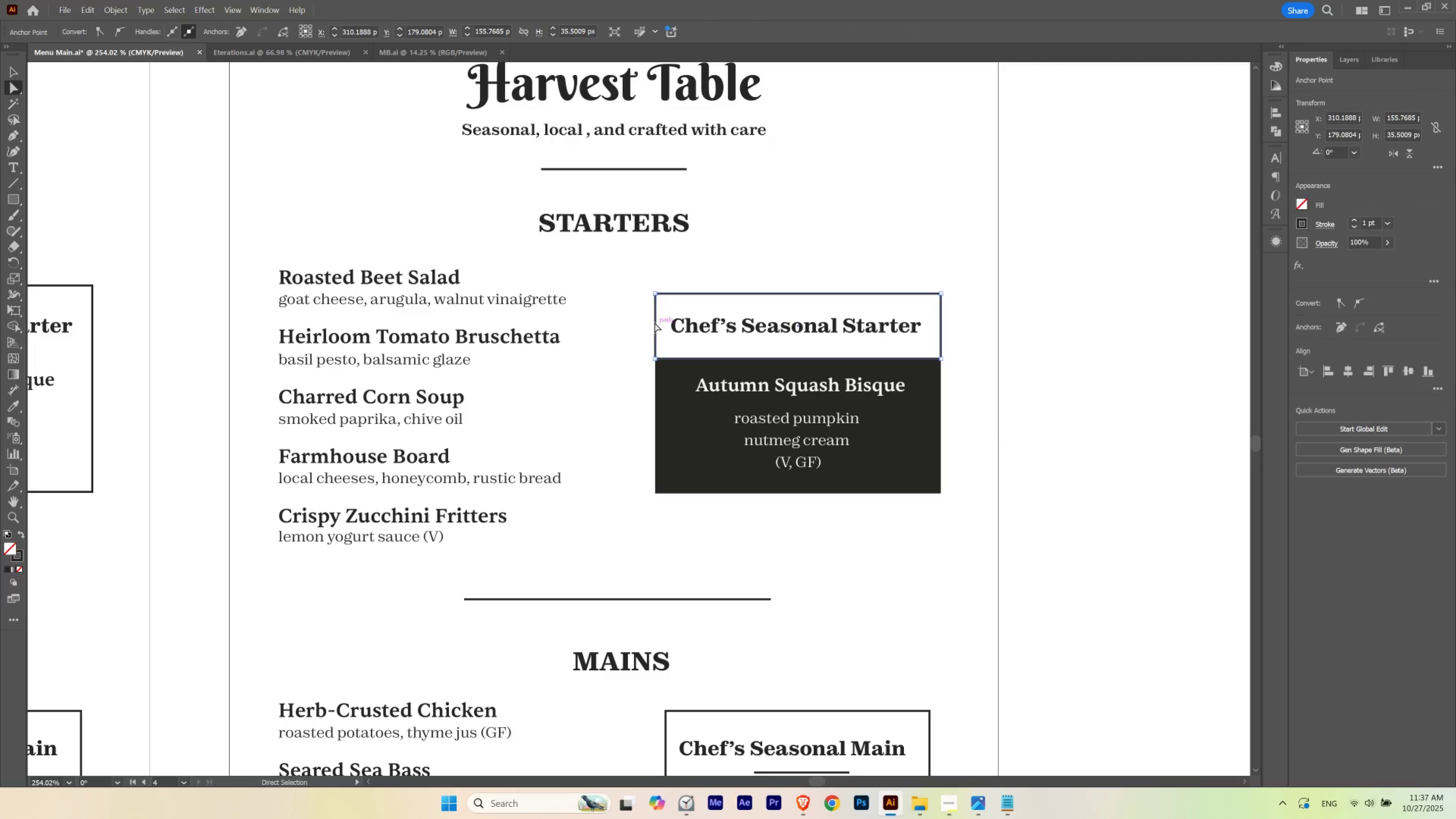 
key(A)
 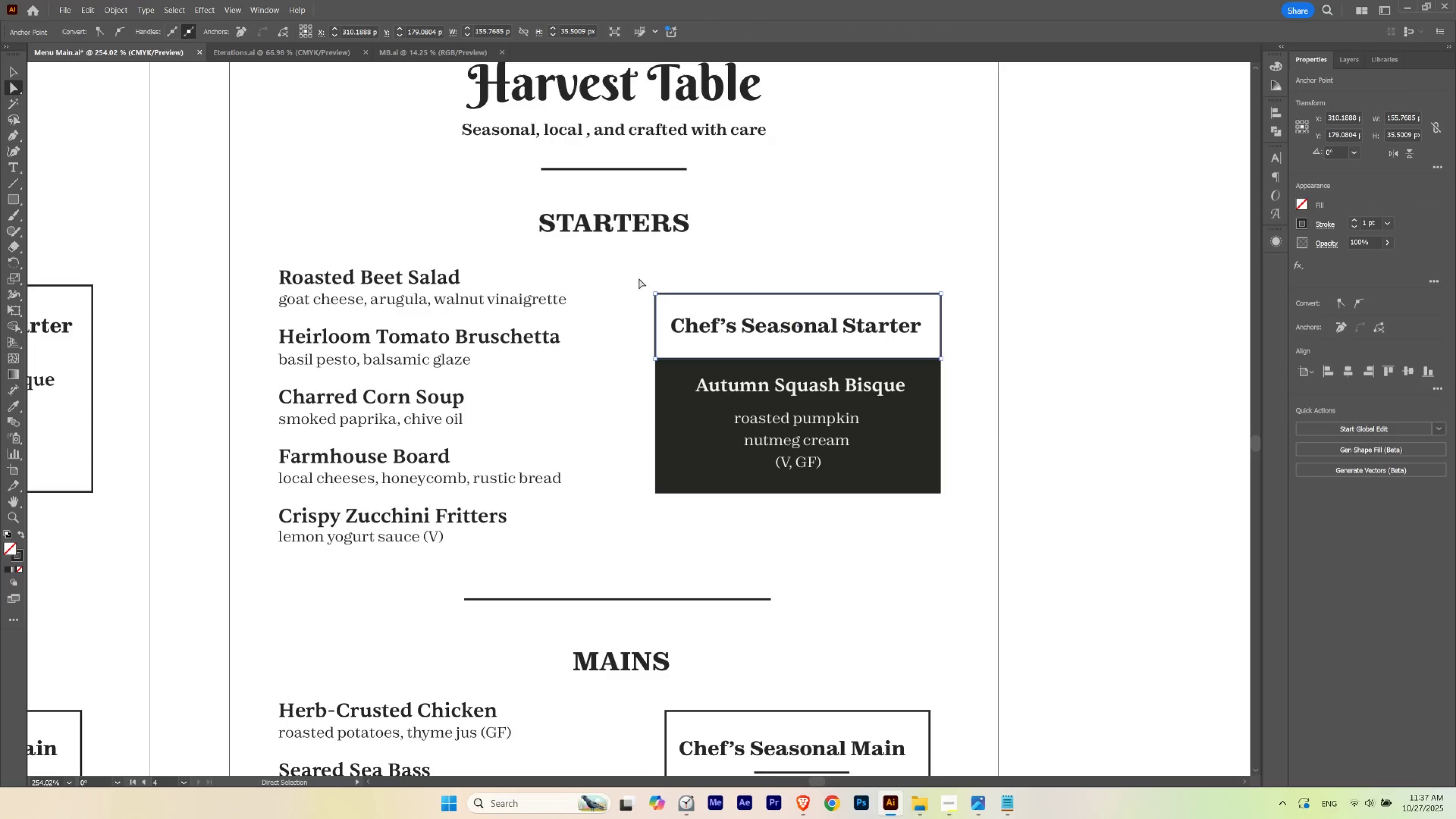 
left_click_drag(start_coordinate=[639, 278], to_coordinate=[669, 300])
 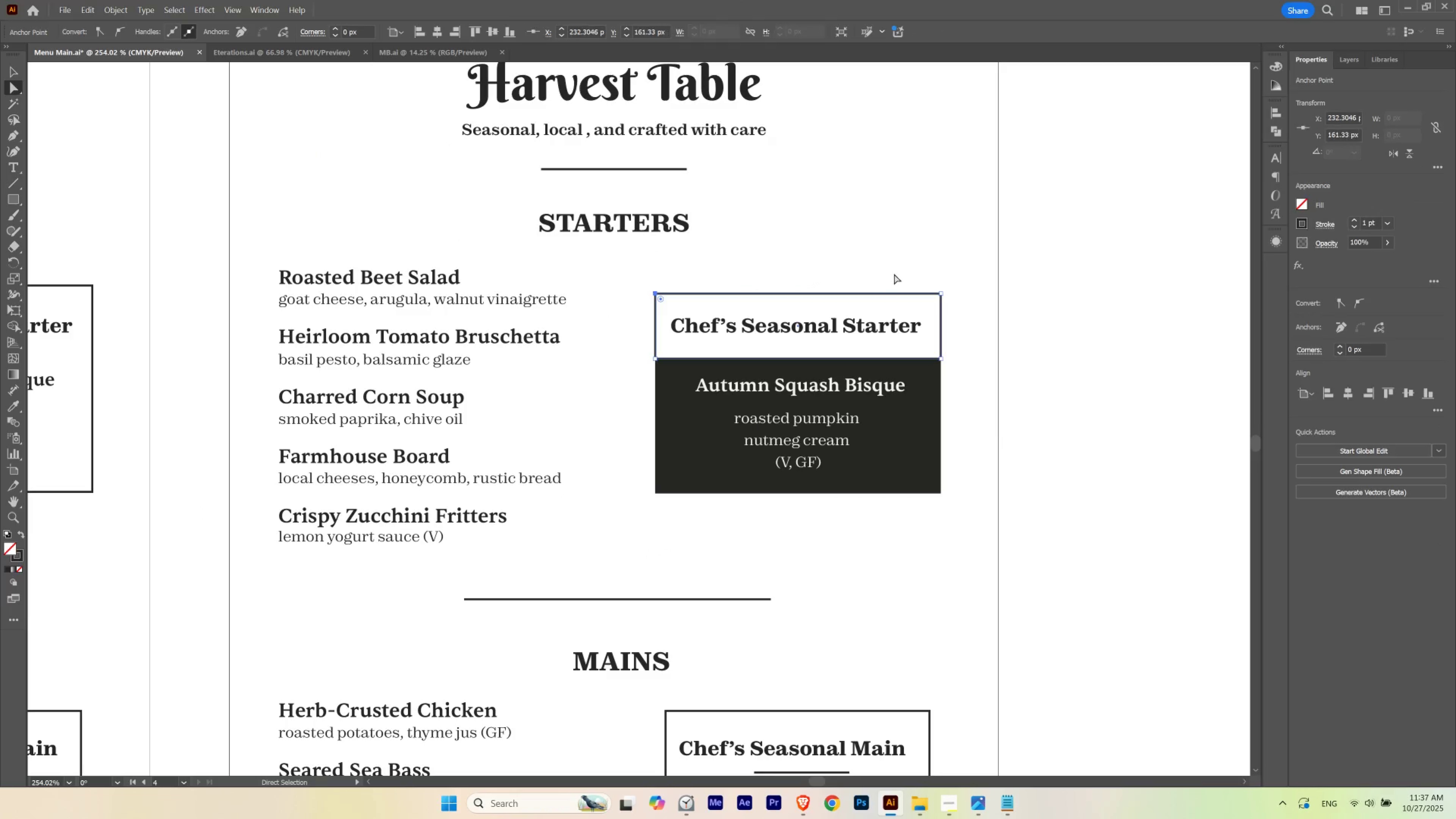 
hold_key(key=ShiftLeft, duration=0.96)
left_click_drag(start_coordinate=[957, 273], to_coordinate=[935, 307])
 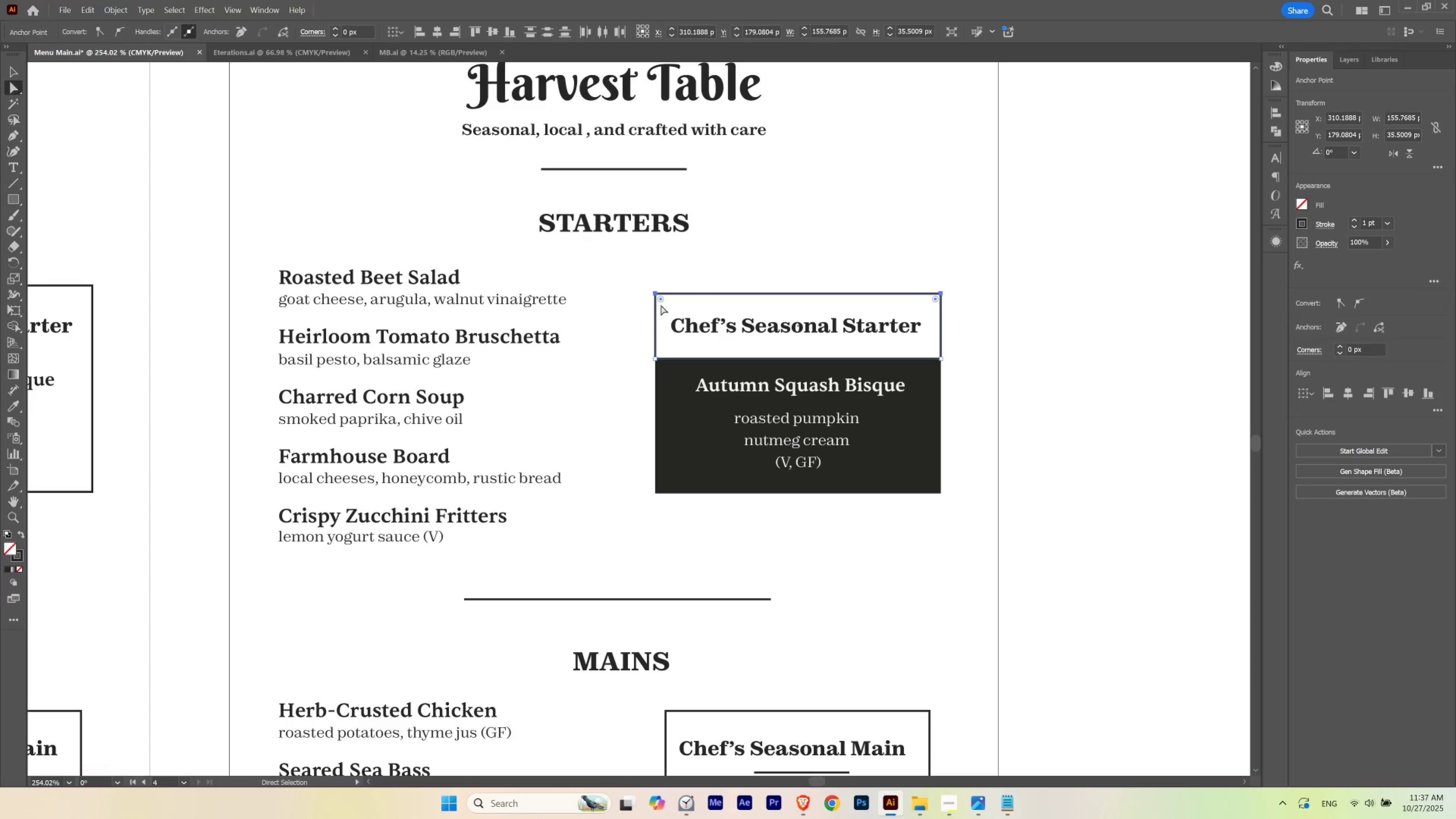 
left_click_drag(start_coordinate=[660, 301], to_coordinate=[669, 344])
 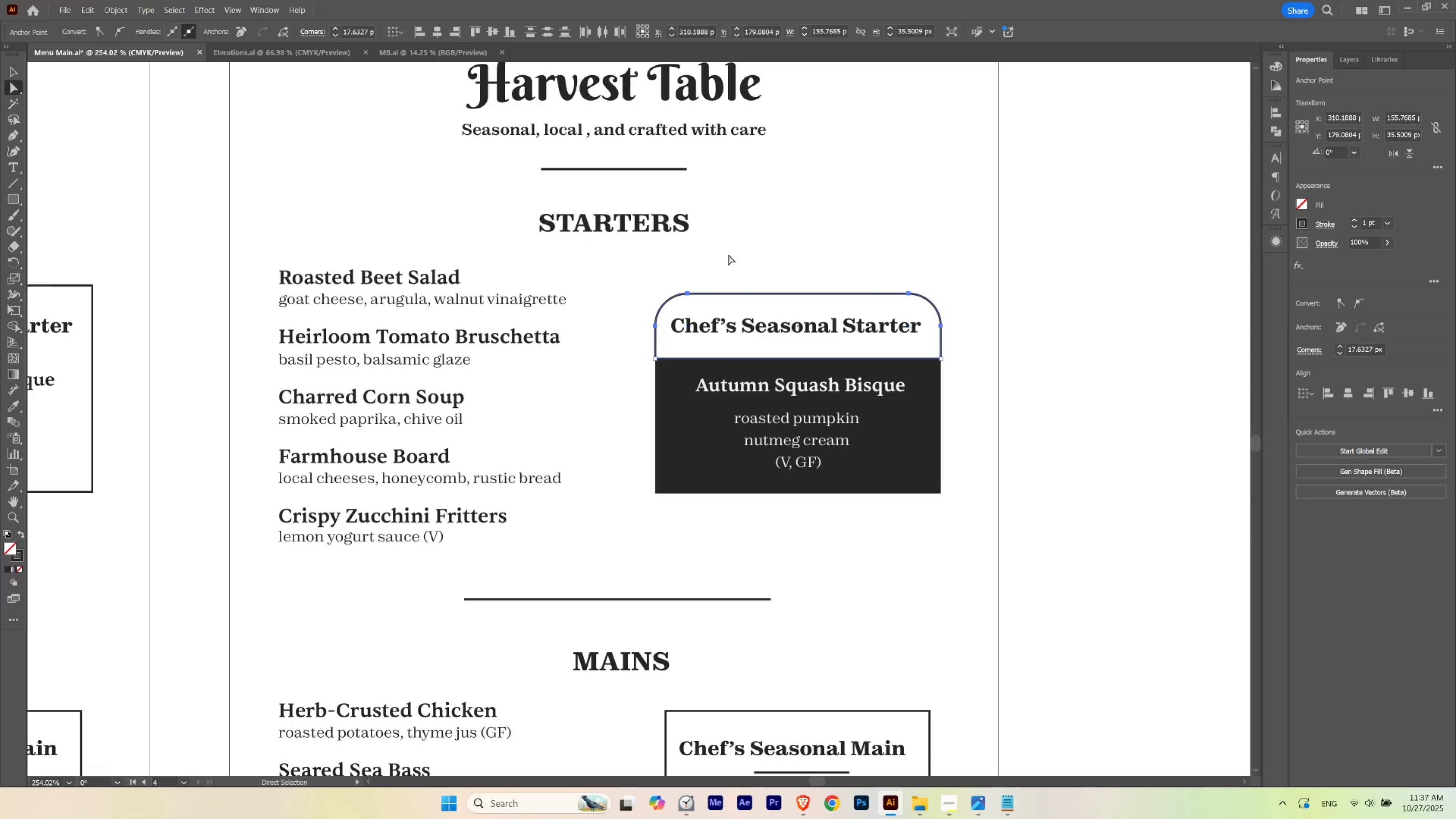 
left_click([728, 254])
 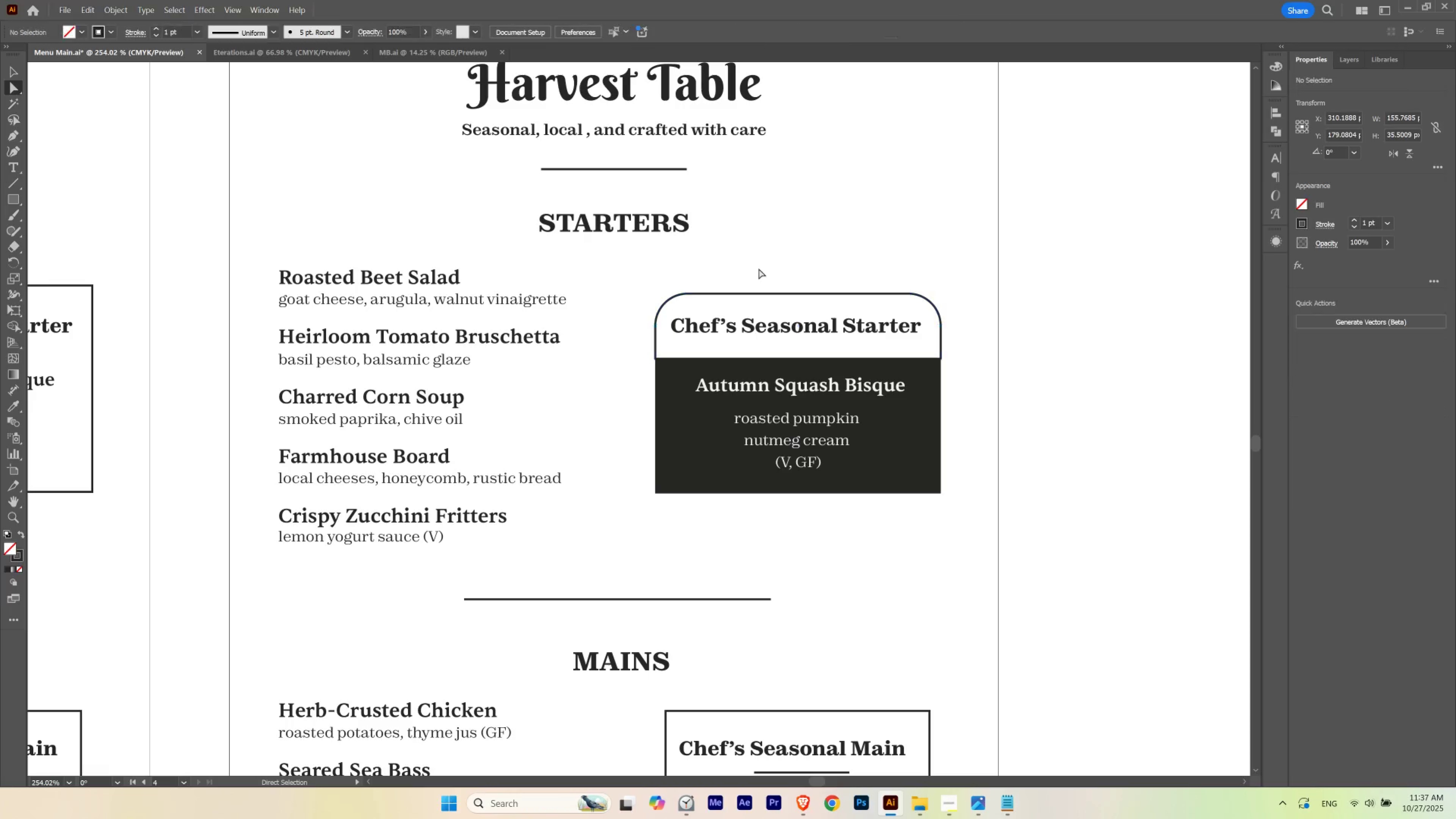 
hold_key(key=Space, duration=1.77)
 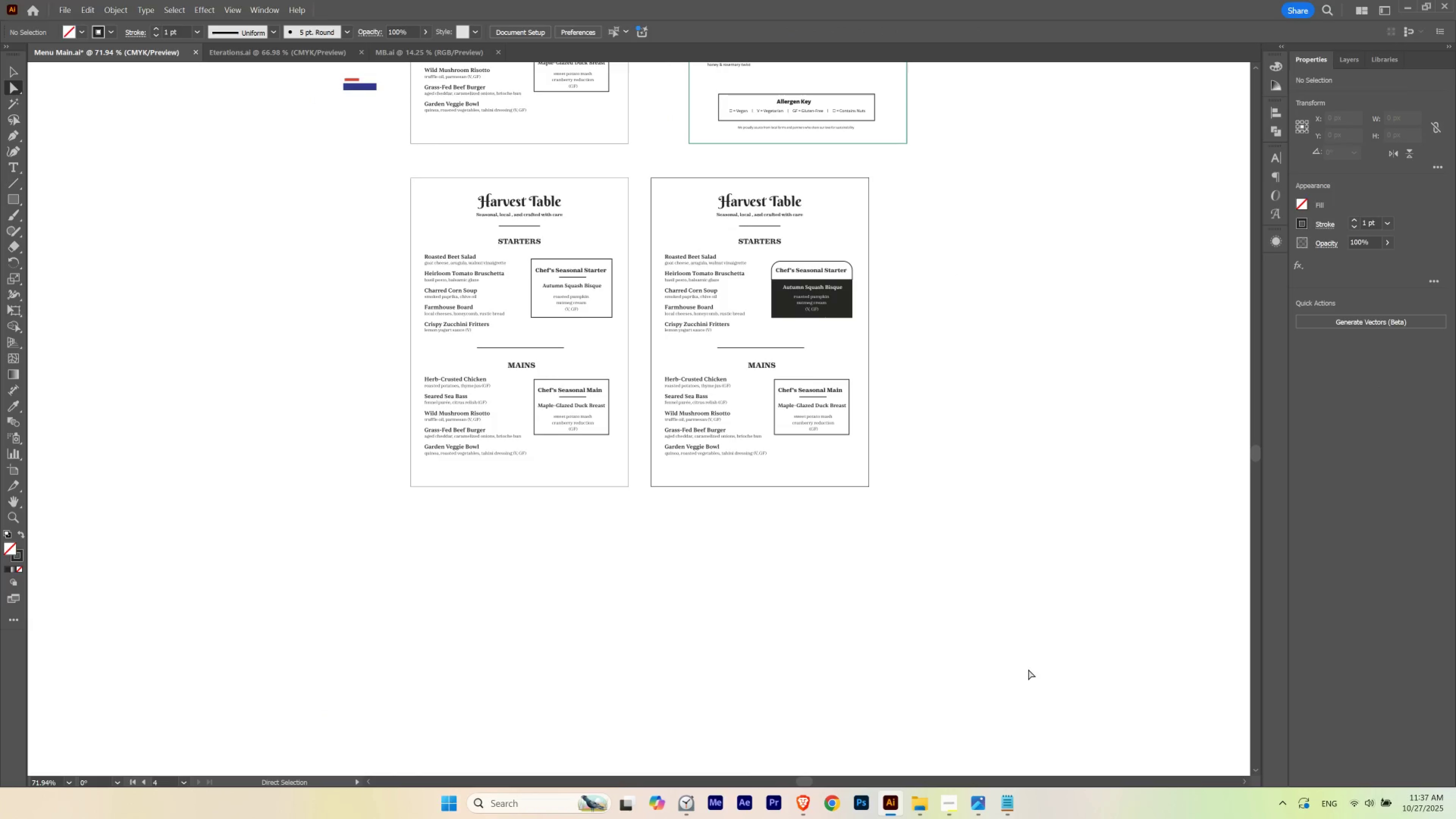 
hold_key(key=ControlLeft, duration=0.68)
left_click_drag(start_coordinate=[777, 267], to_coordinate=[639, 363])
 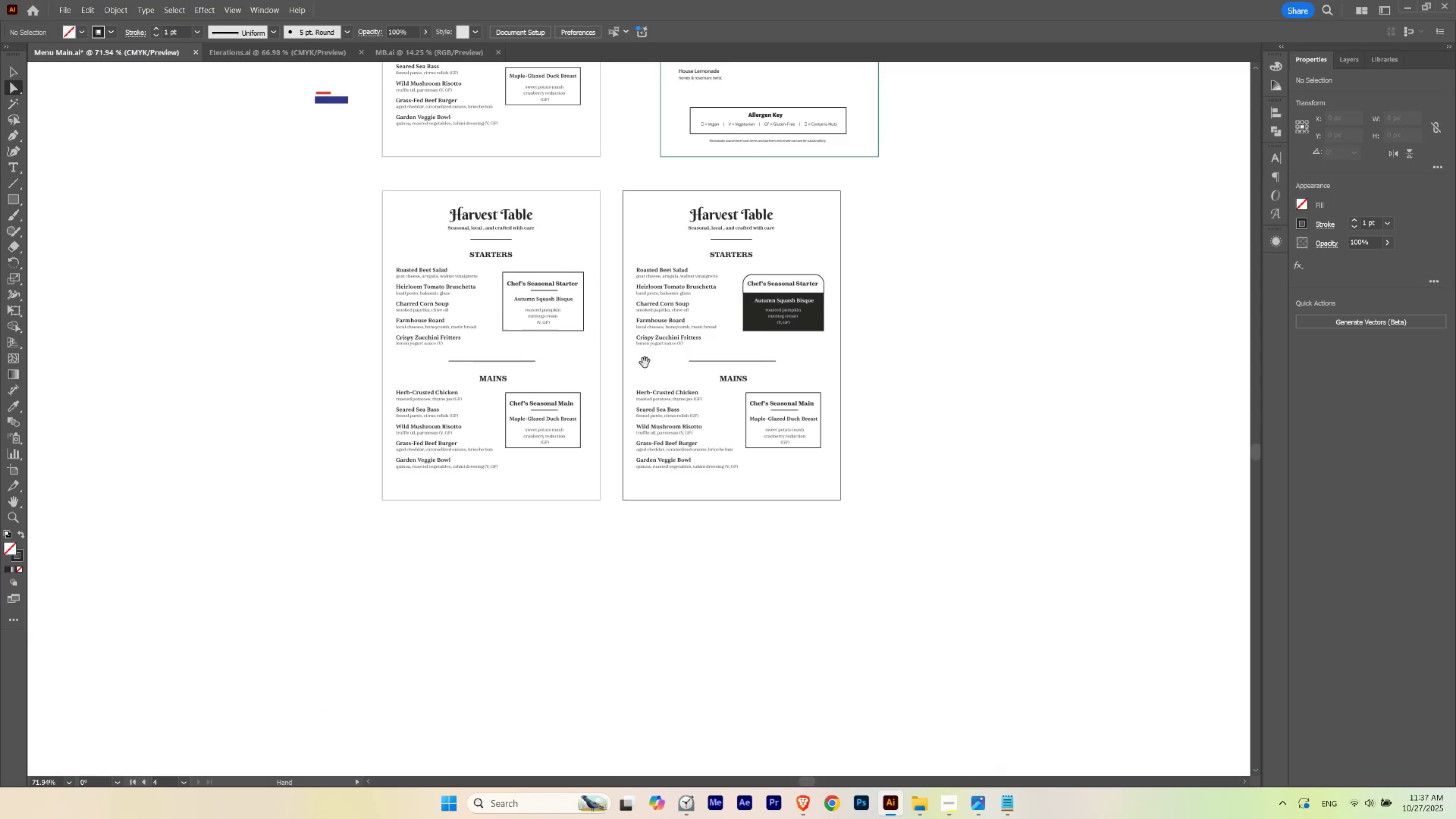 
left_click_drag(start_coordinate=[646, 362], to_coordinate=[674, 349])
 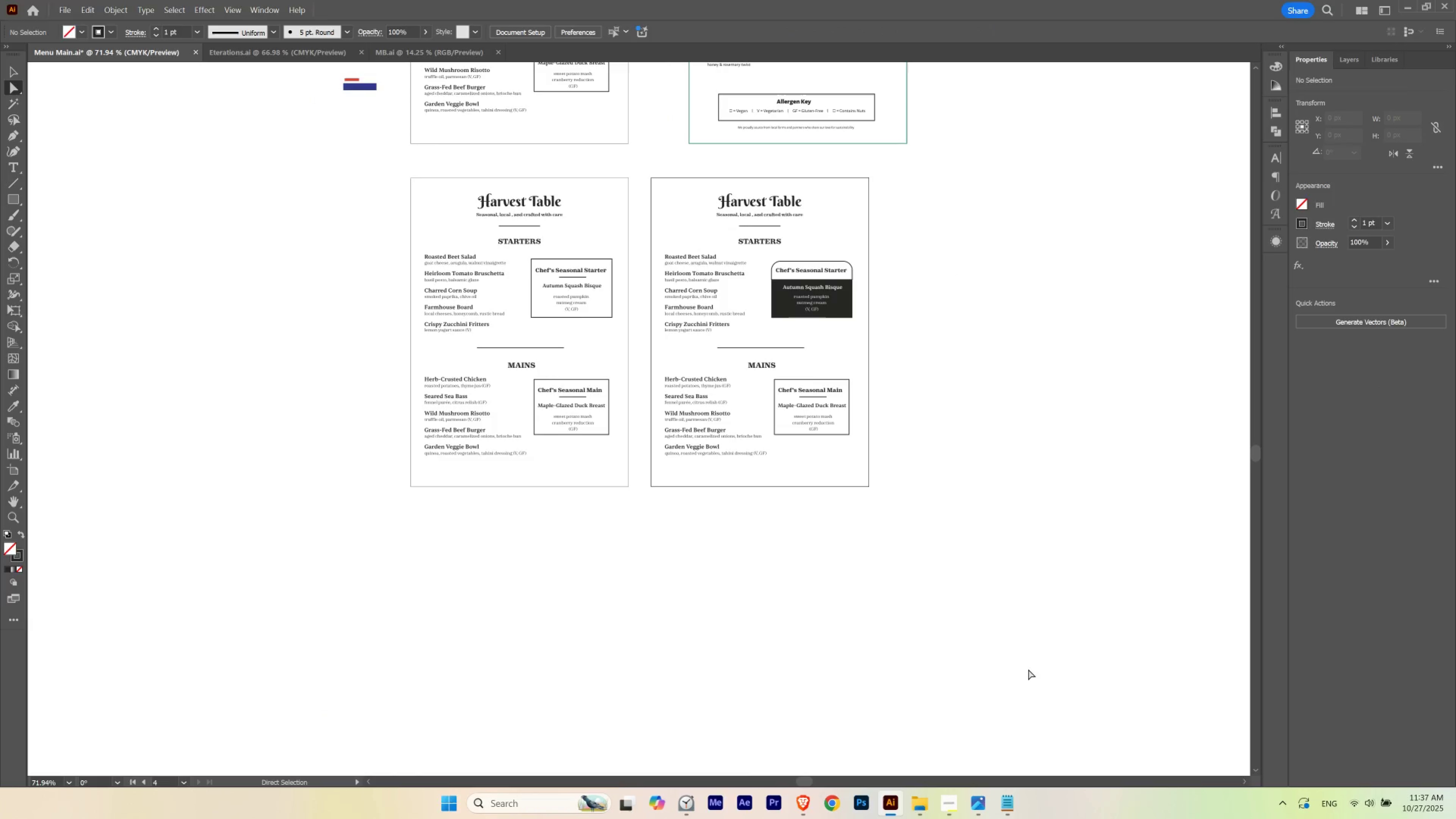 
key(Control+Z)
 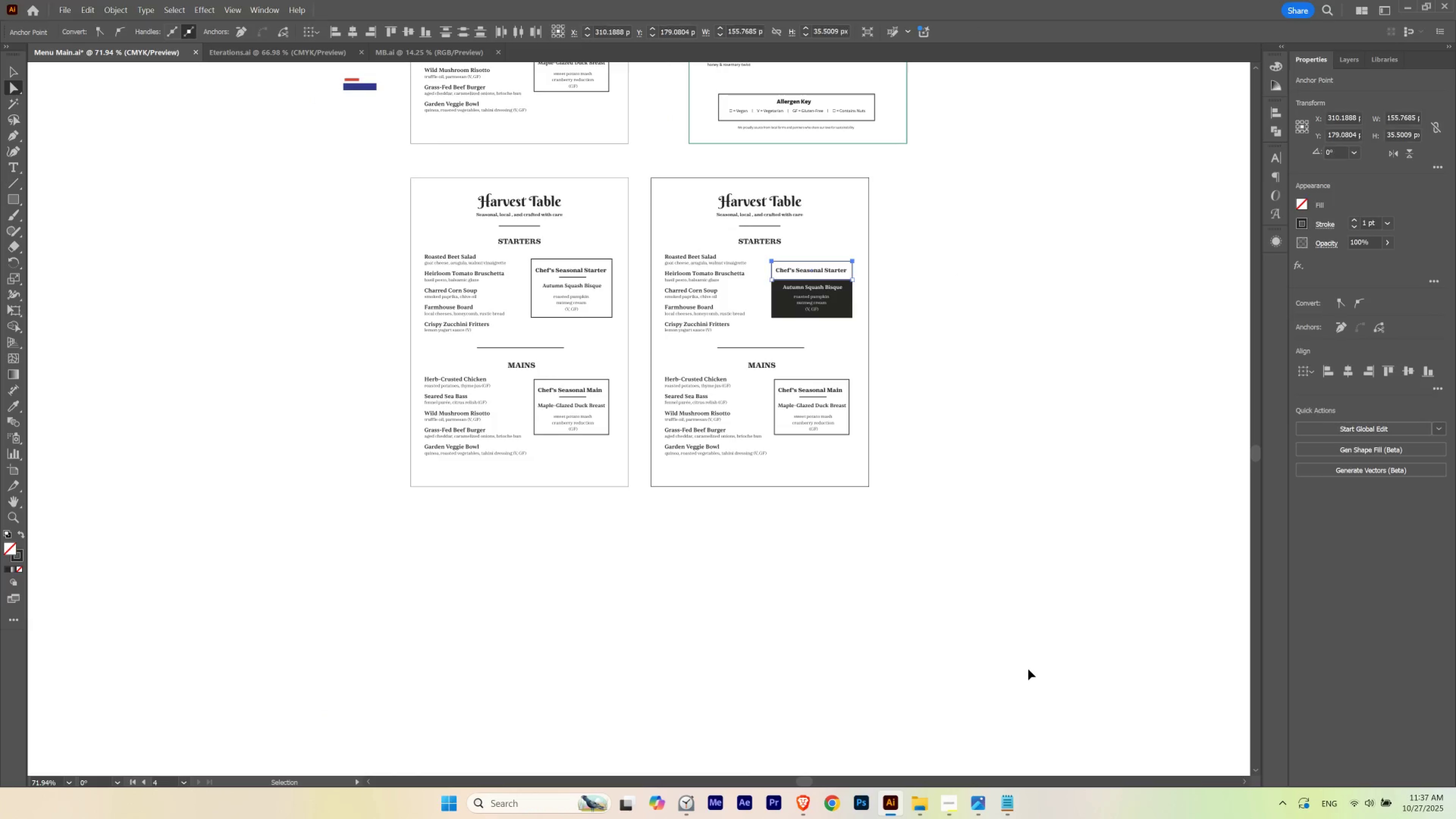 
key(Control+Shift+ShiftLeft)
 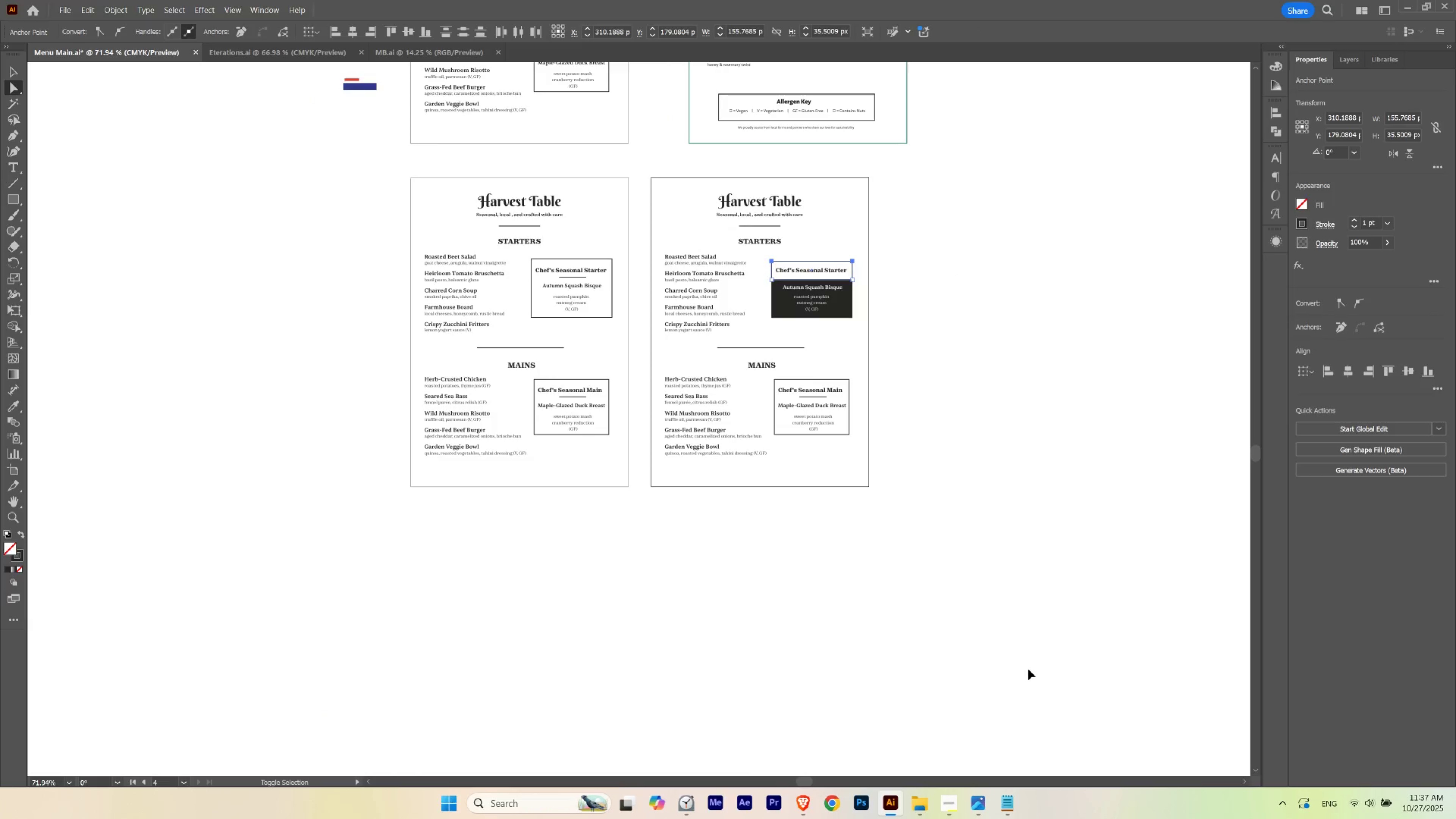 
key(Control+Shift+Z)
 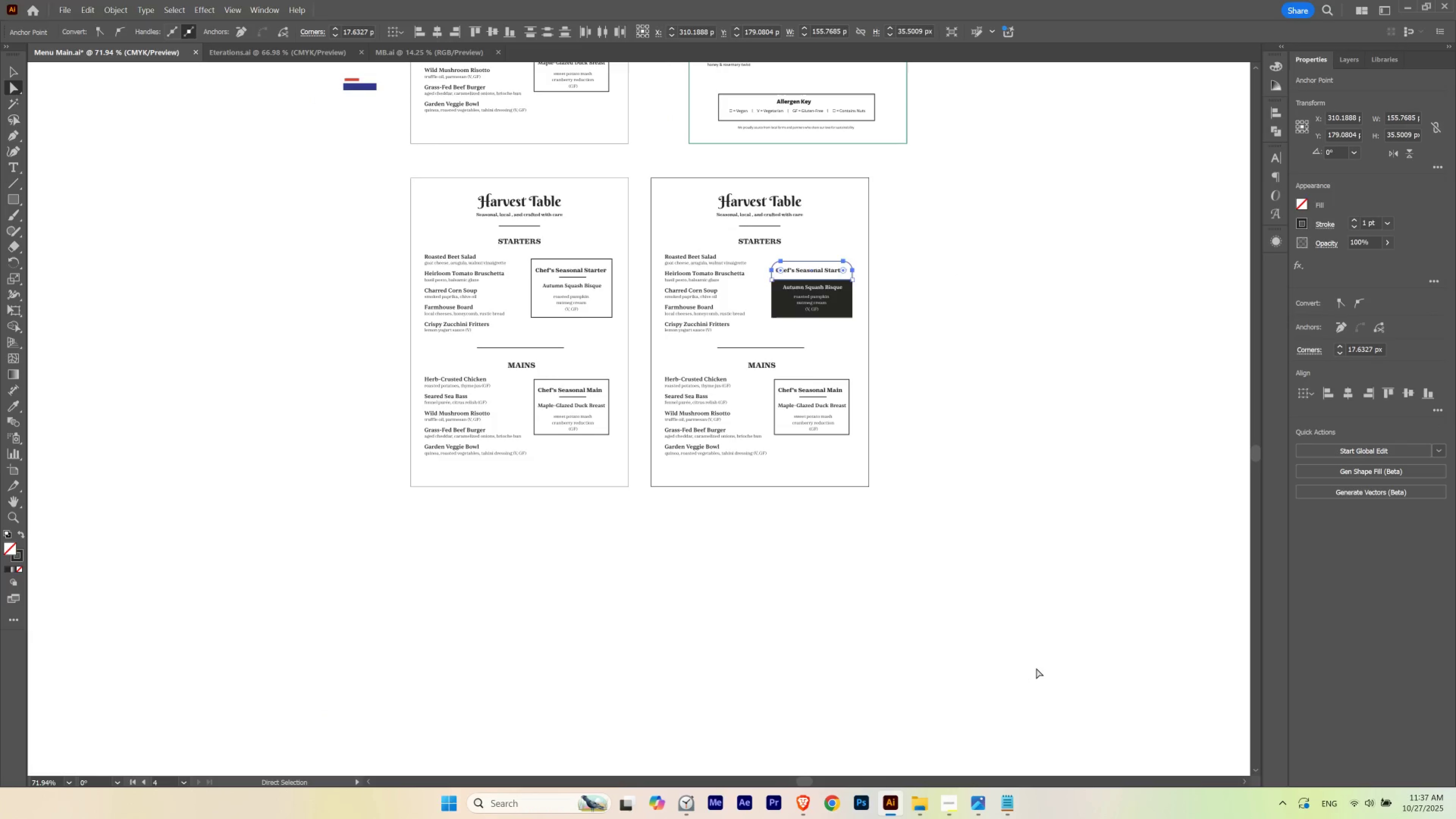 
key(Control+ControlLeft)
 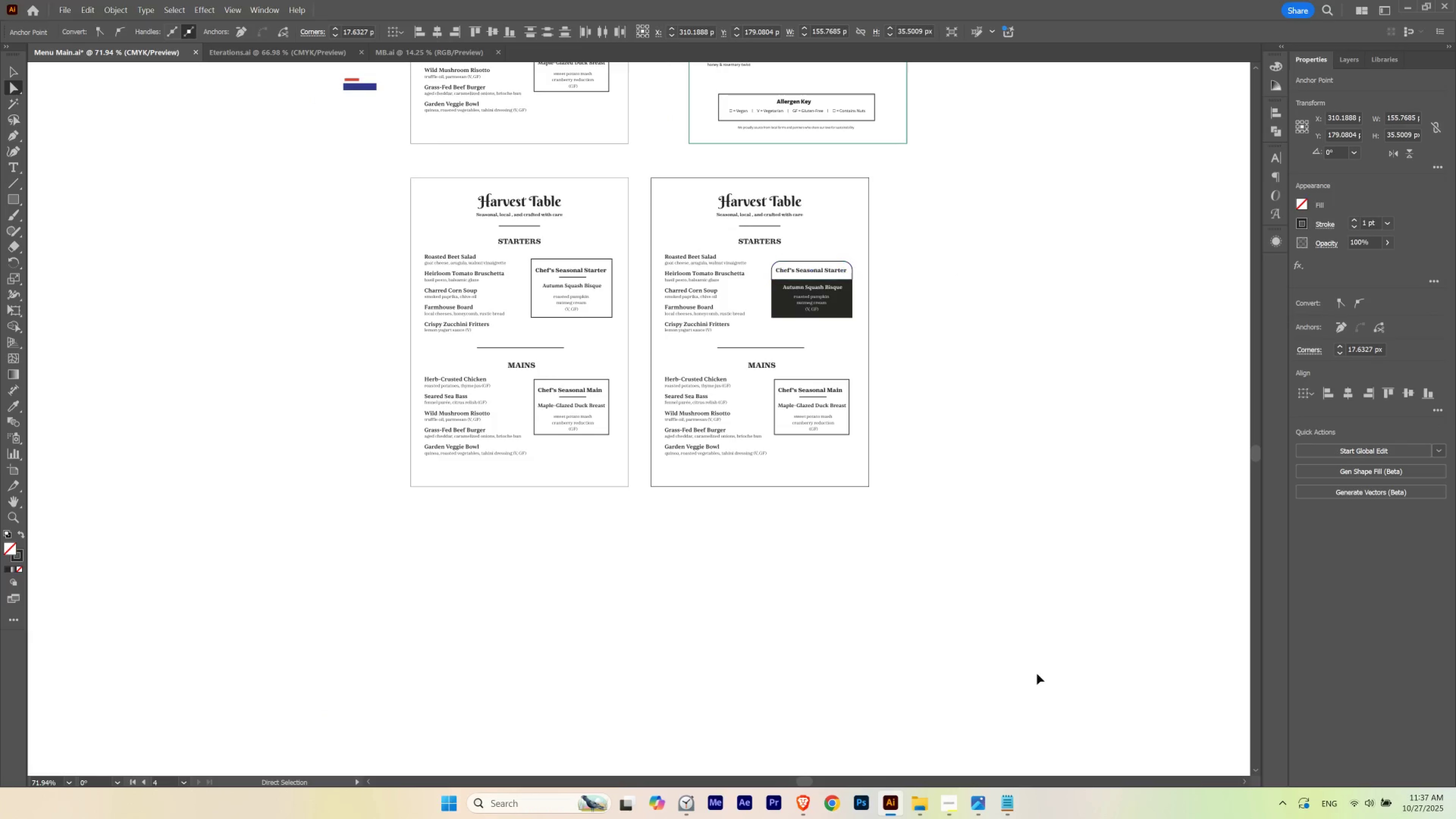 
key(Control+H)
 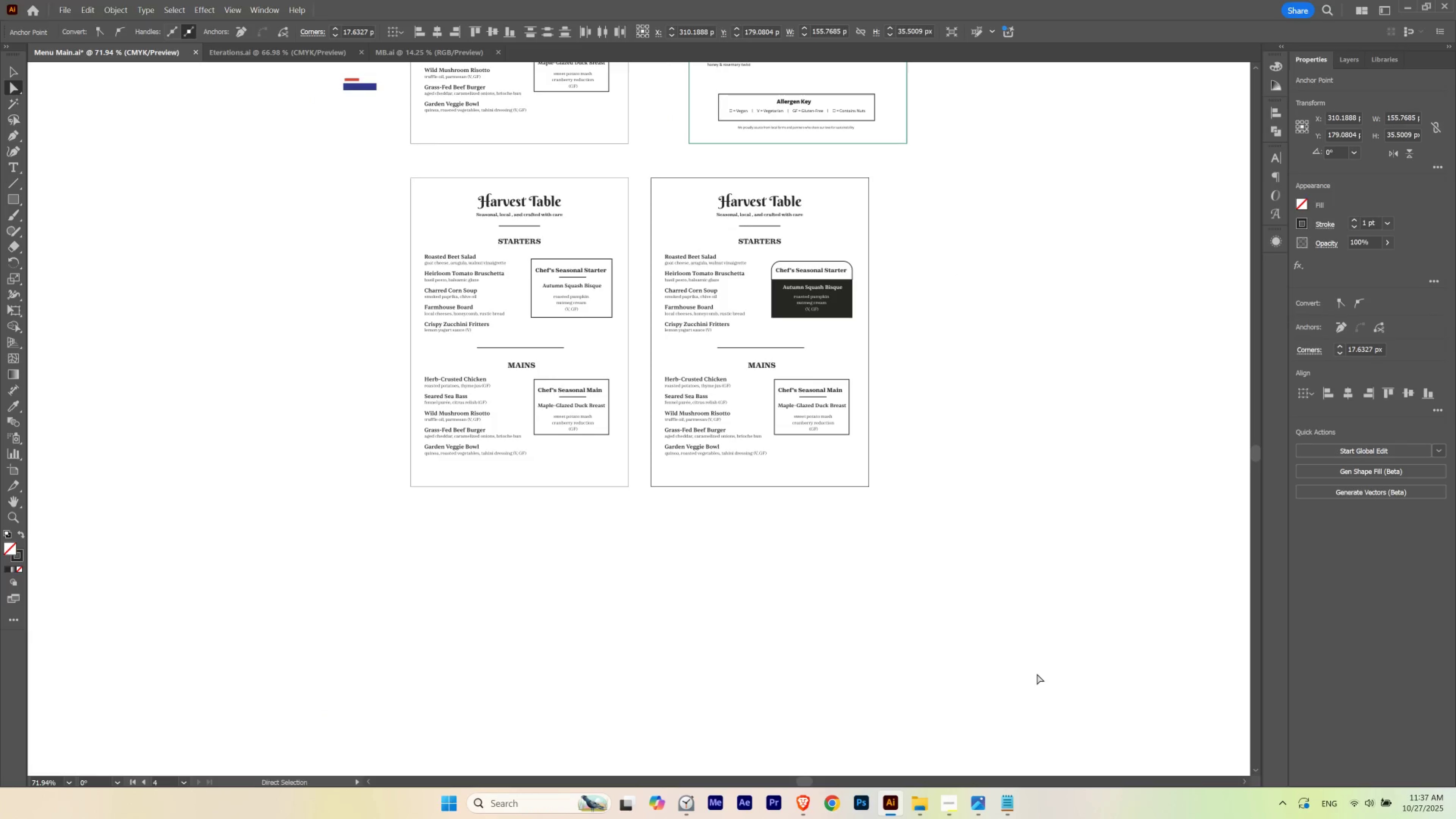 
key(Control+Z)
 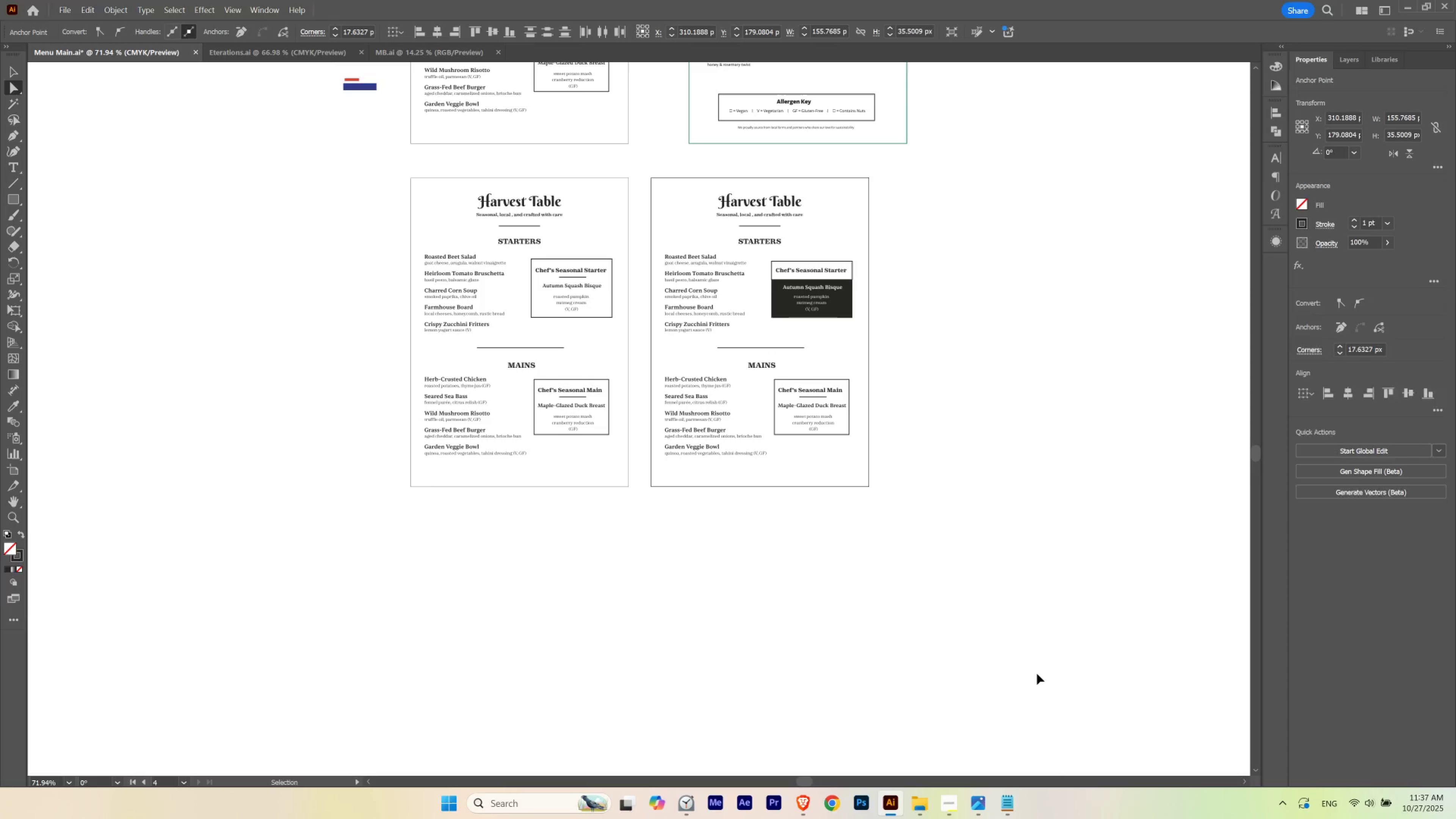 
key(Control+Shift+Z)
 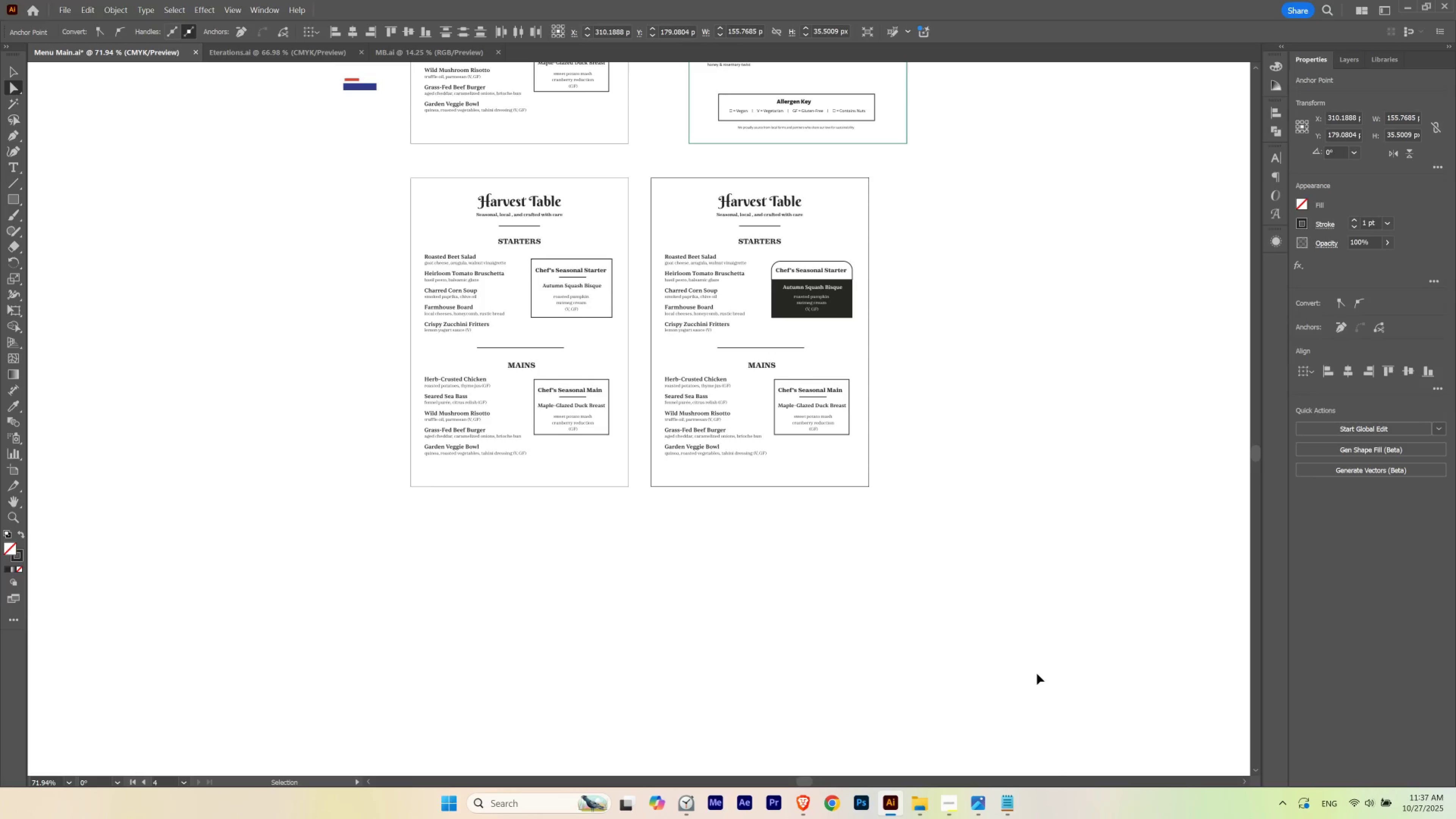 
key(Control+Z)
 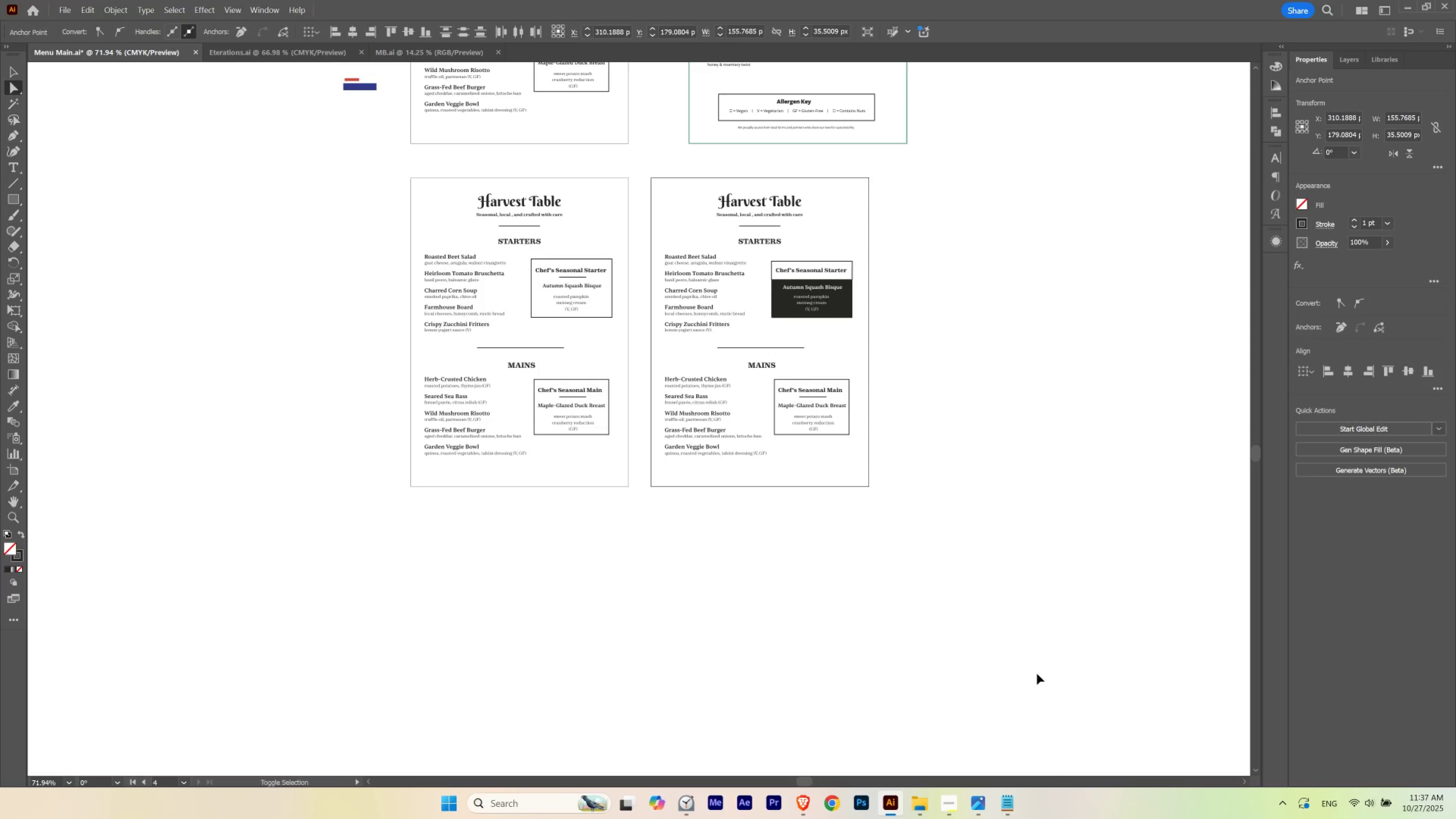 
key(Control+Shift+Z)
 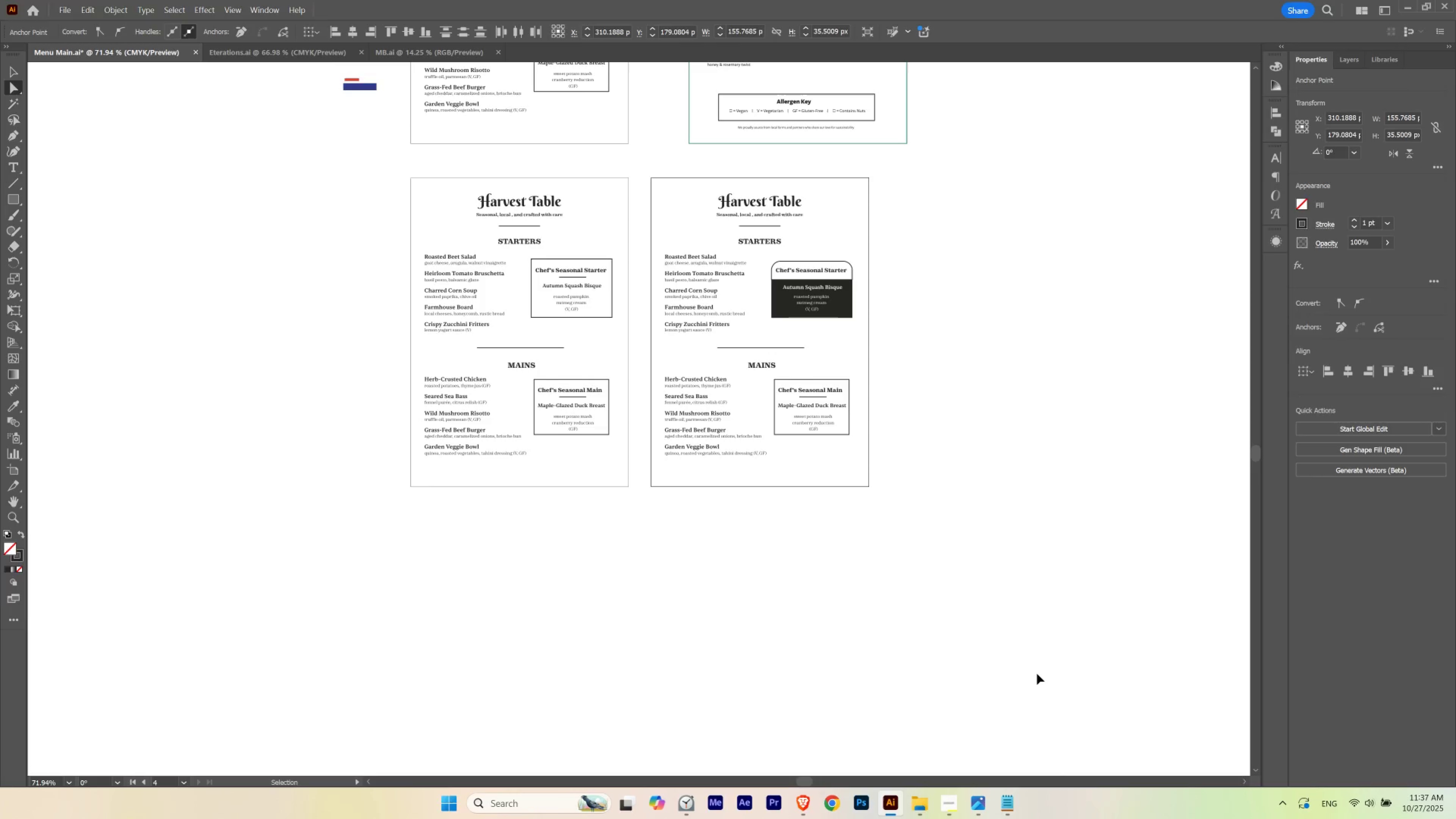 
key(Control+Z)
 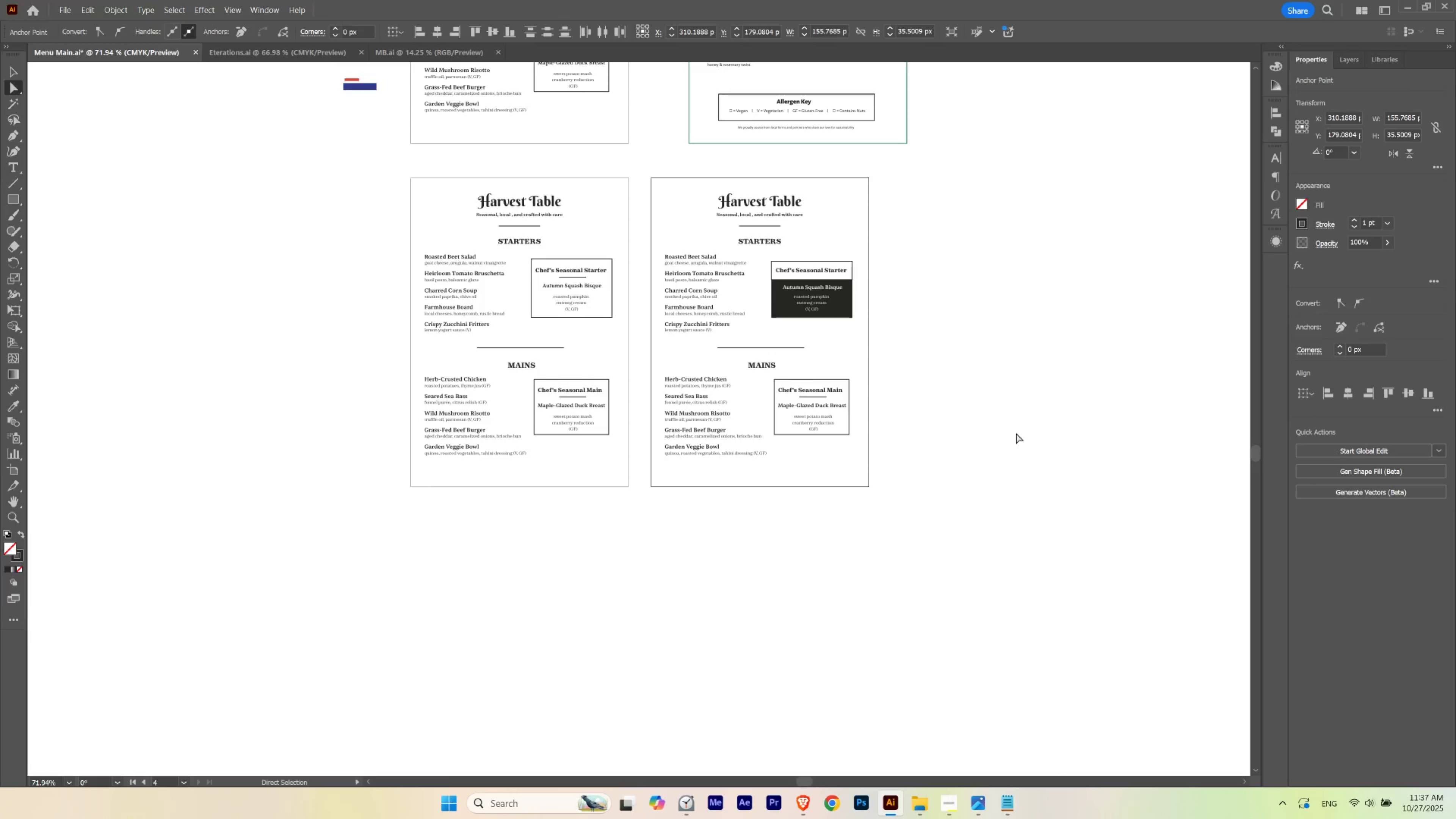 
left_click([1016, 433])
 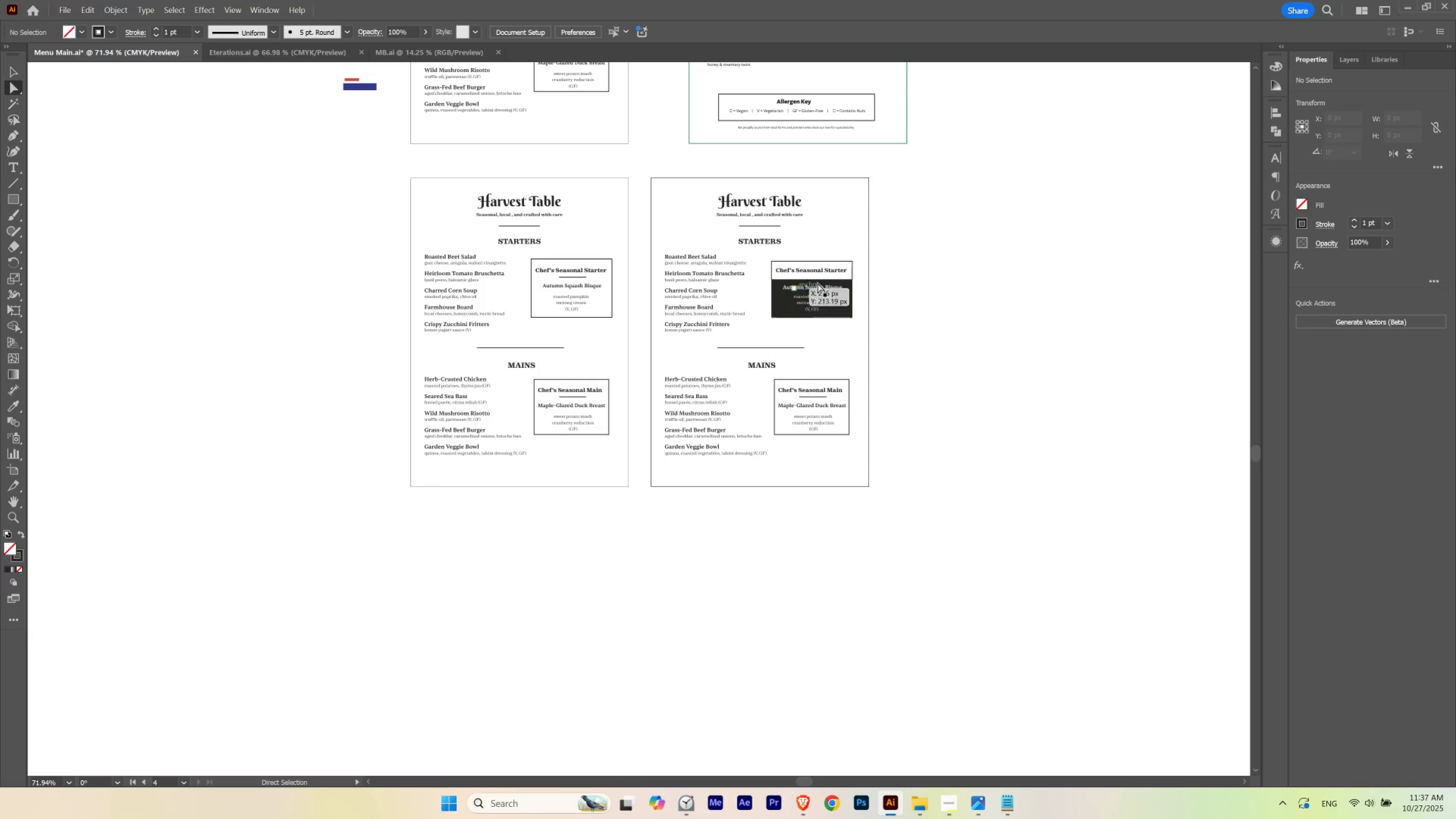 
hold_key(key=Space, duration=5.19)
 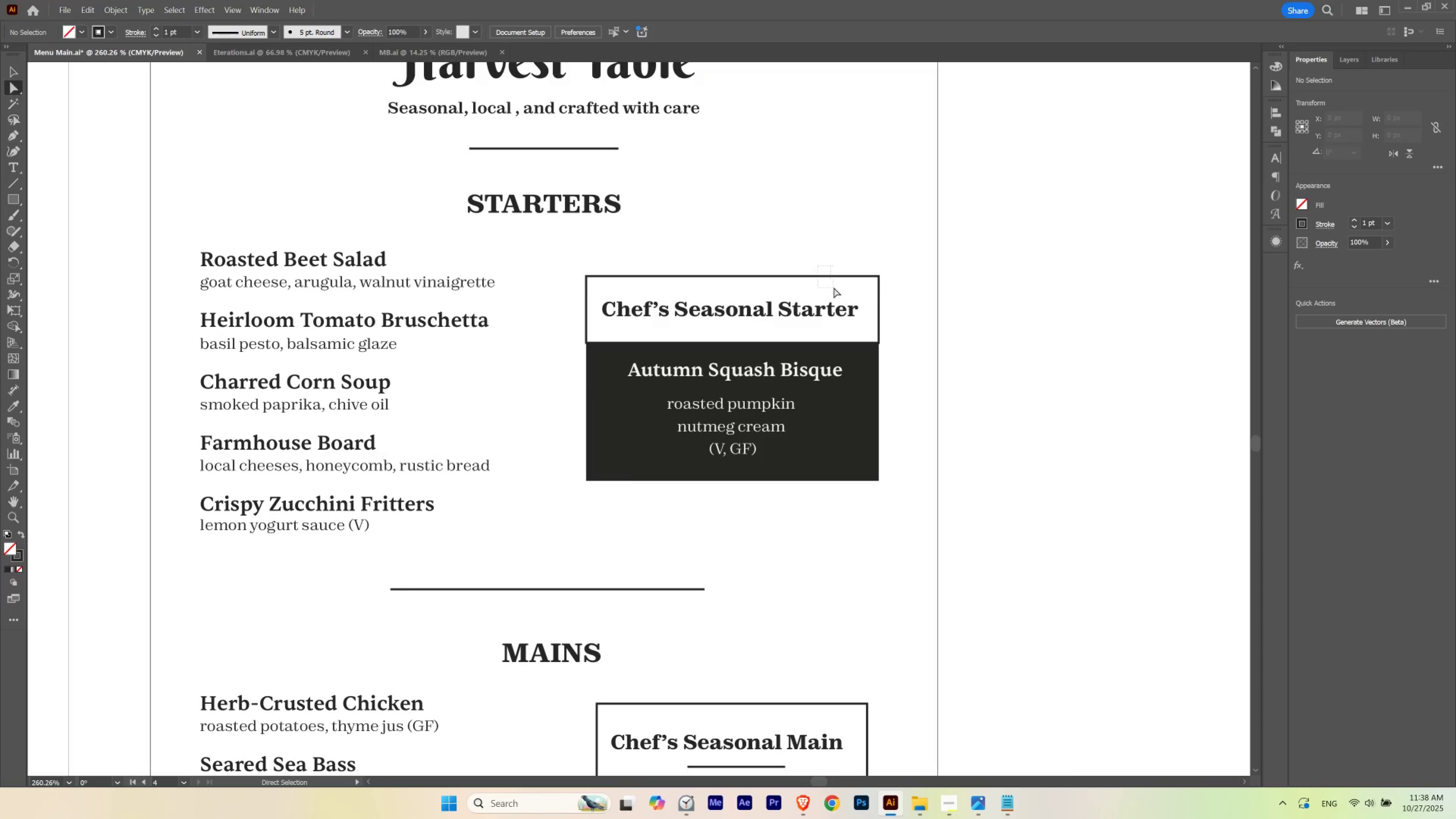 
hold_key(key=ControlLeft, duration=0.64)
left_click_drag(start_coordinate=[888, 274], to_coordinate=[932, 294])
 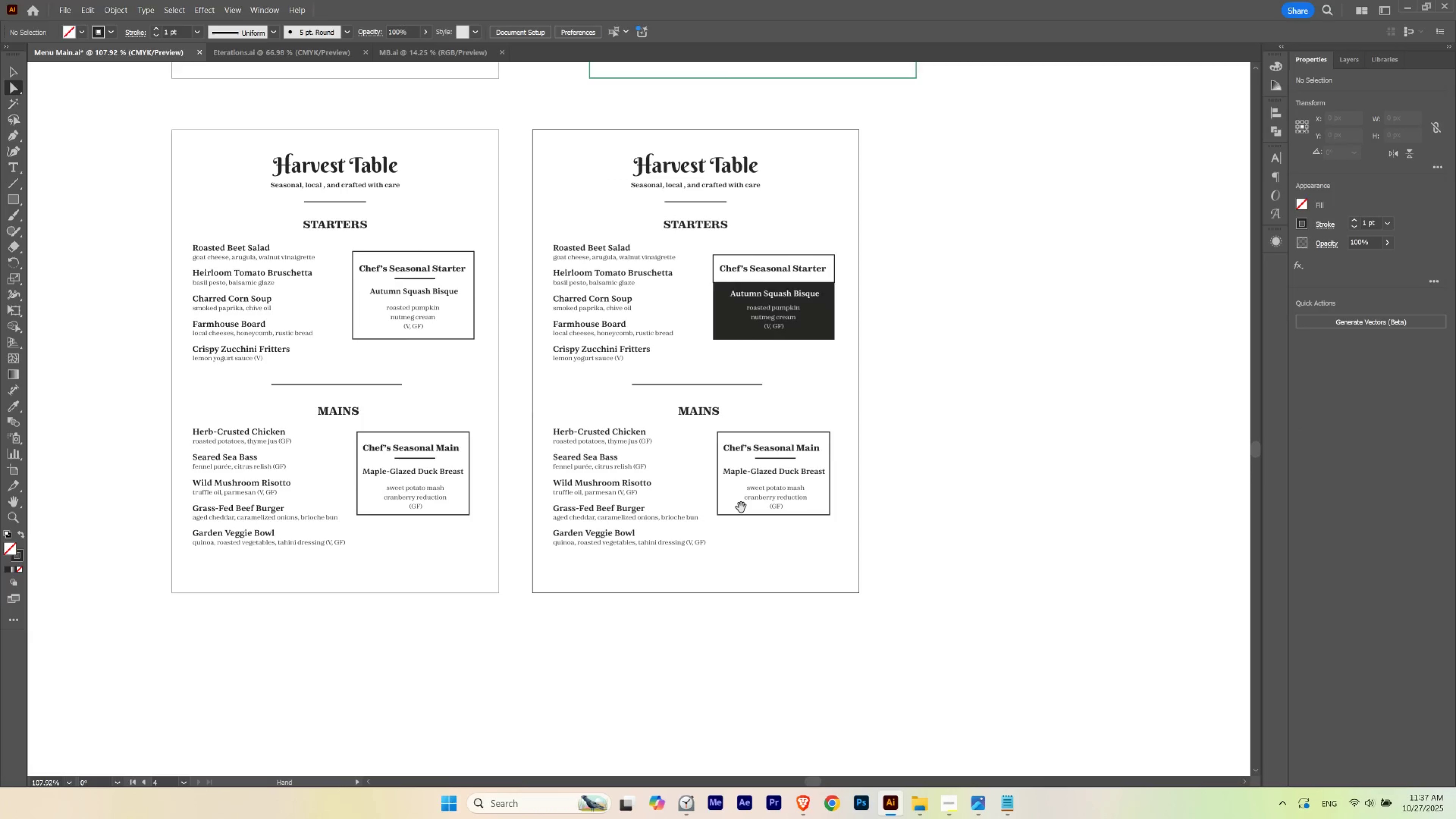 
hold_key(key=ControlLeft, duration=0.58)
left_click_drag(start_coordinate=[803, 240], to_coordinate=[899, 280])
 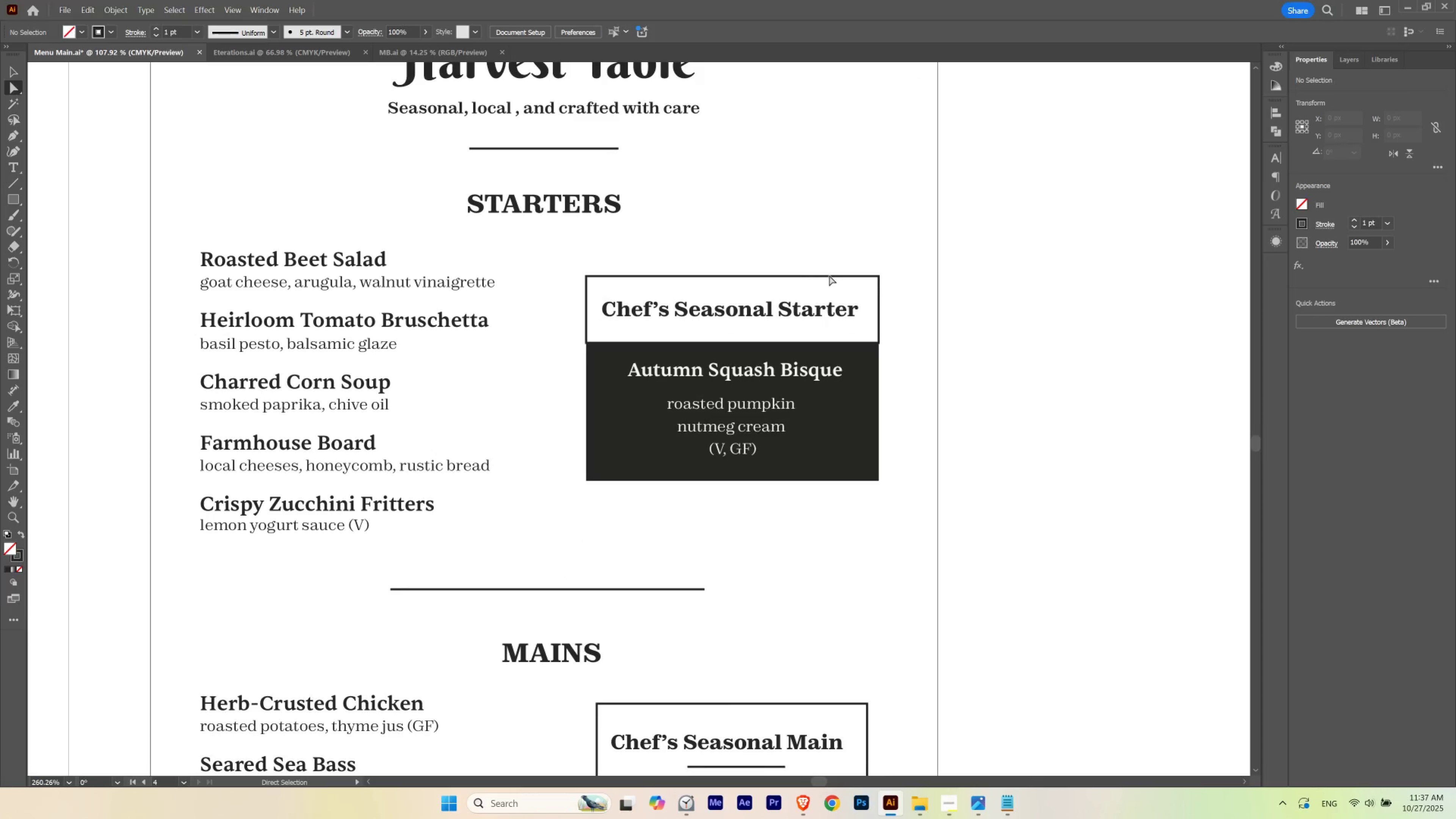 
key(A)
 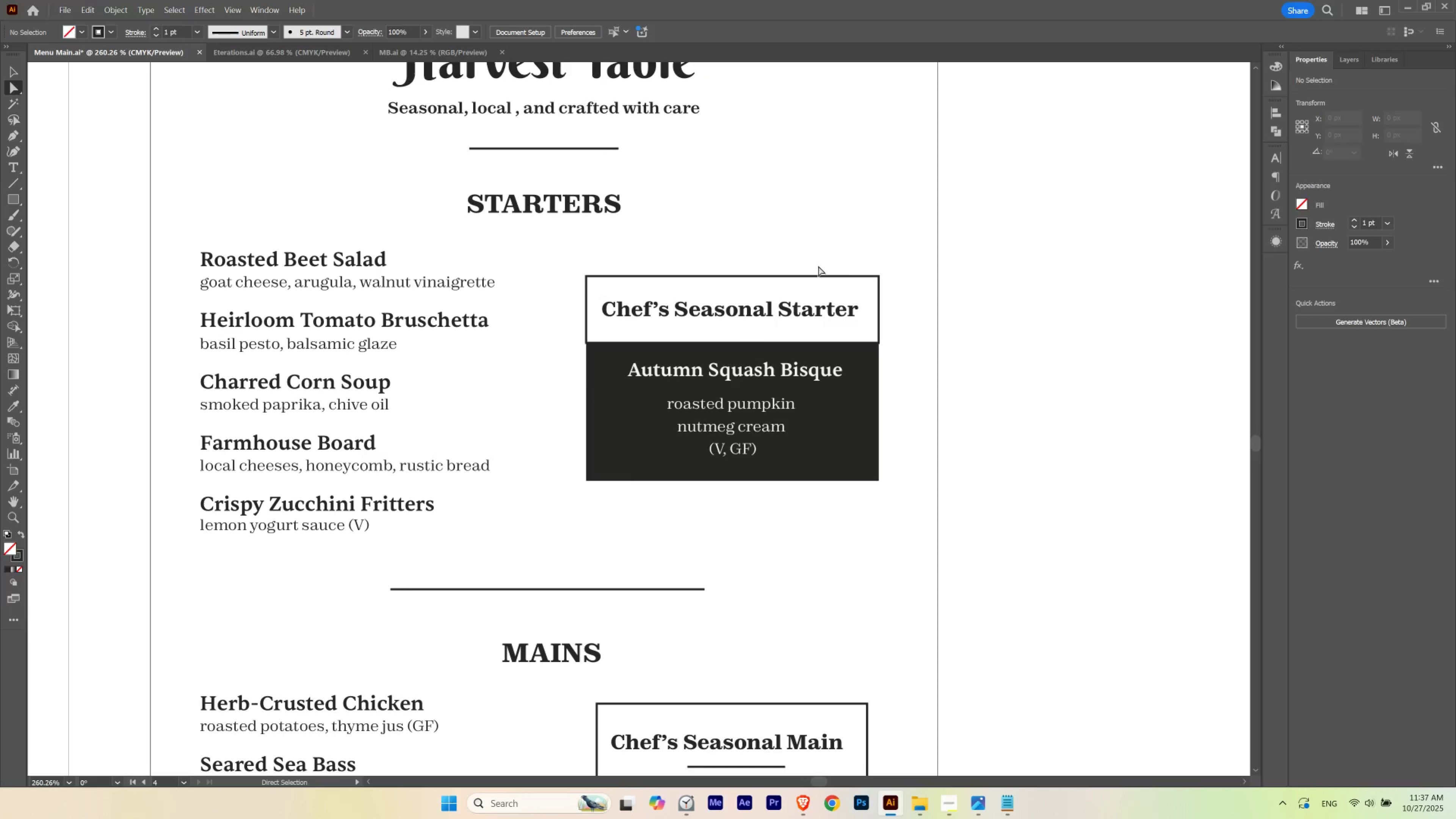 
left_click_drag(start_coordinate=[818, 266], to_coordinate=[834, 287])
 